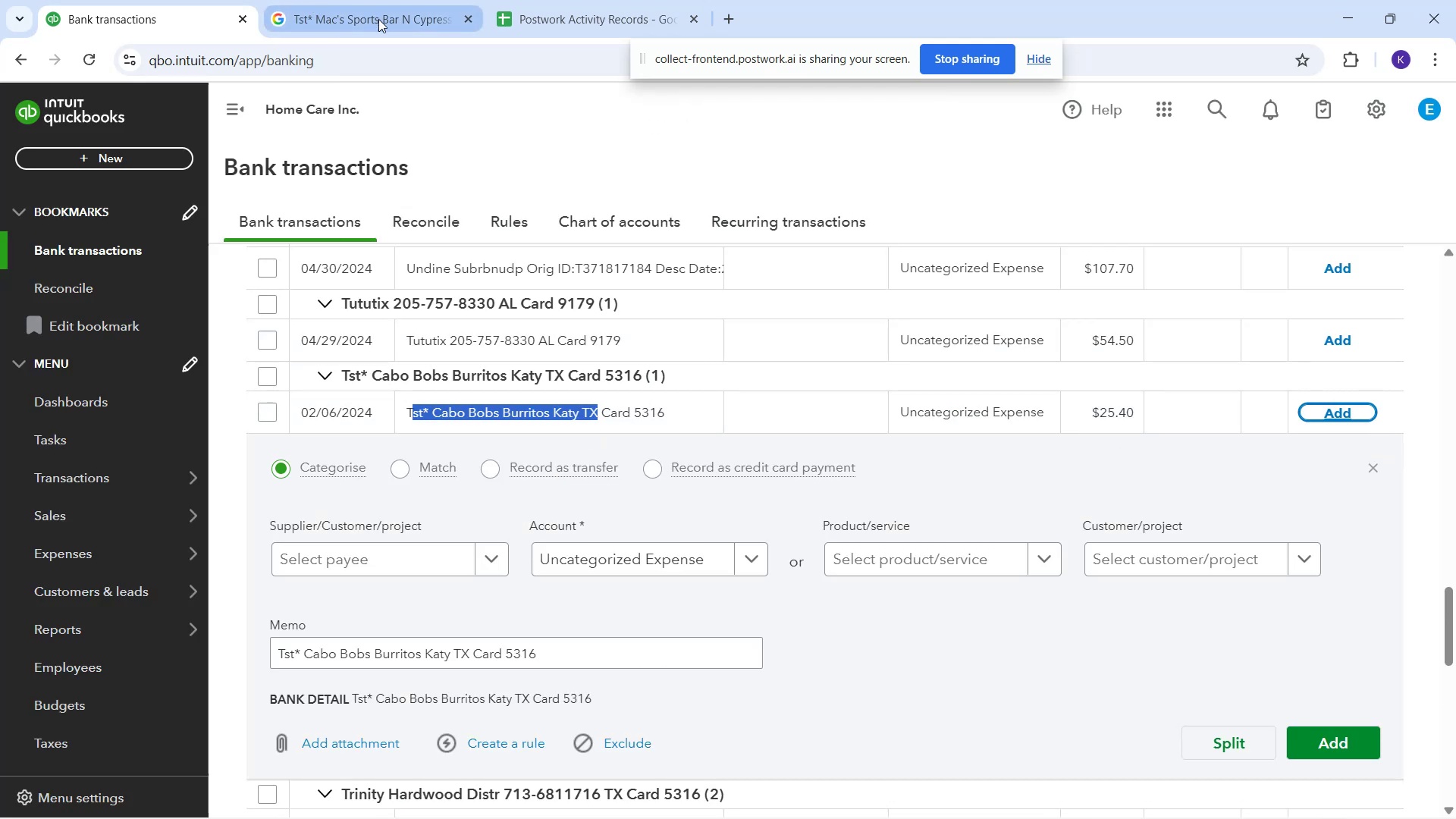 
left_click_drag(start_coordinate=[394, 43], to_coordinate=[394, 47])
 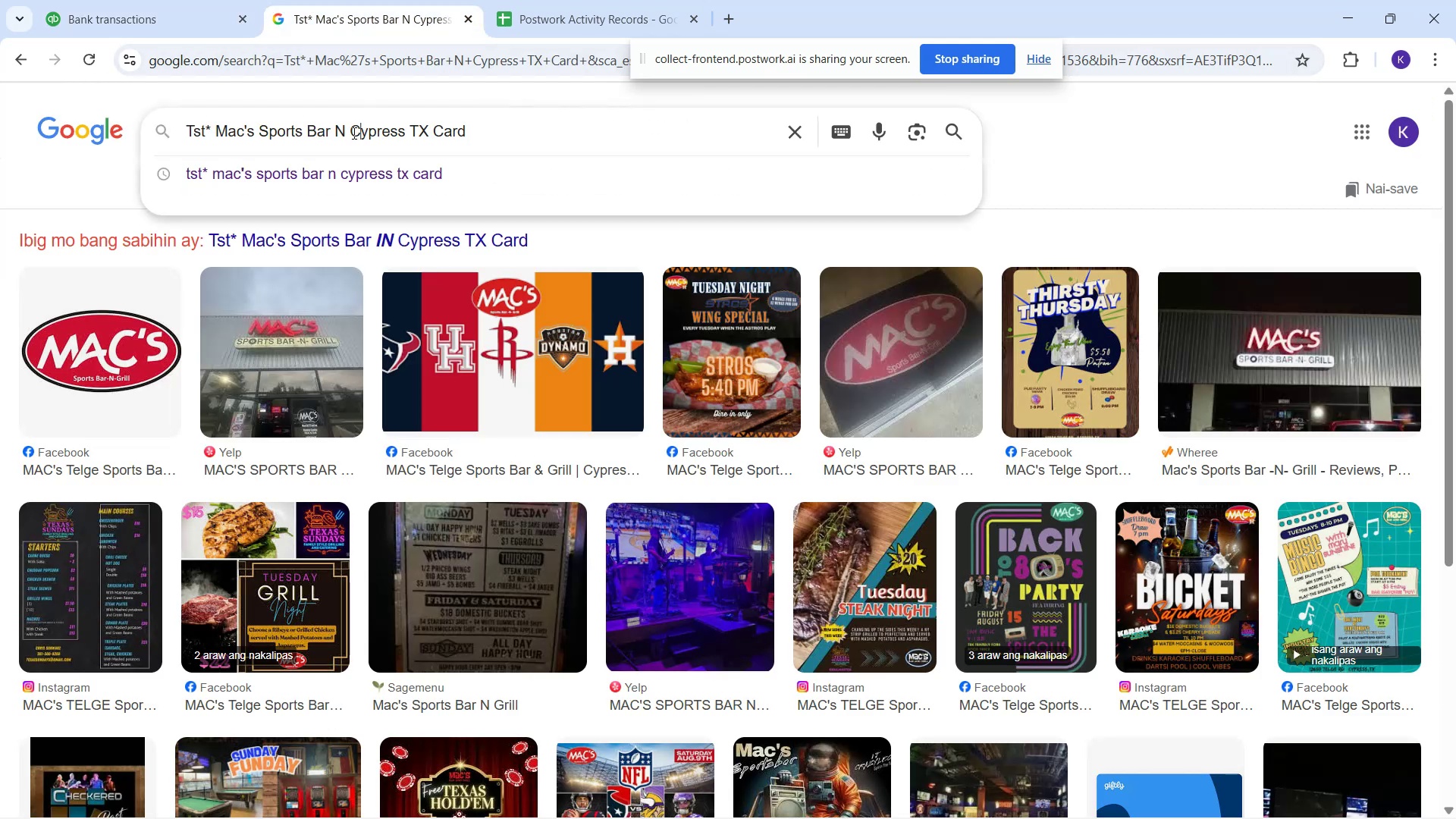 
key(Control+A)
 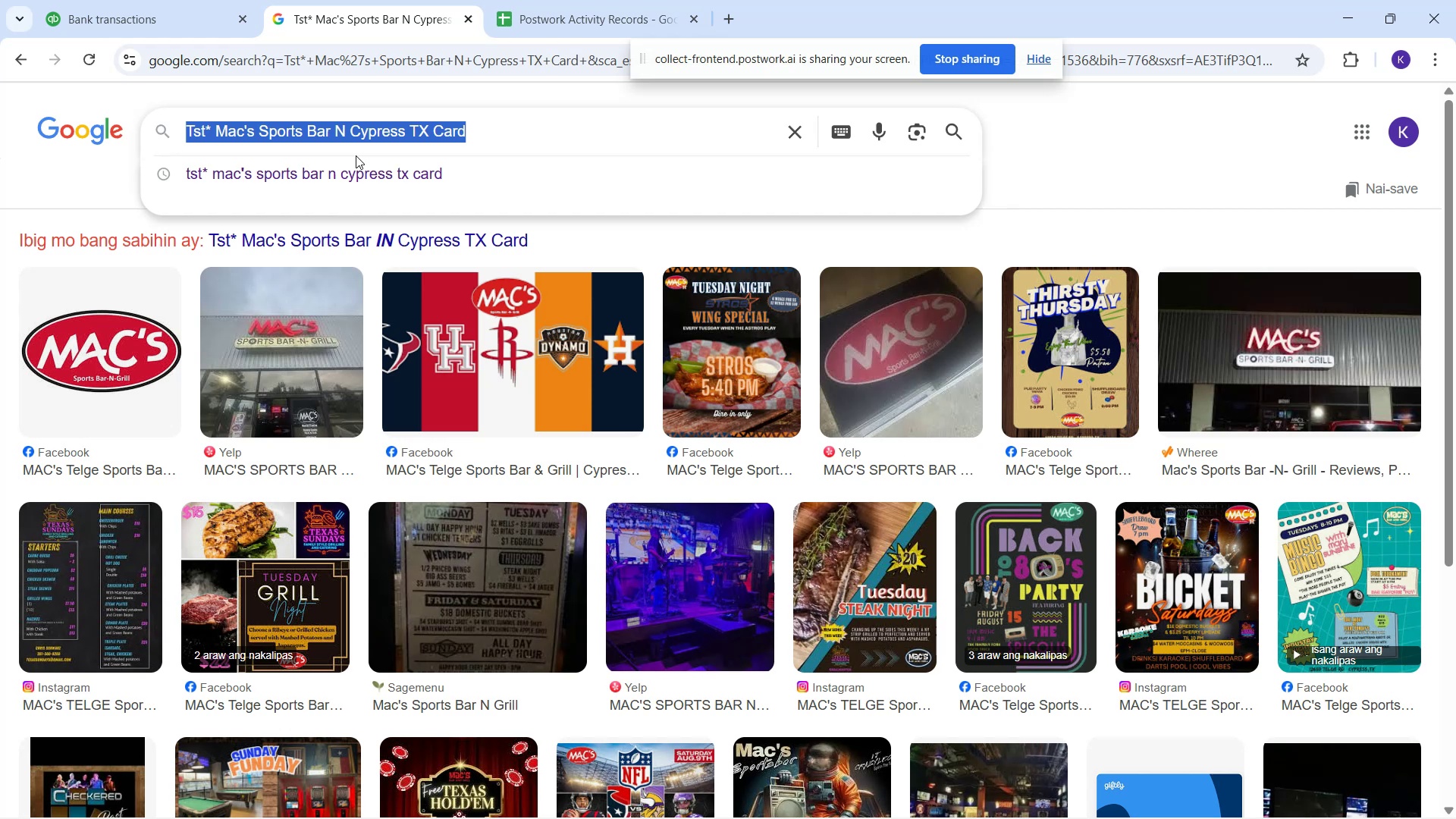 
key(T)
 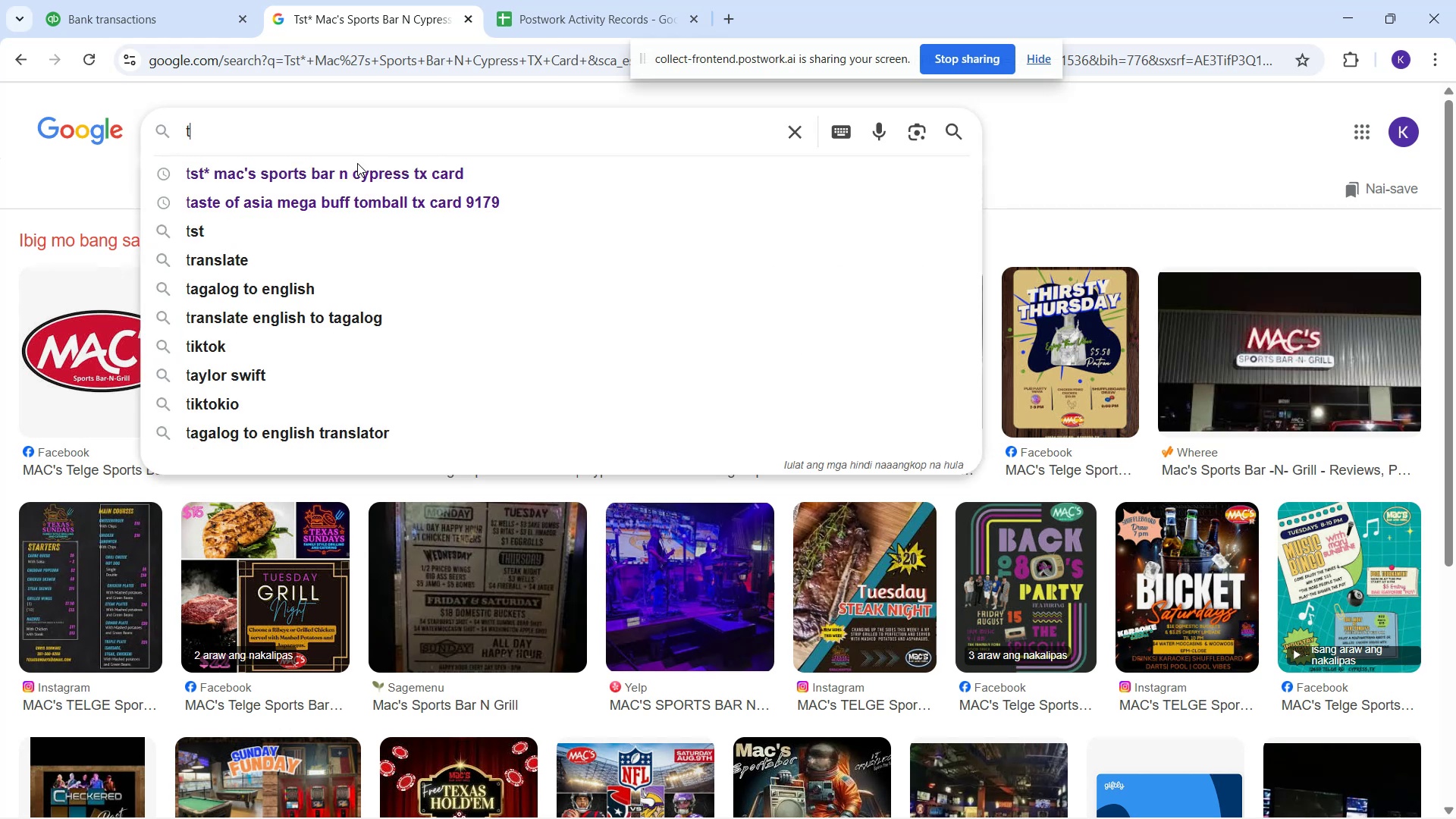 
key(Control+ControlLeft)
 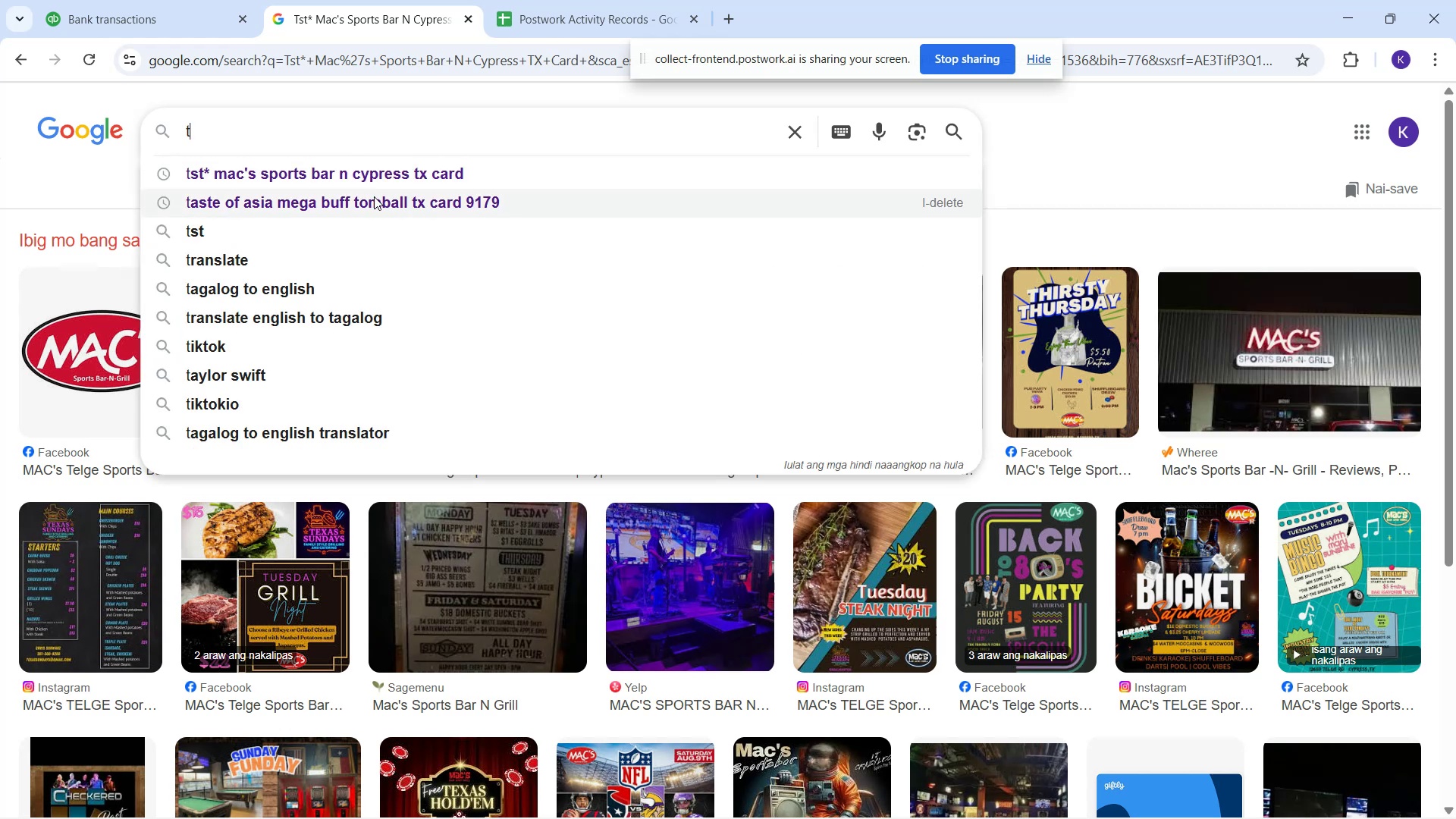 
key(Control+V)
 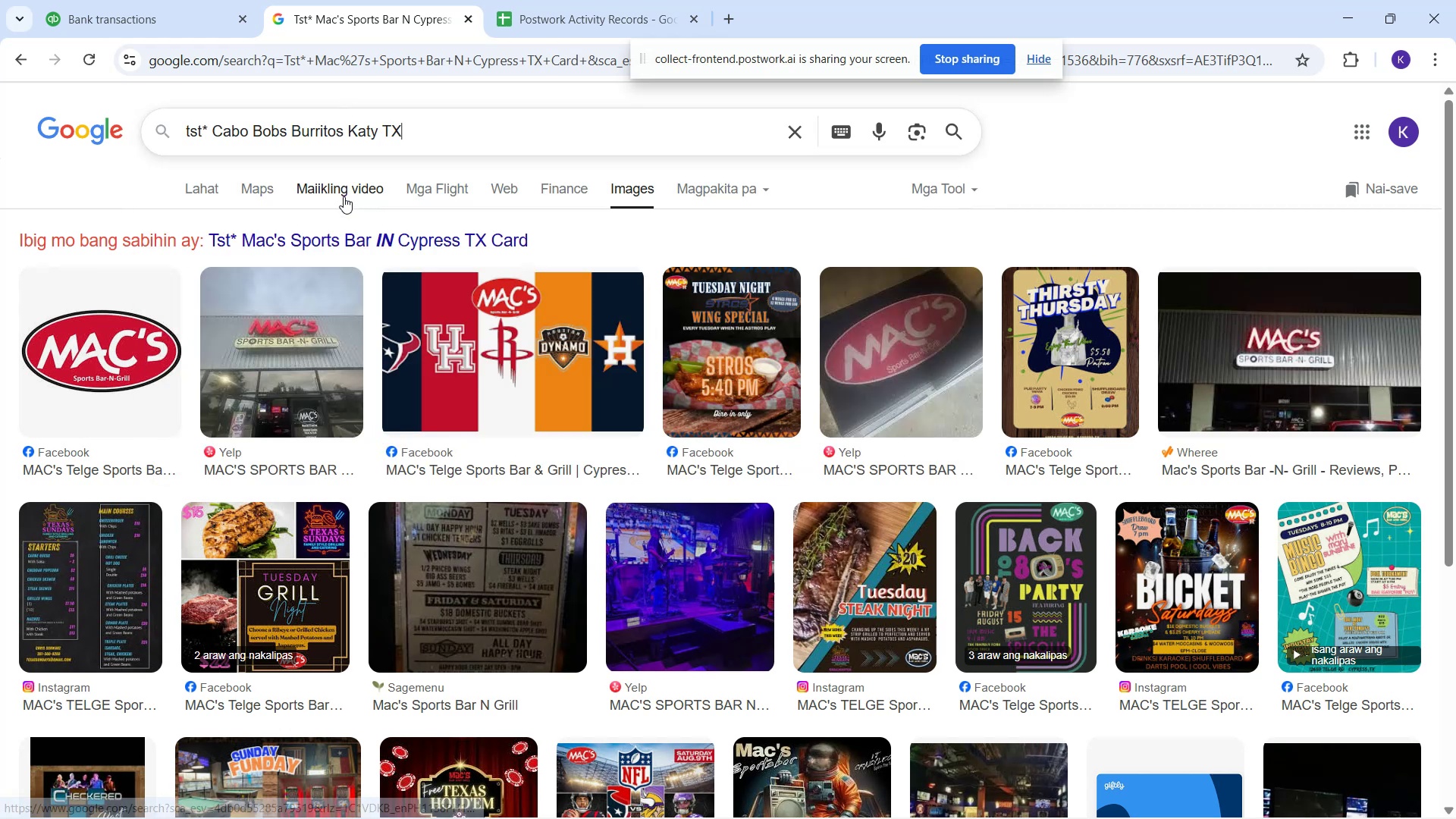 
key(Enter)
 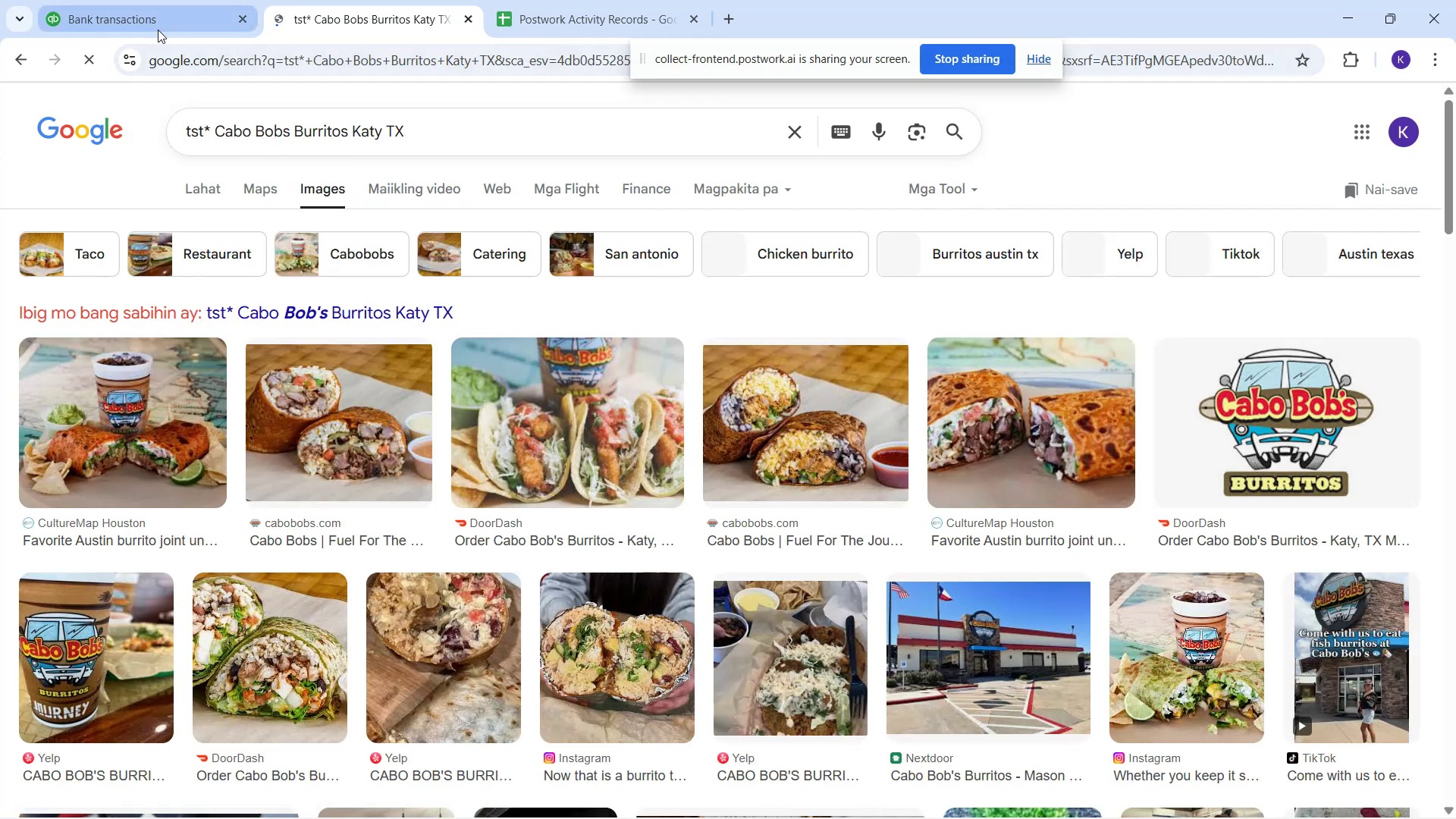 
left_click_drag(start_coordinate=[150, 28], to_coordinate=[147, 33])
 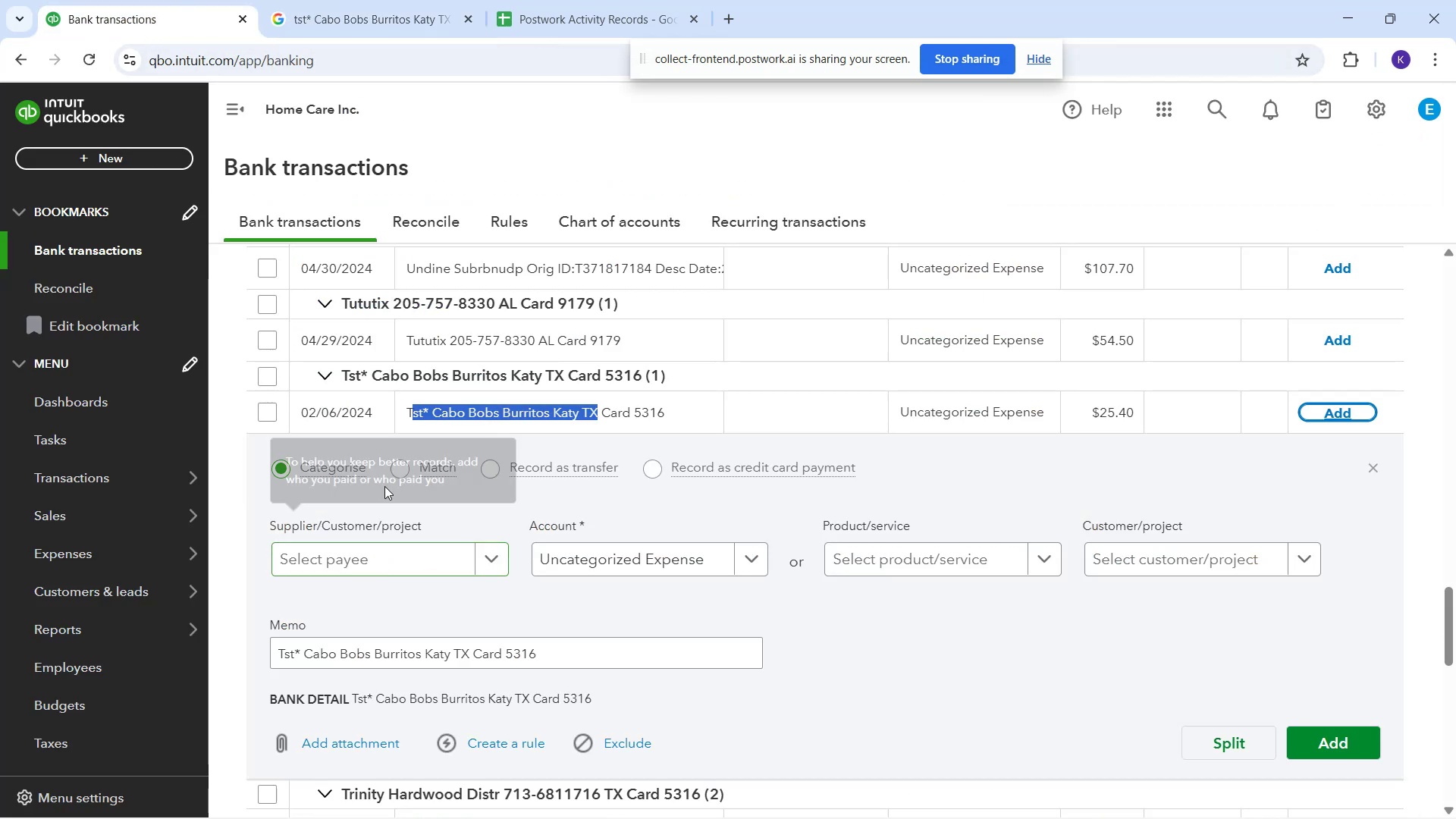 
left_click([379, 557])
 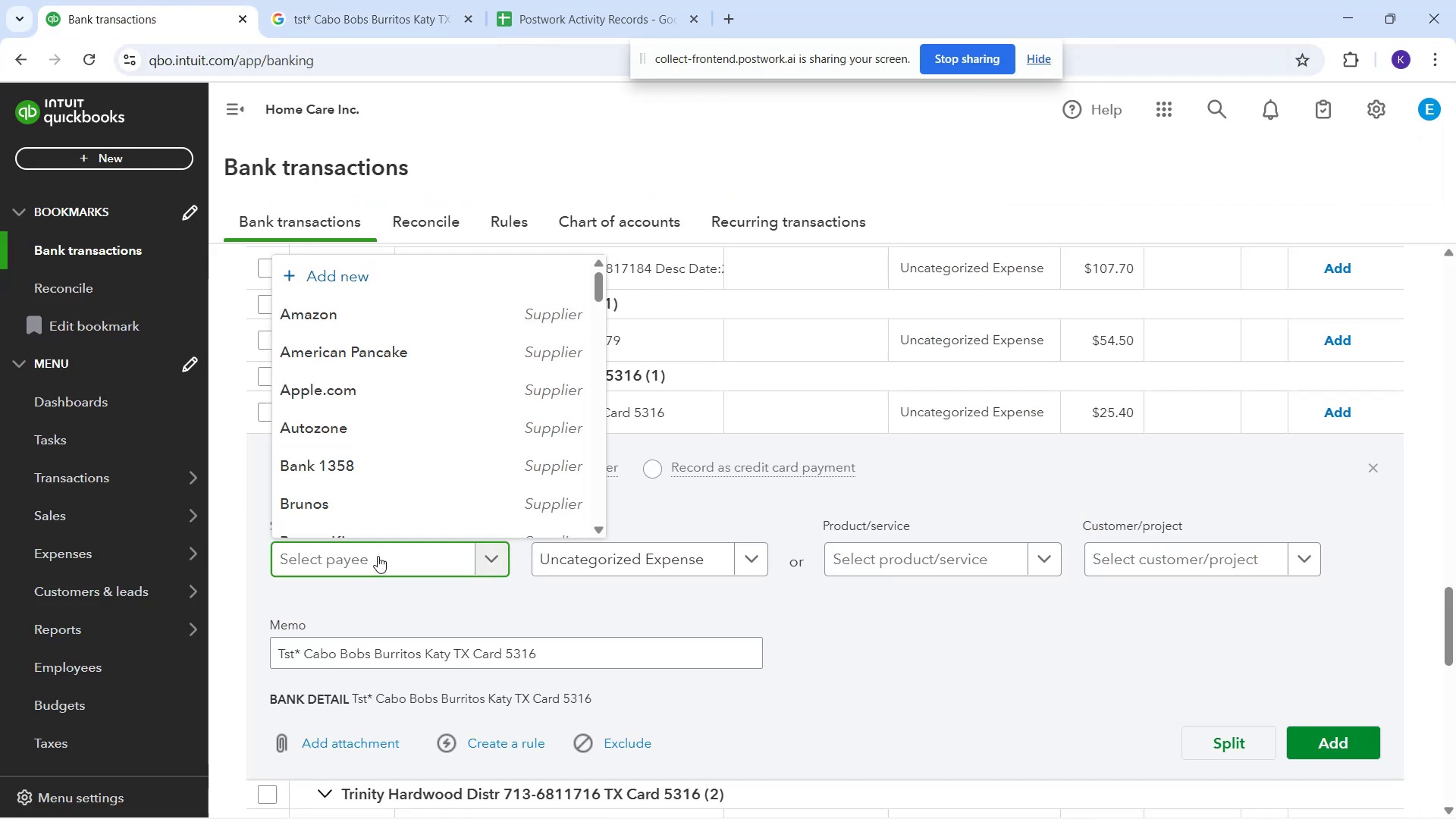 
type(T)
key(Backspace)
type(Cabo Bobs)
 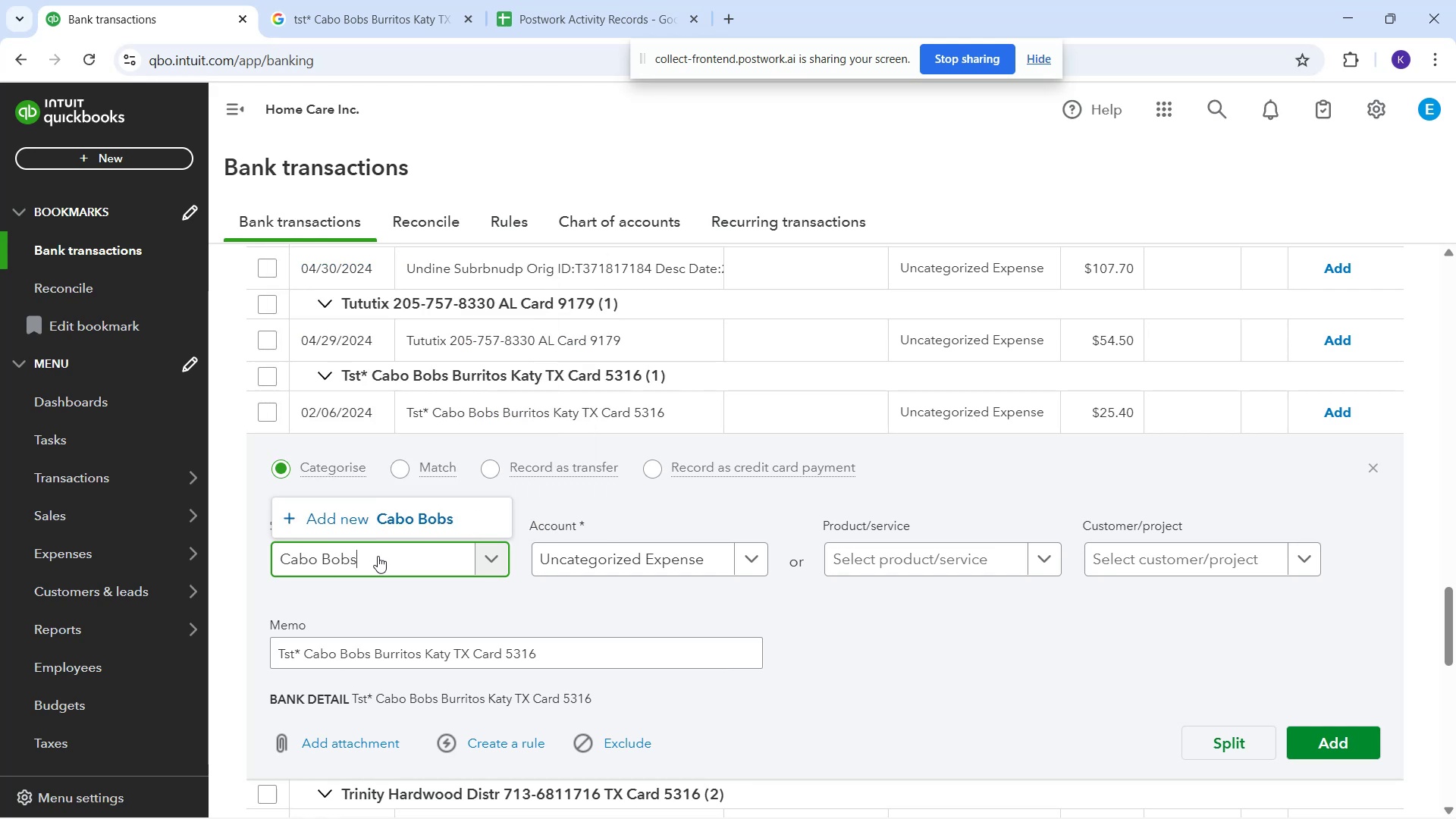 
left_click_drag(start_coordinate=[1355, 782], to_coordinate=[1333, 776])
 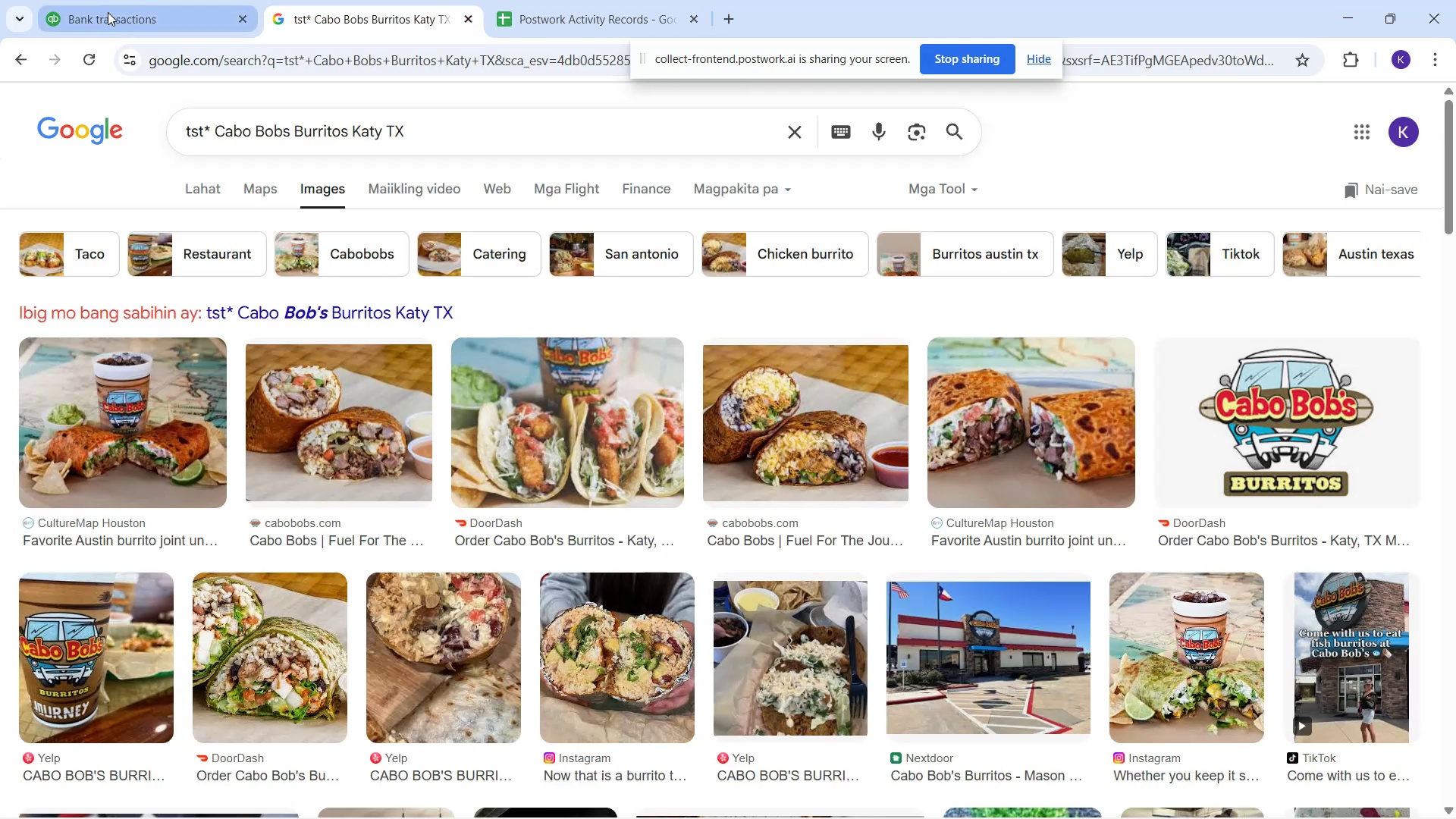 
left_click([90, 24])
 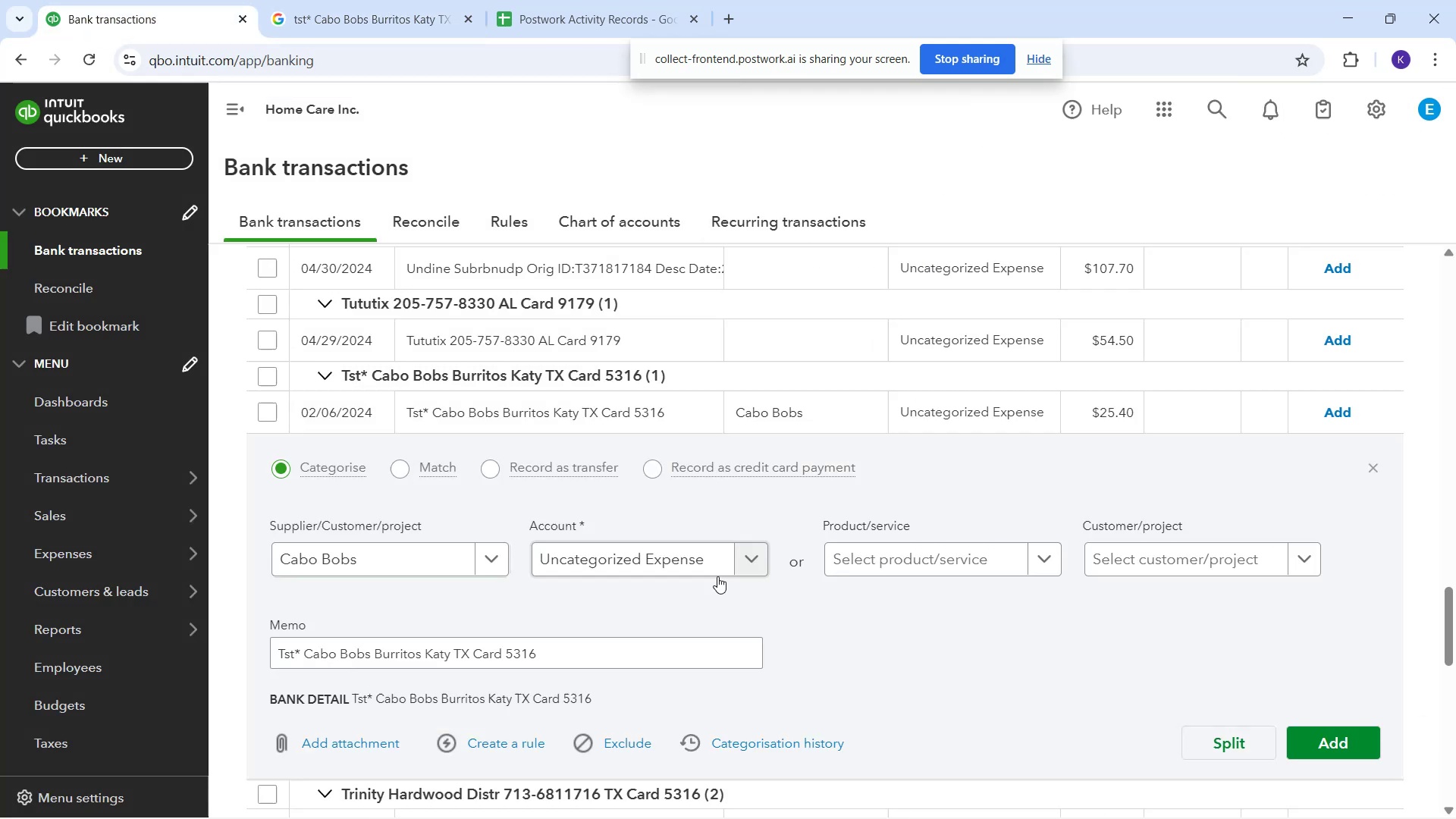 
left_click_drag(start_coordinate=[626, 570], to_coordinate=[624, 579])
 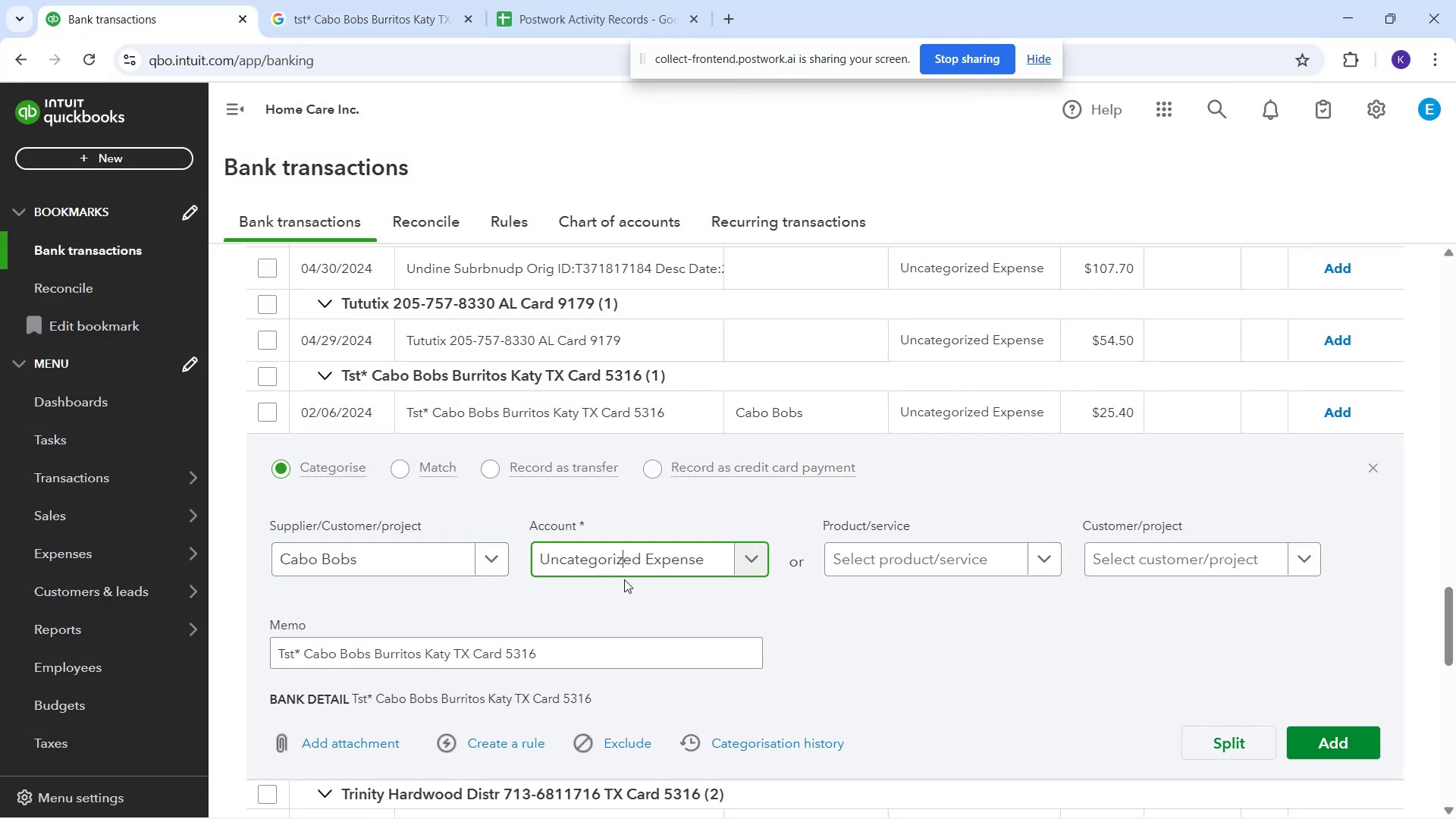 
type(mea)
 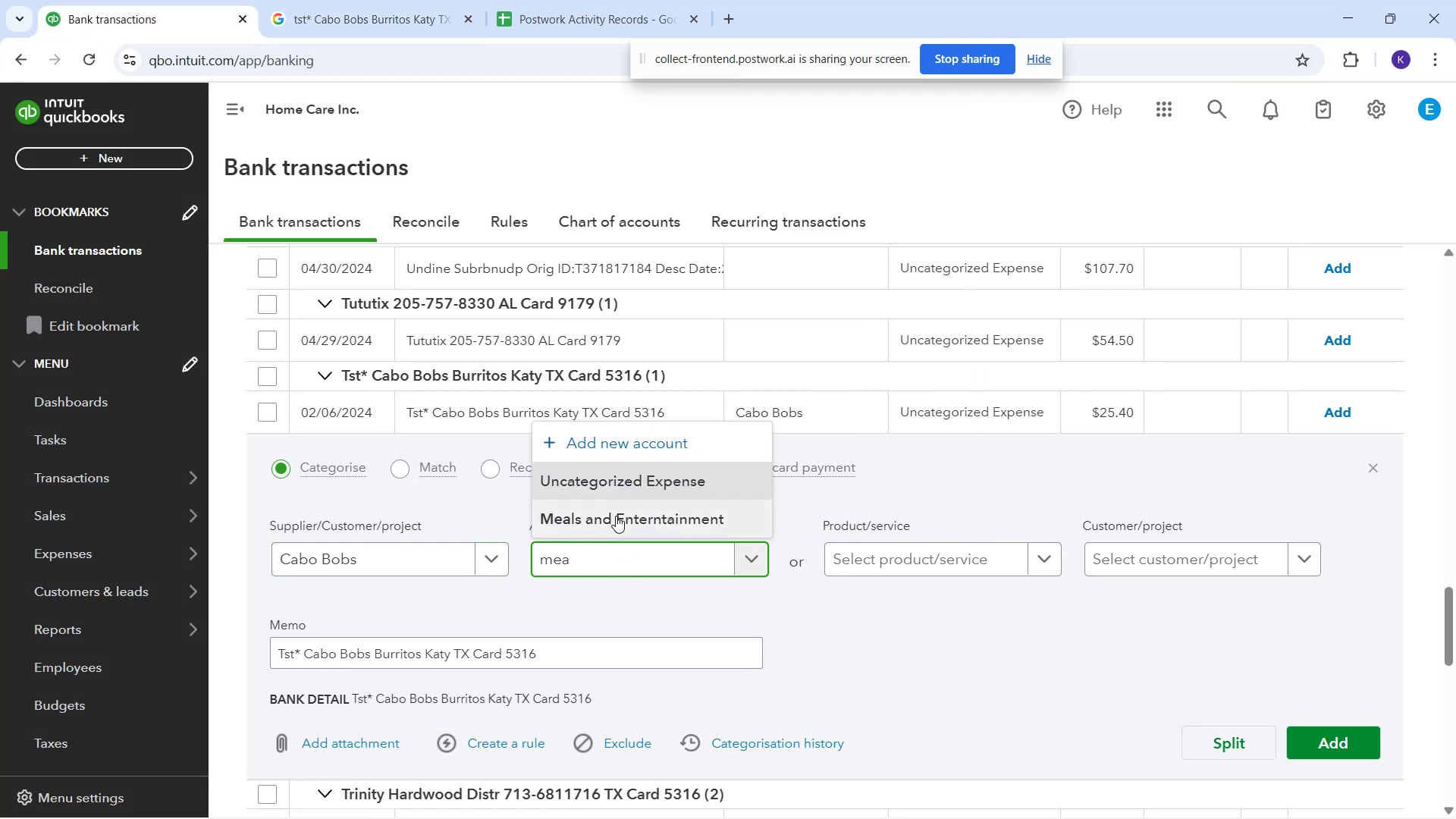 
left_click([616, 516])
 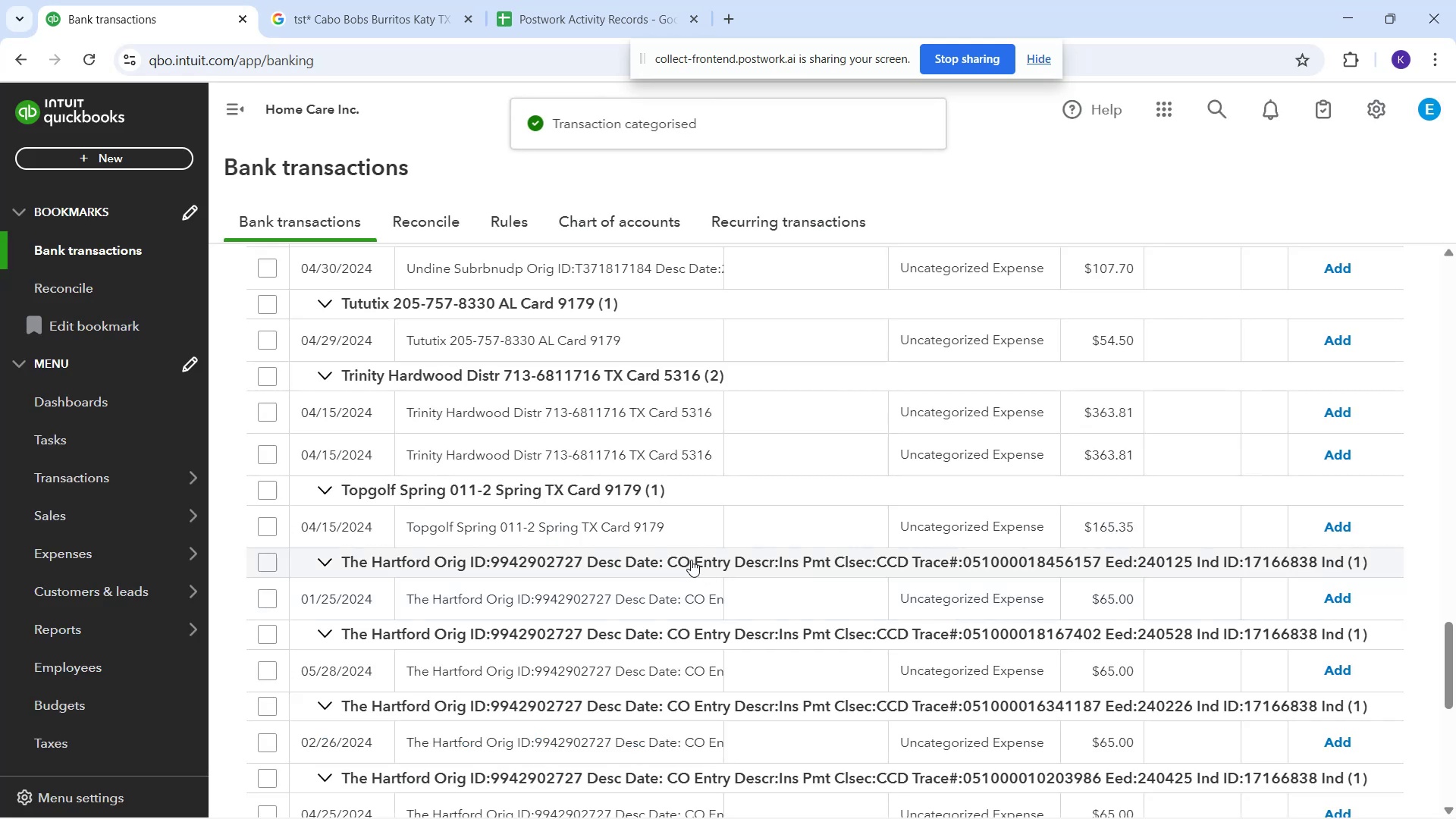 
wait(11.72)
 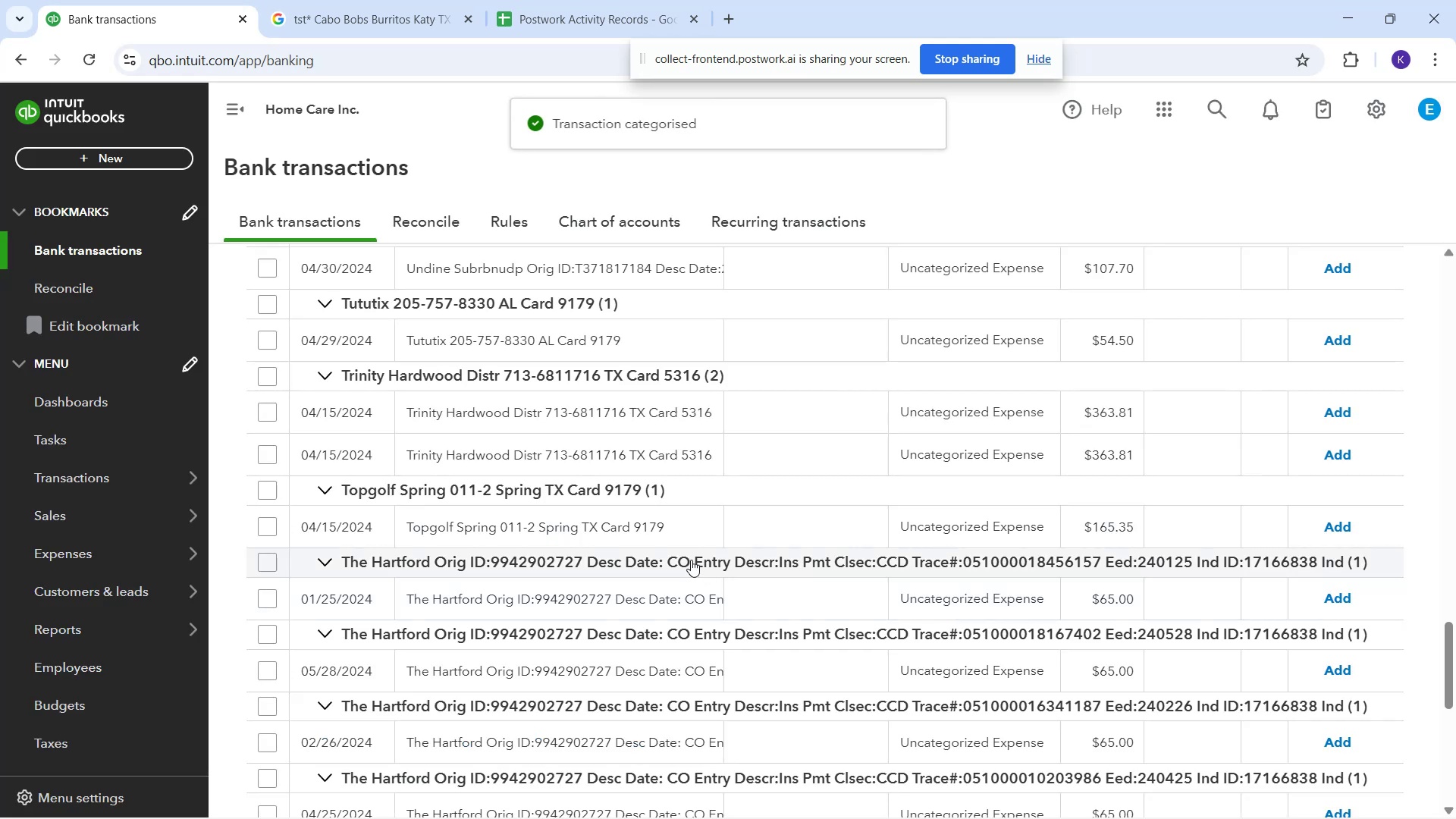 
scroll: coordinate [515, 576], scroll_direction: down, amount: 7.0
 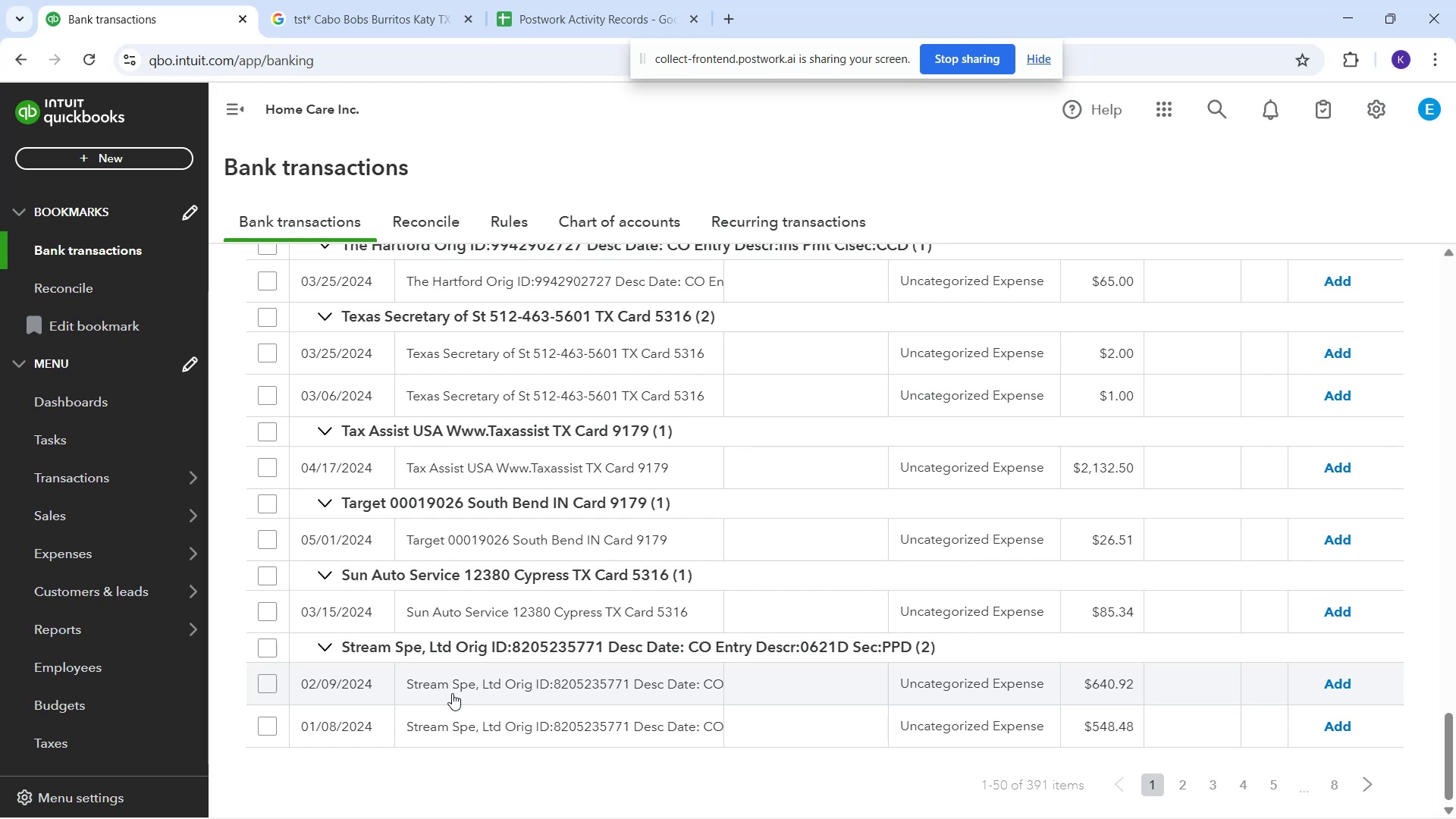 
wait(6.67)
 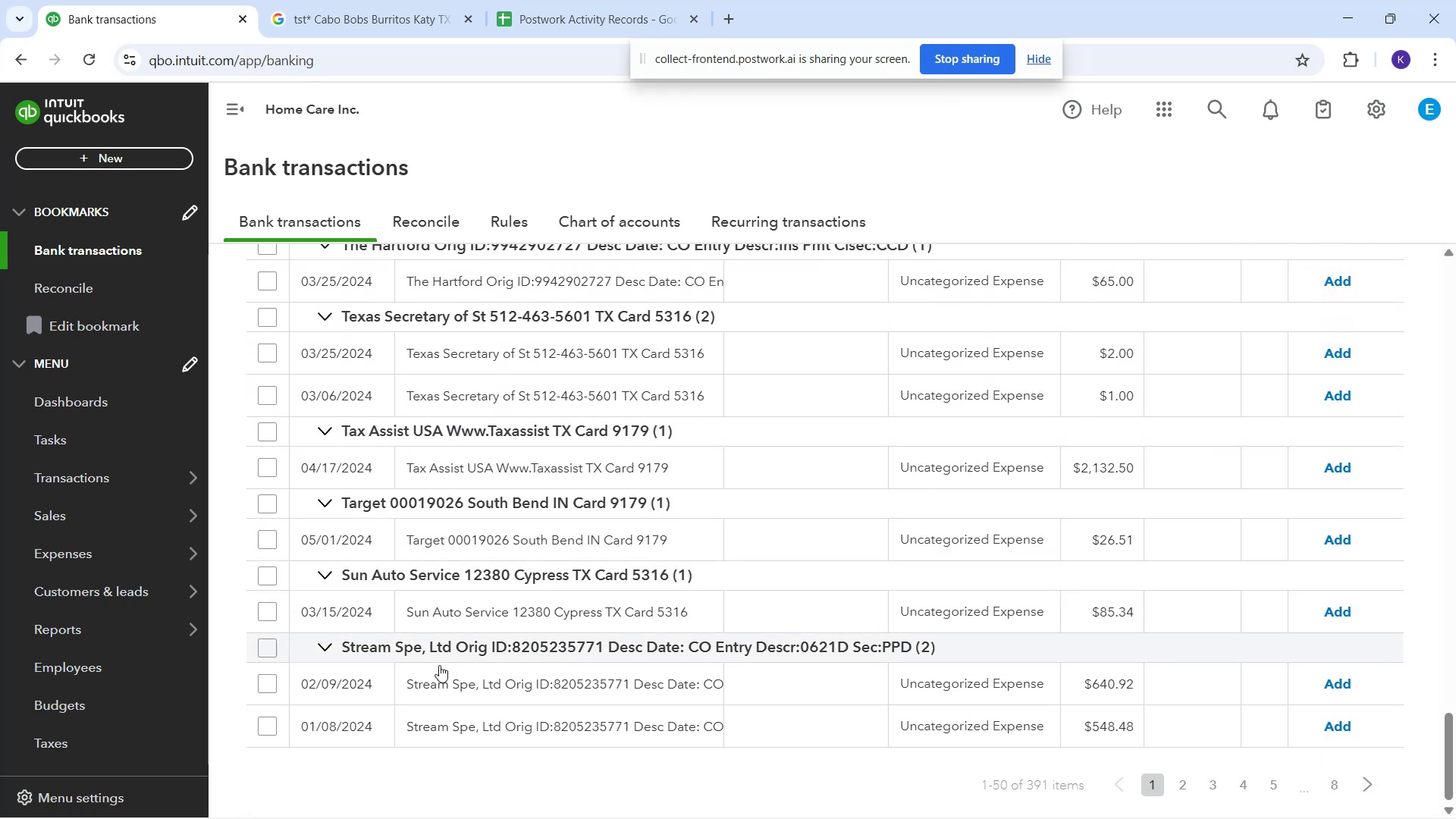 
scroll: coordinate [995, 419], scroll_direction: up, amount: 21.0
 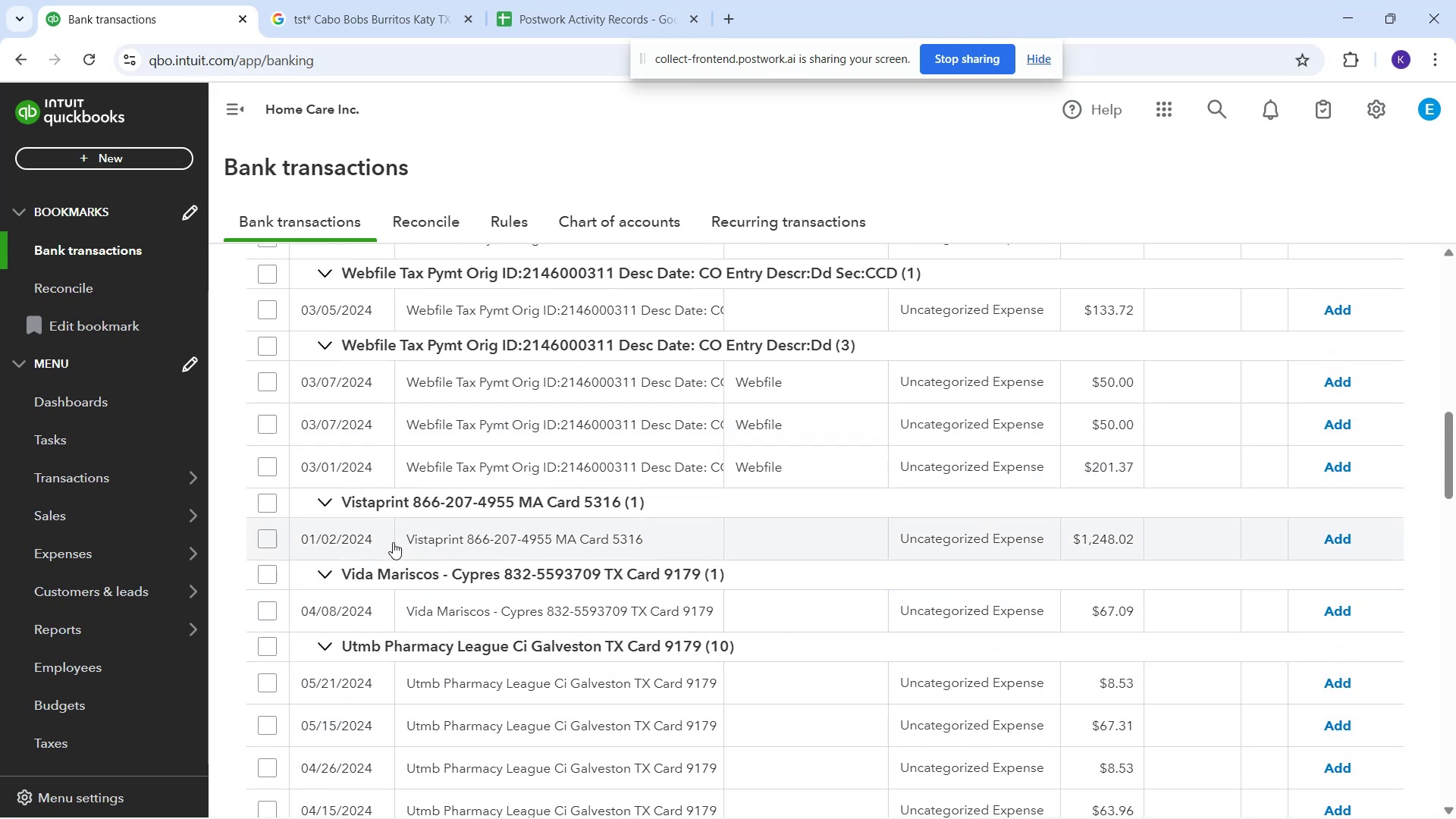 
left_click_drag(start_coordinate=[407, 610], to_coordinate=[546, 623])
 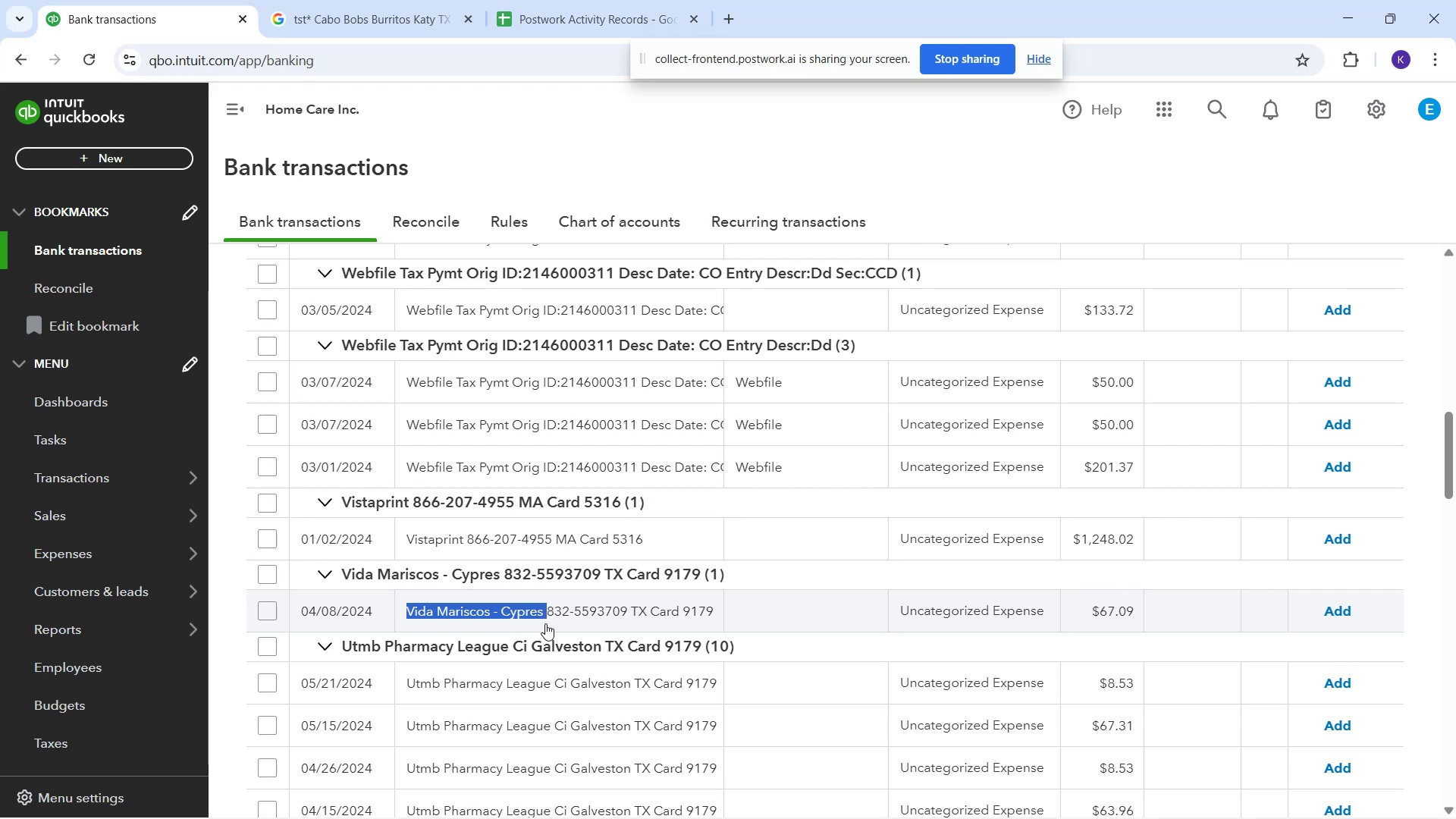 
key(Control+C)
 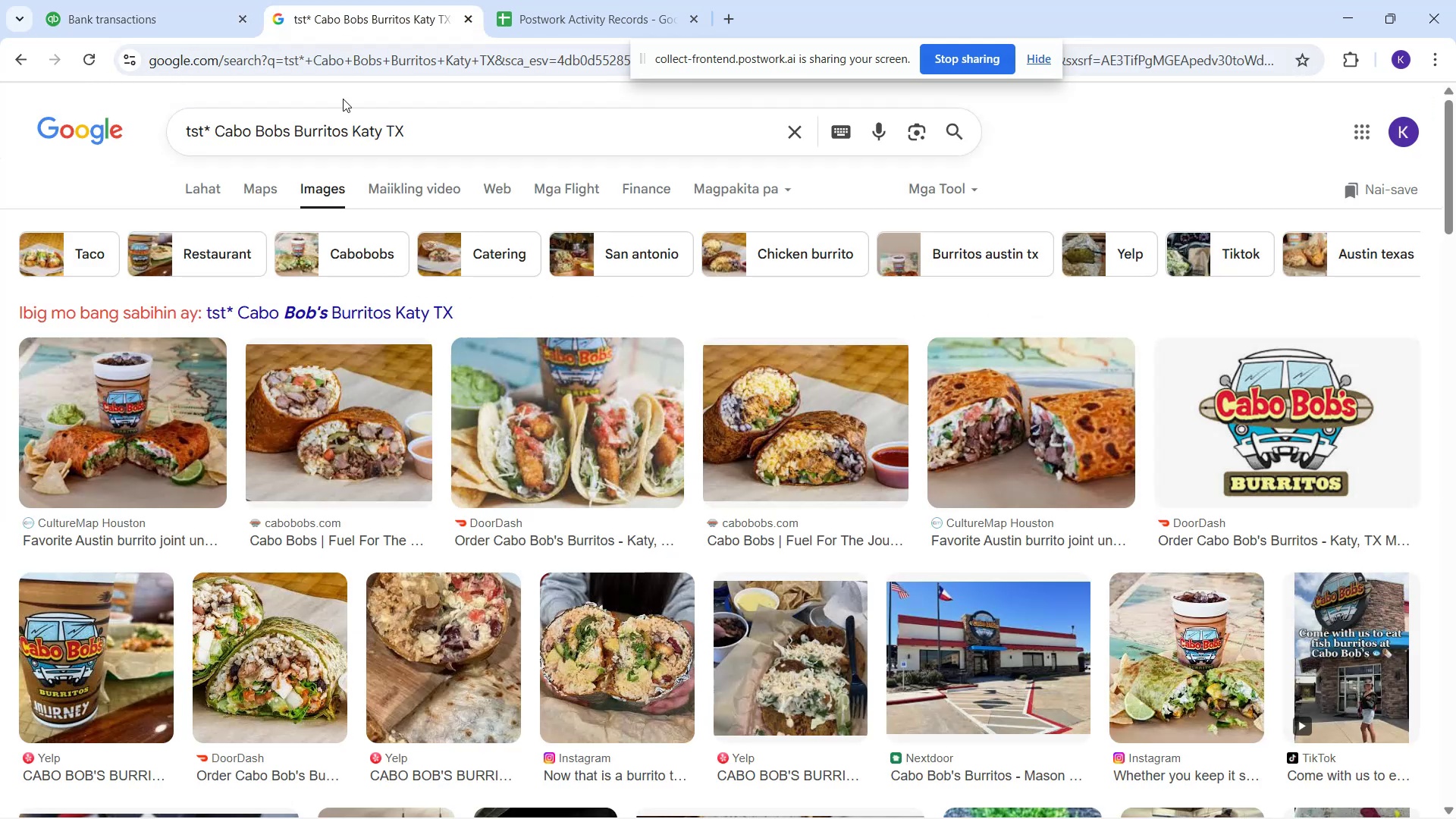 
left_click_drag(start_coordinate=[443, 125], to_coordinate=[34, 213])
 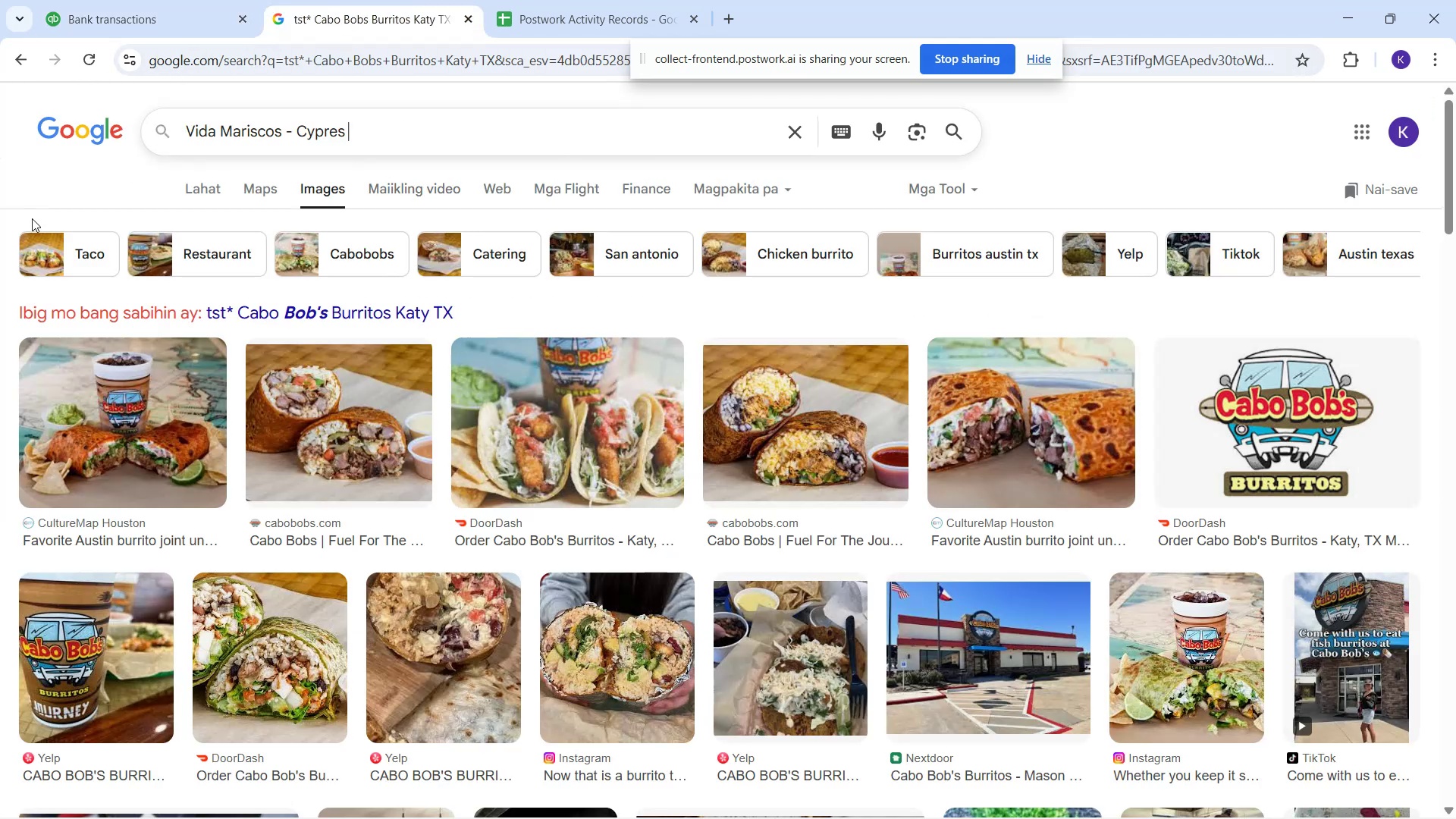 
key(Control+V)
 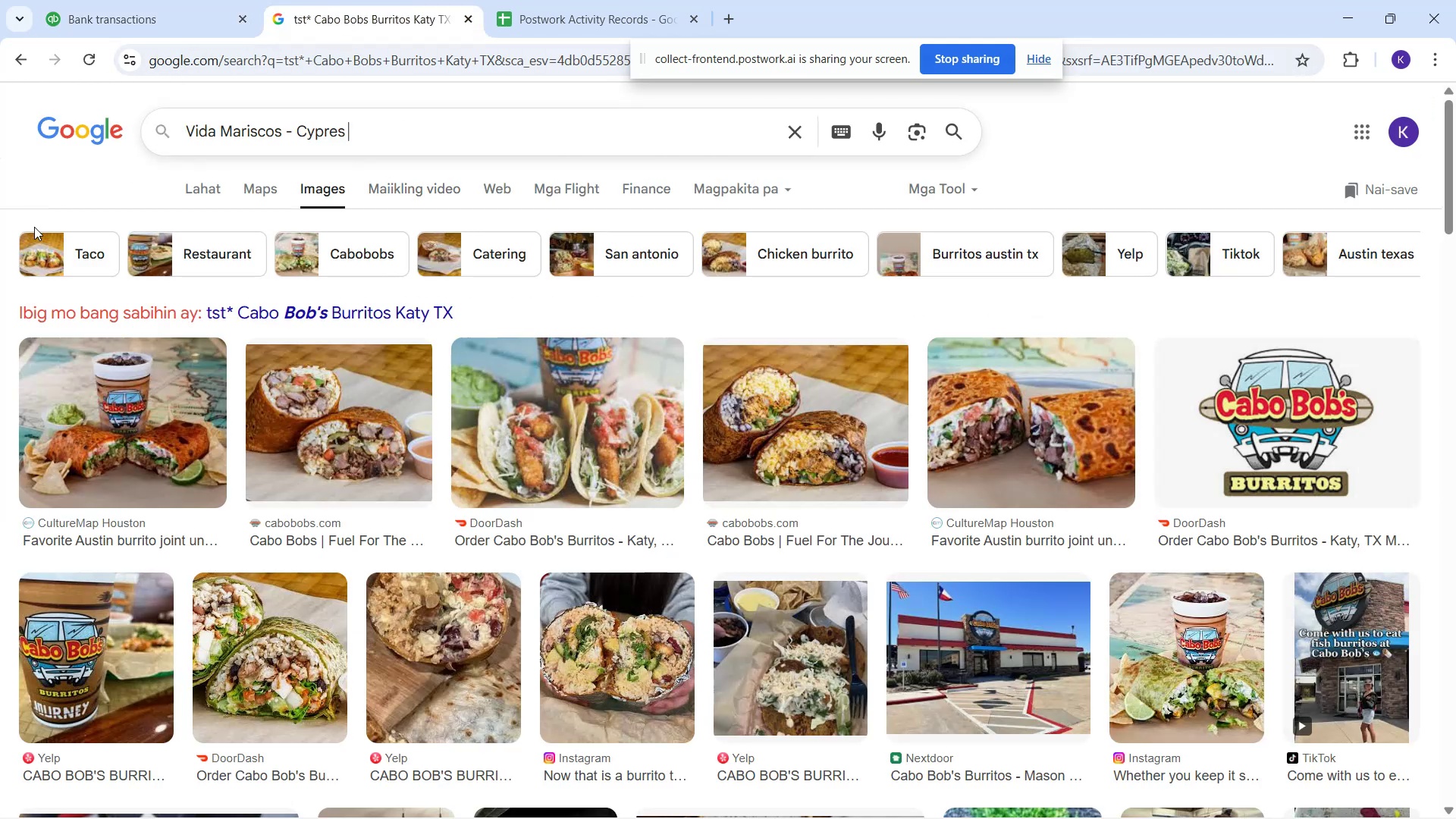 
key(Enter)
 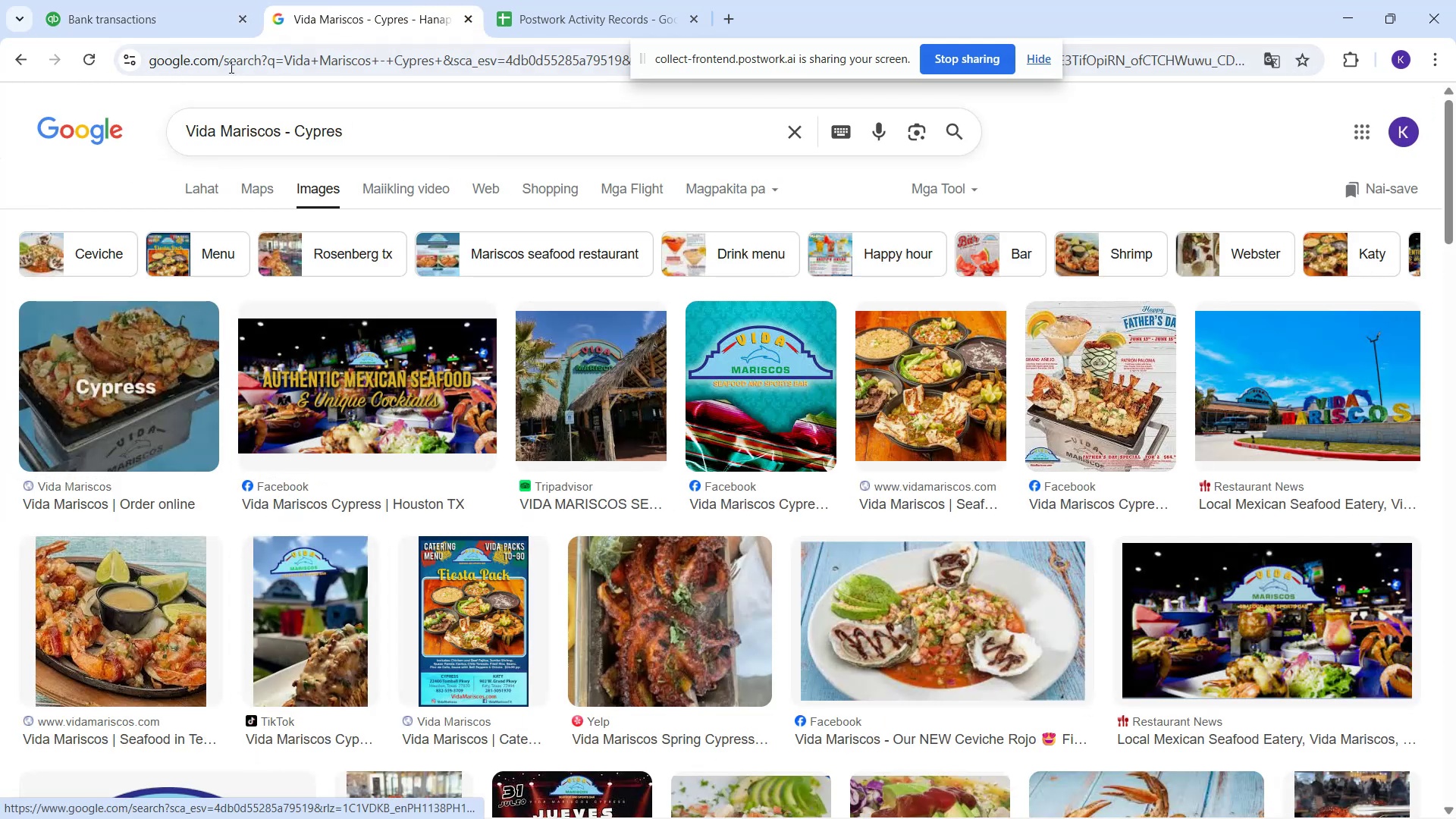 
wait(8.52)
 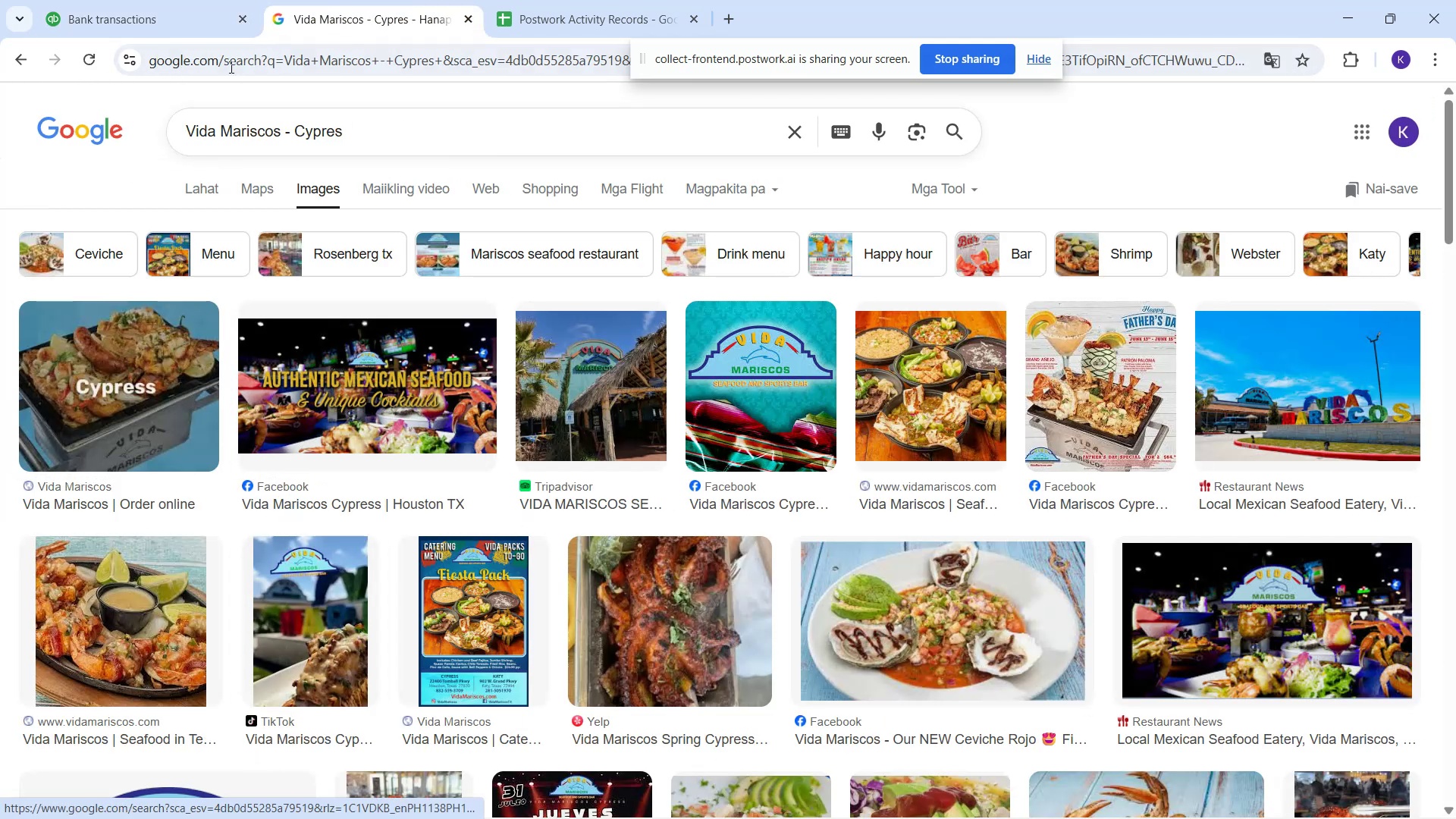 
type(Vida Mariso)
key(Backspace)
type(cos)
 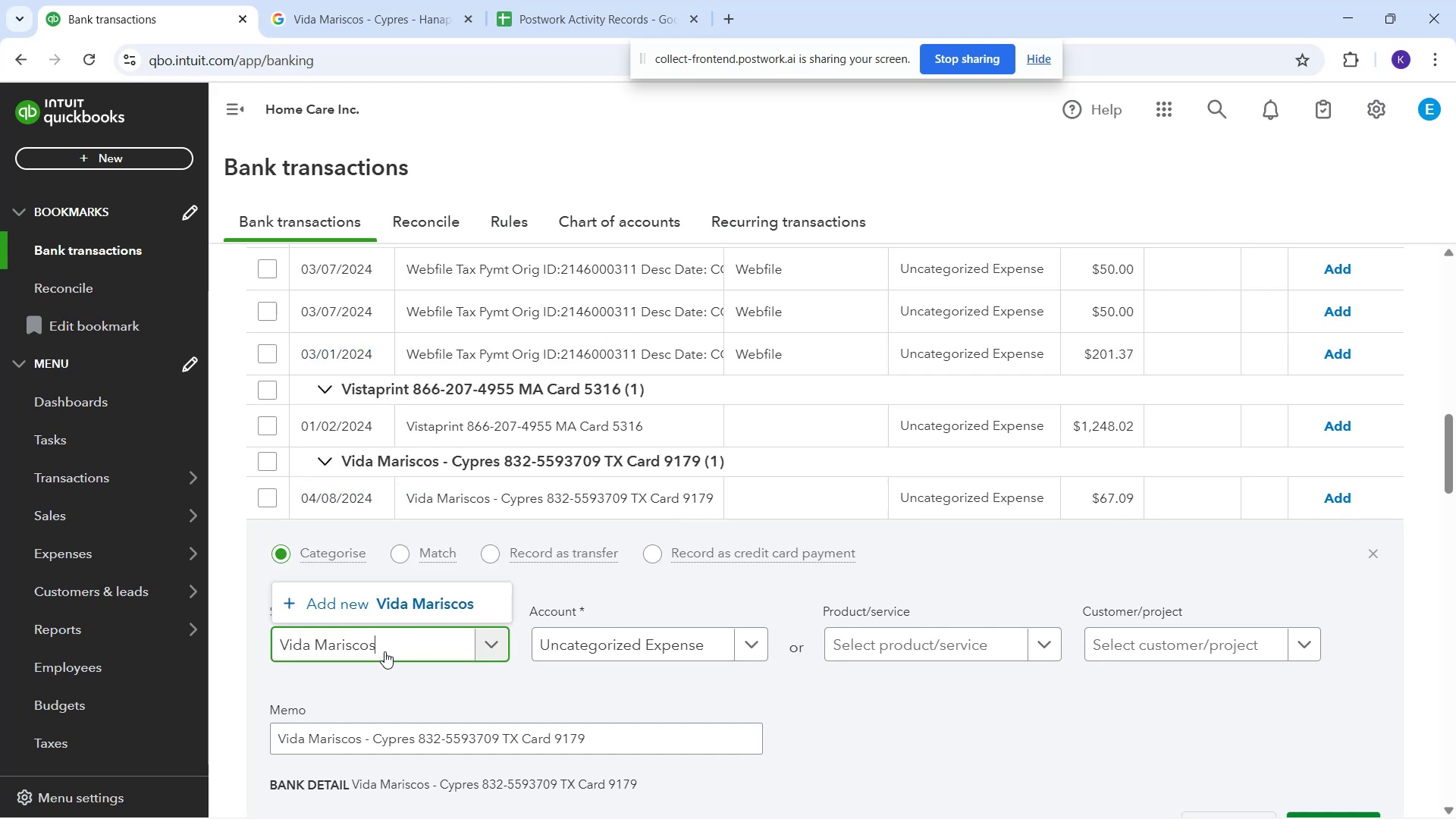 
wait(5.49)
 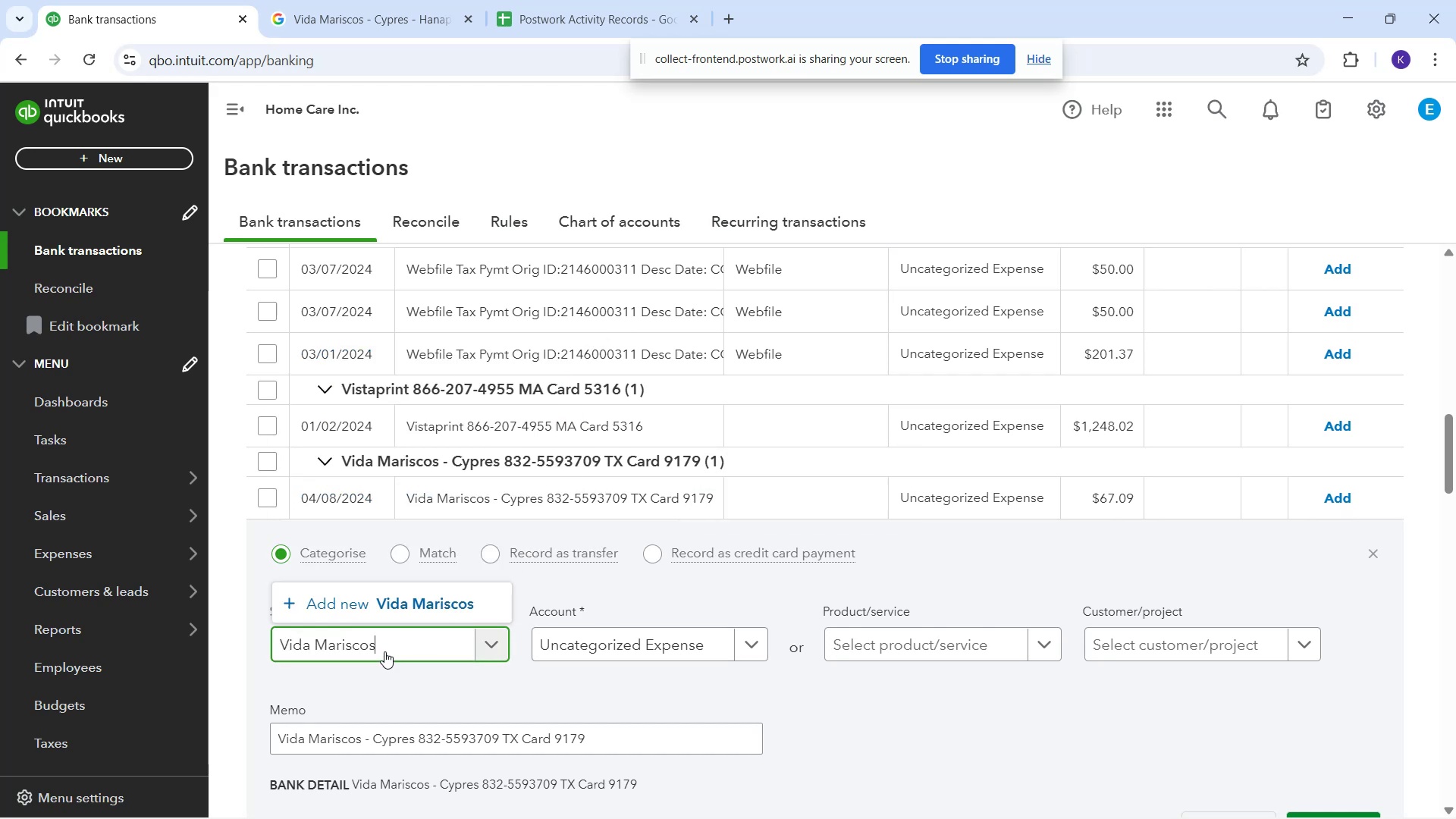 
type(mea)
 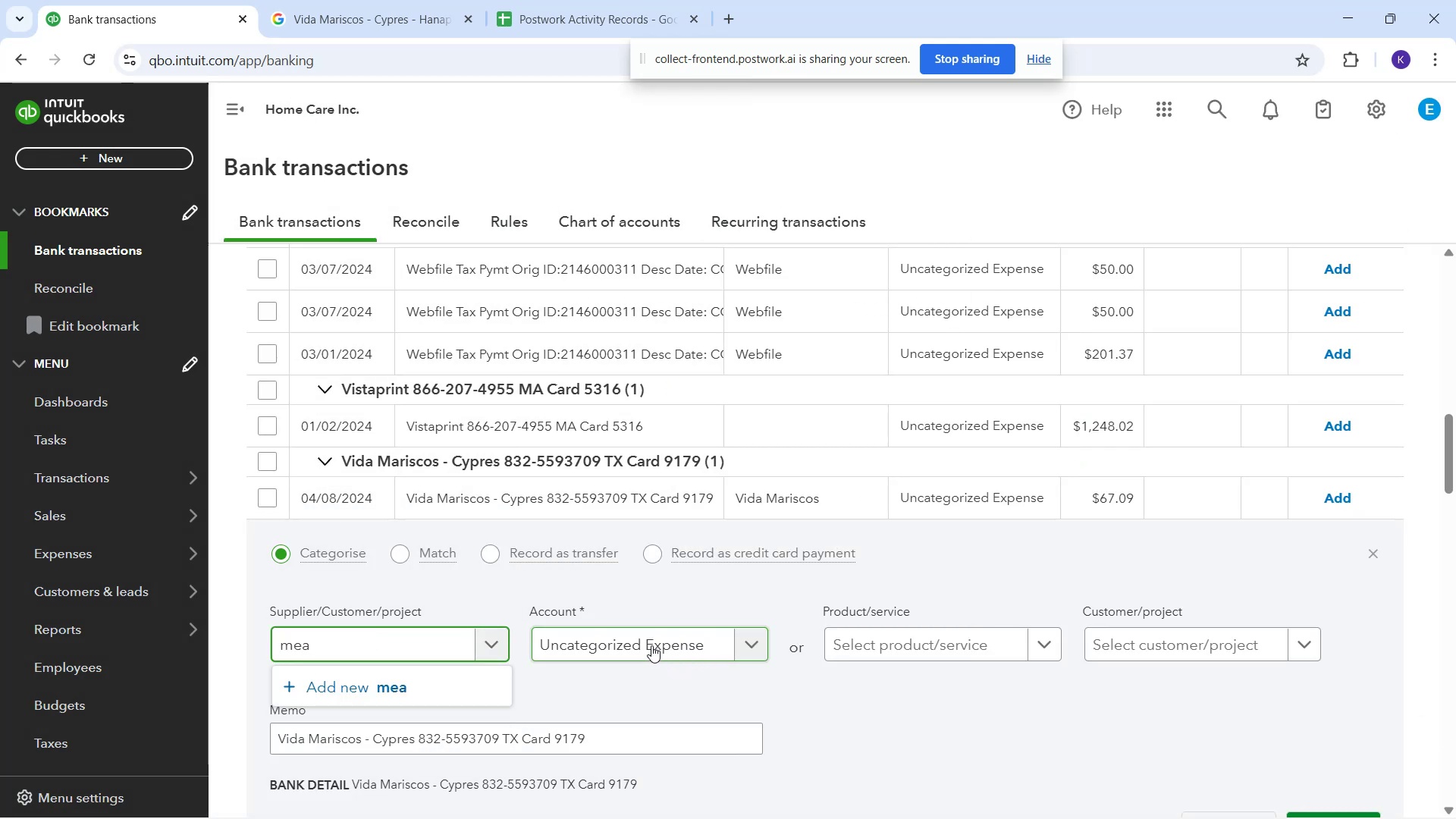 
left_click([650, 645])
 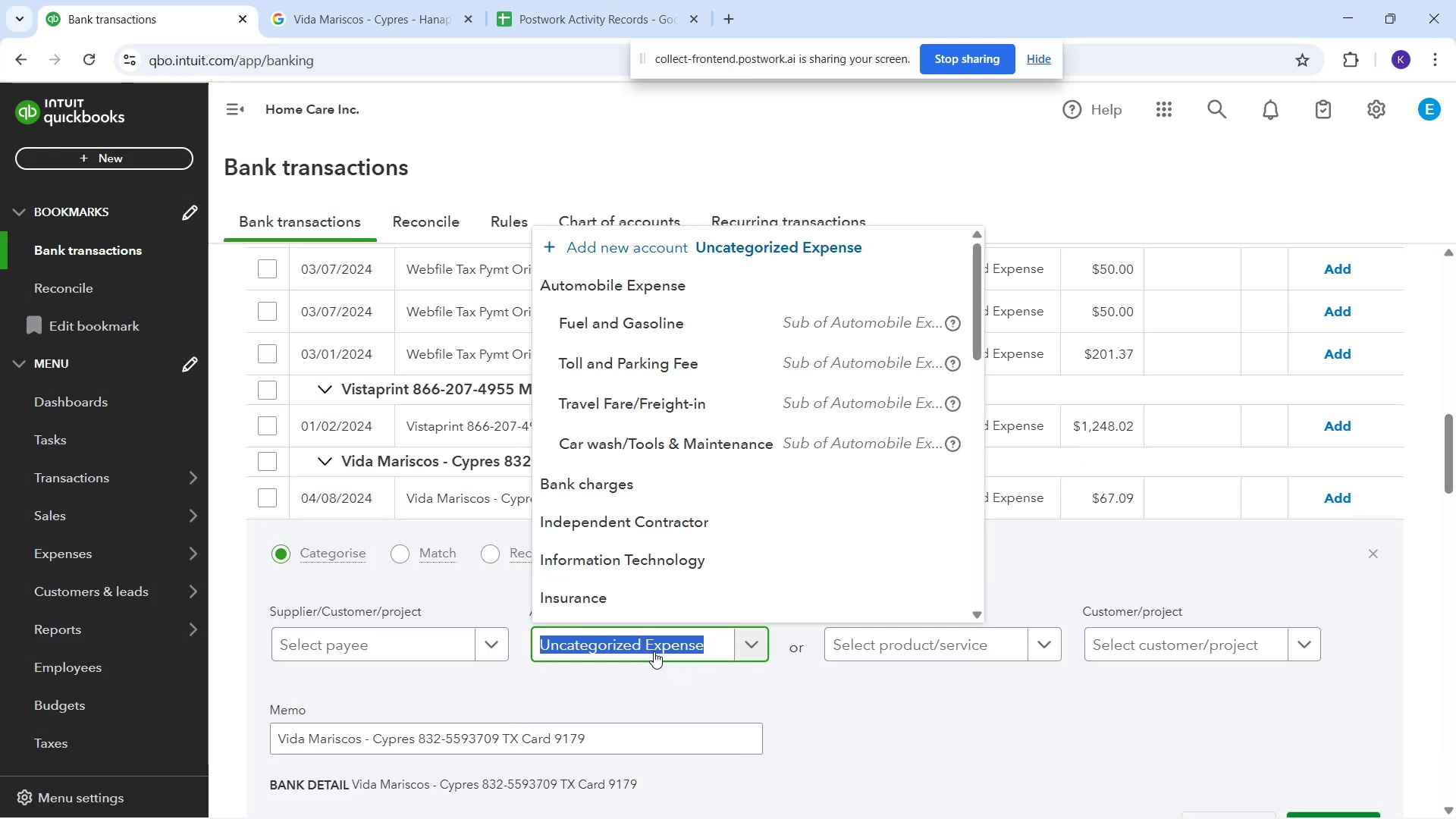 
type(n)
key(Backspace)
type(mea)
 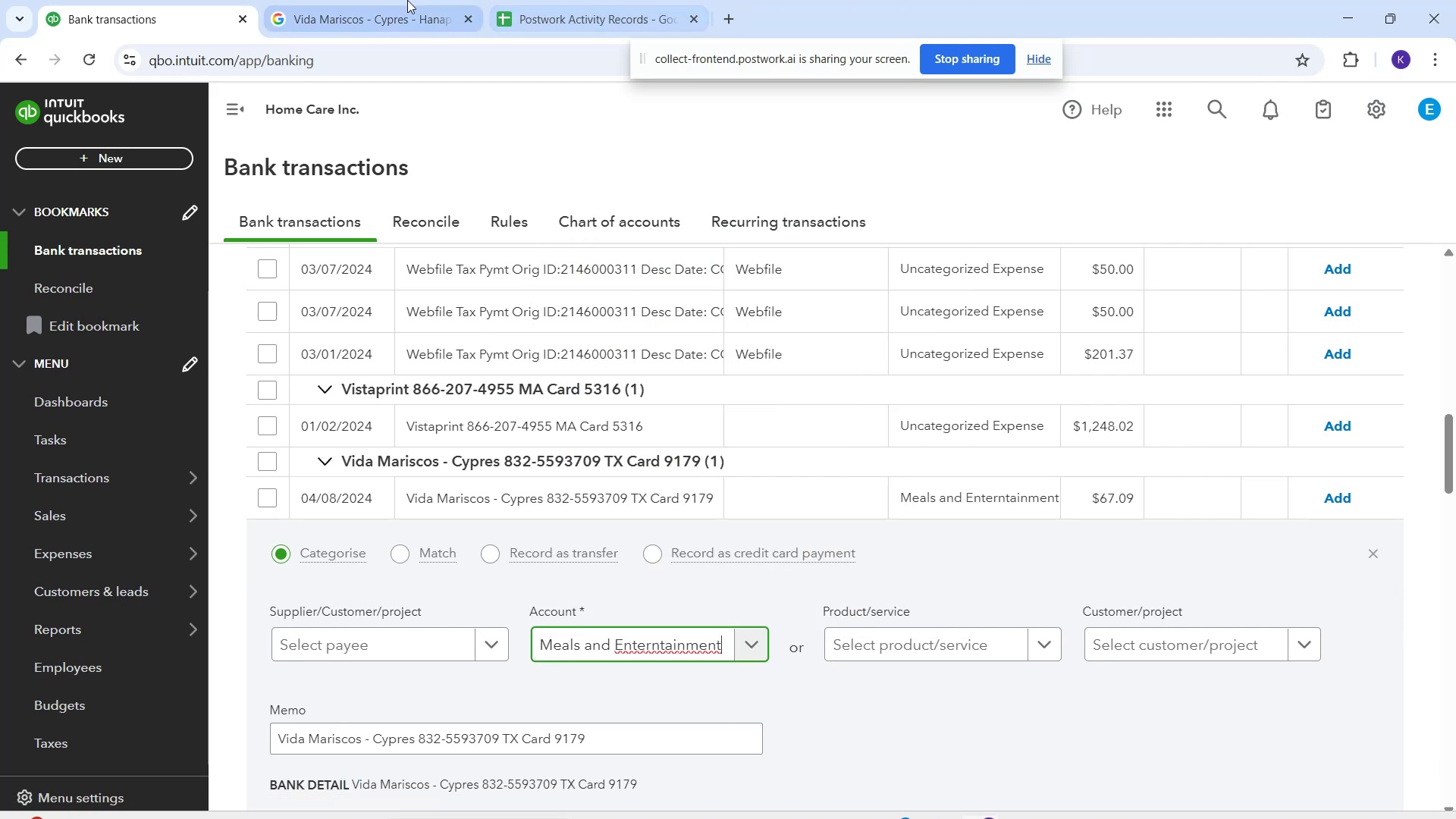 
wait(5.67)
 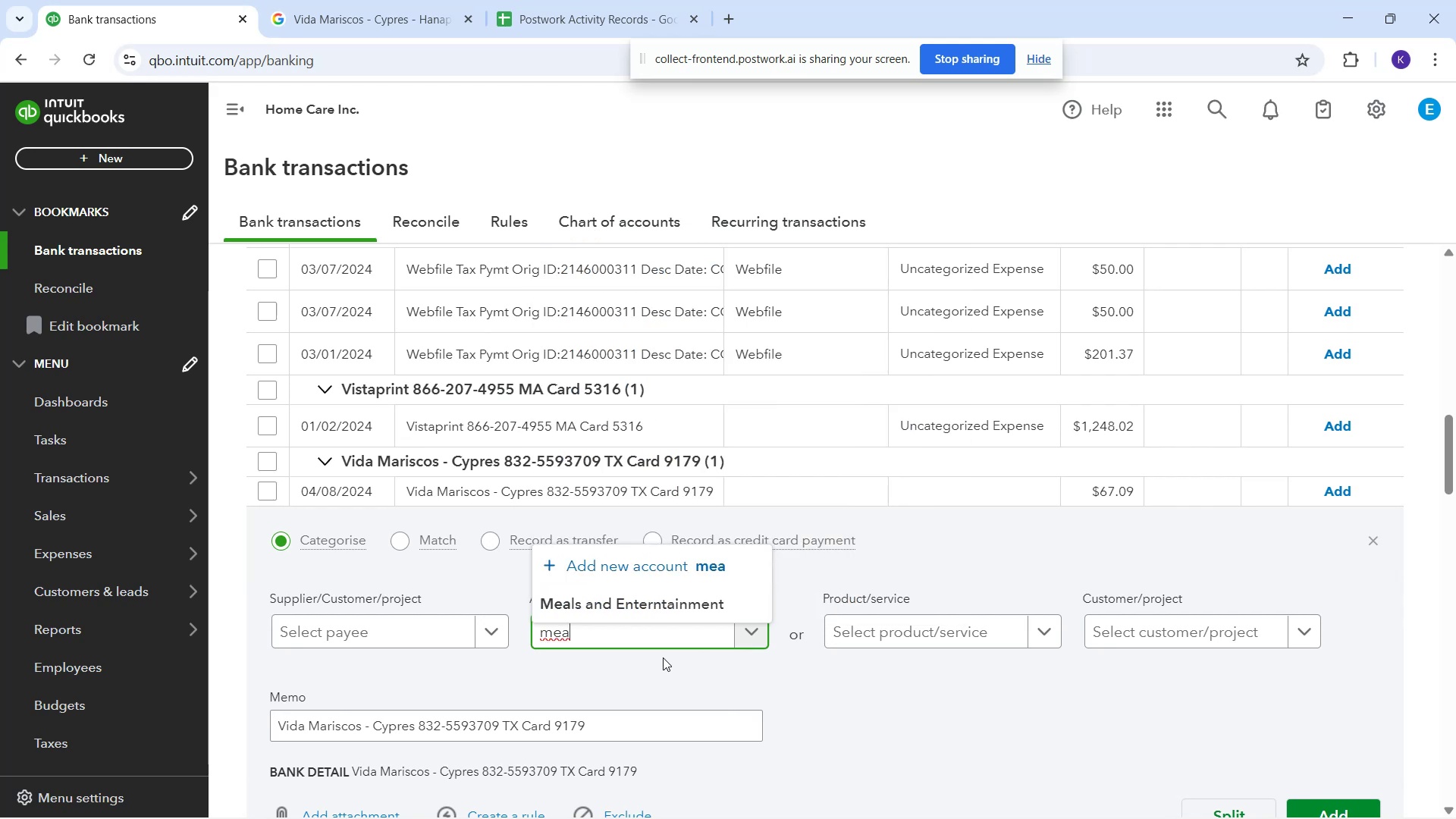 
left_click([417, 641])
 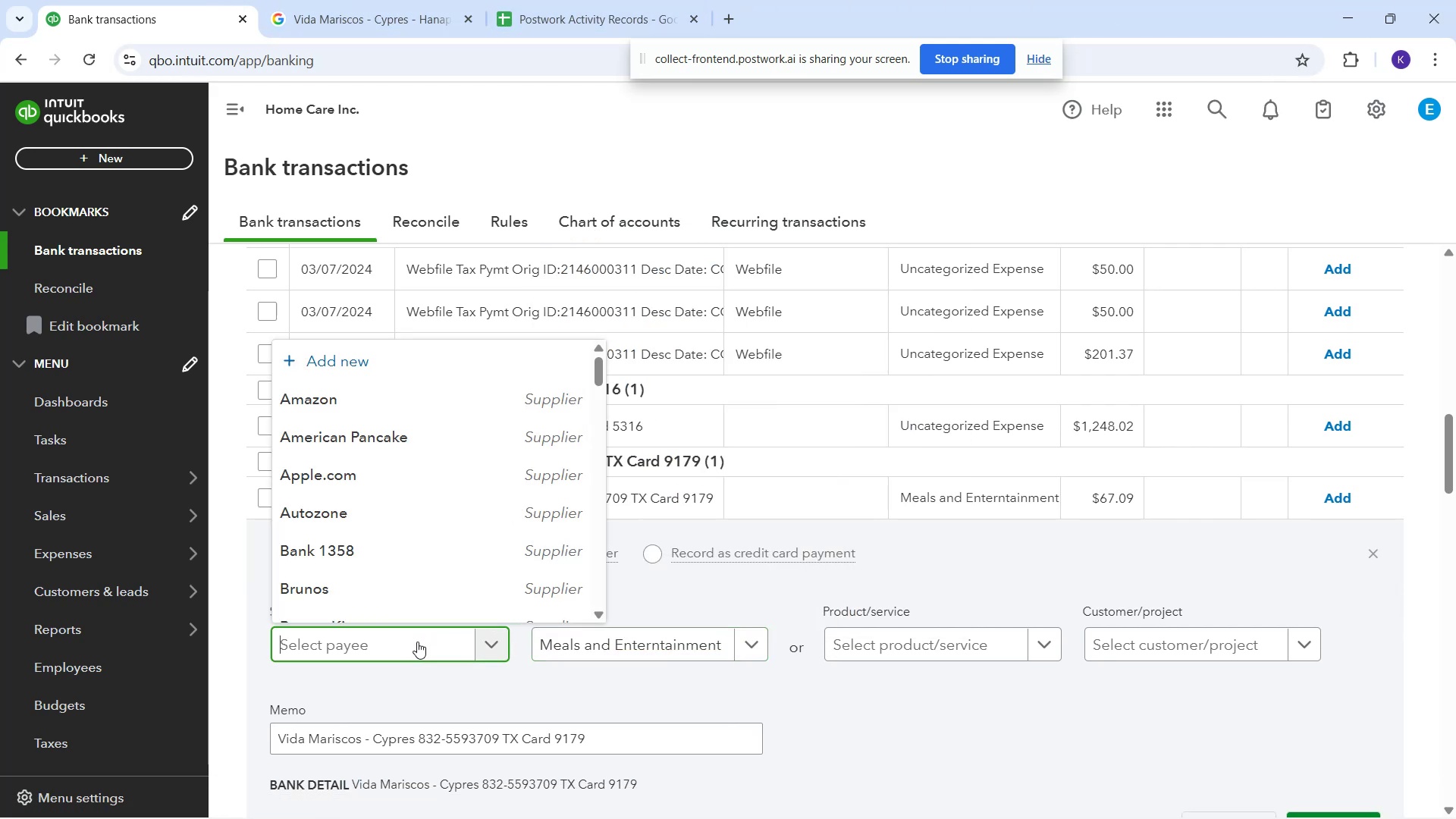 
type(vida)
 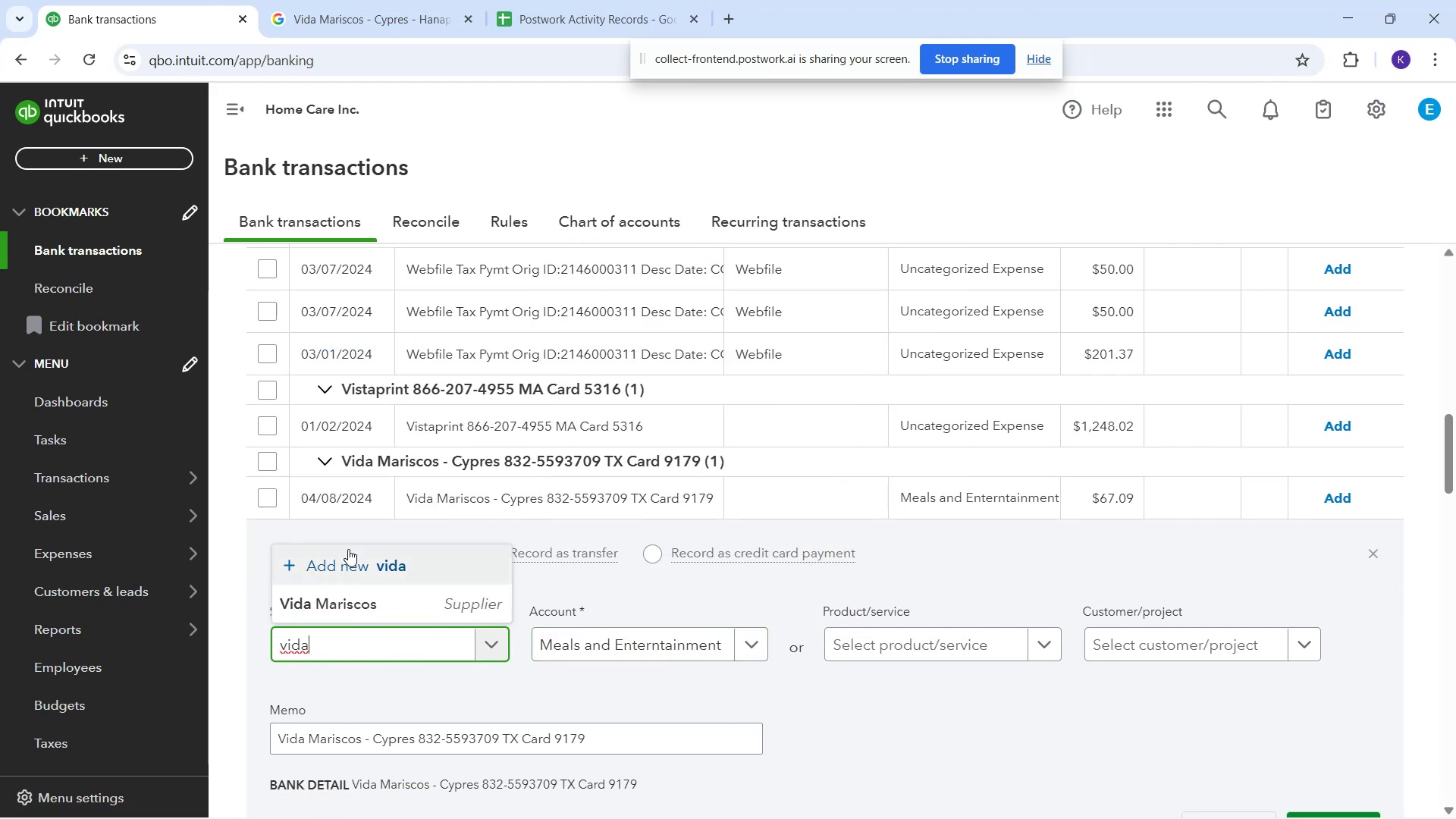 
left_click([378, 602])
 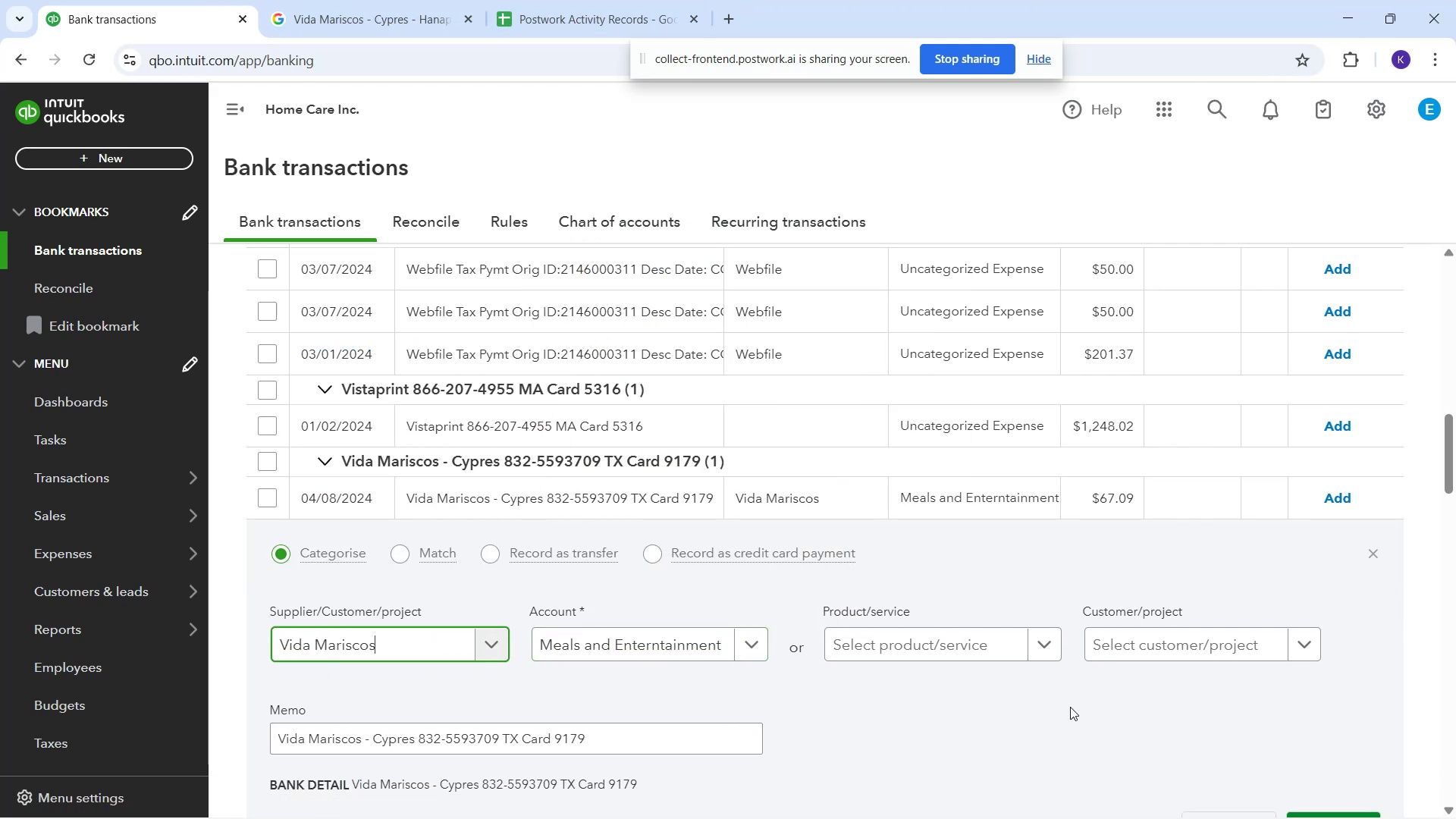 
scroll: coordinate [1072, 705], scroll_direction: down, amount: 1.0
 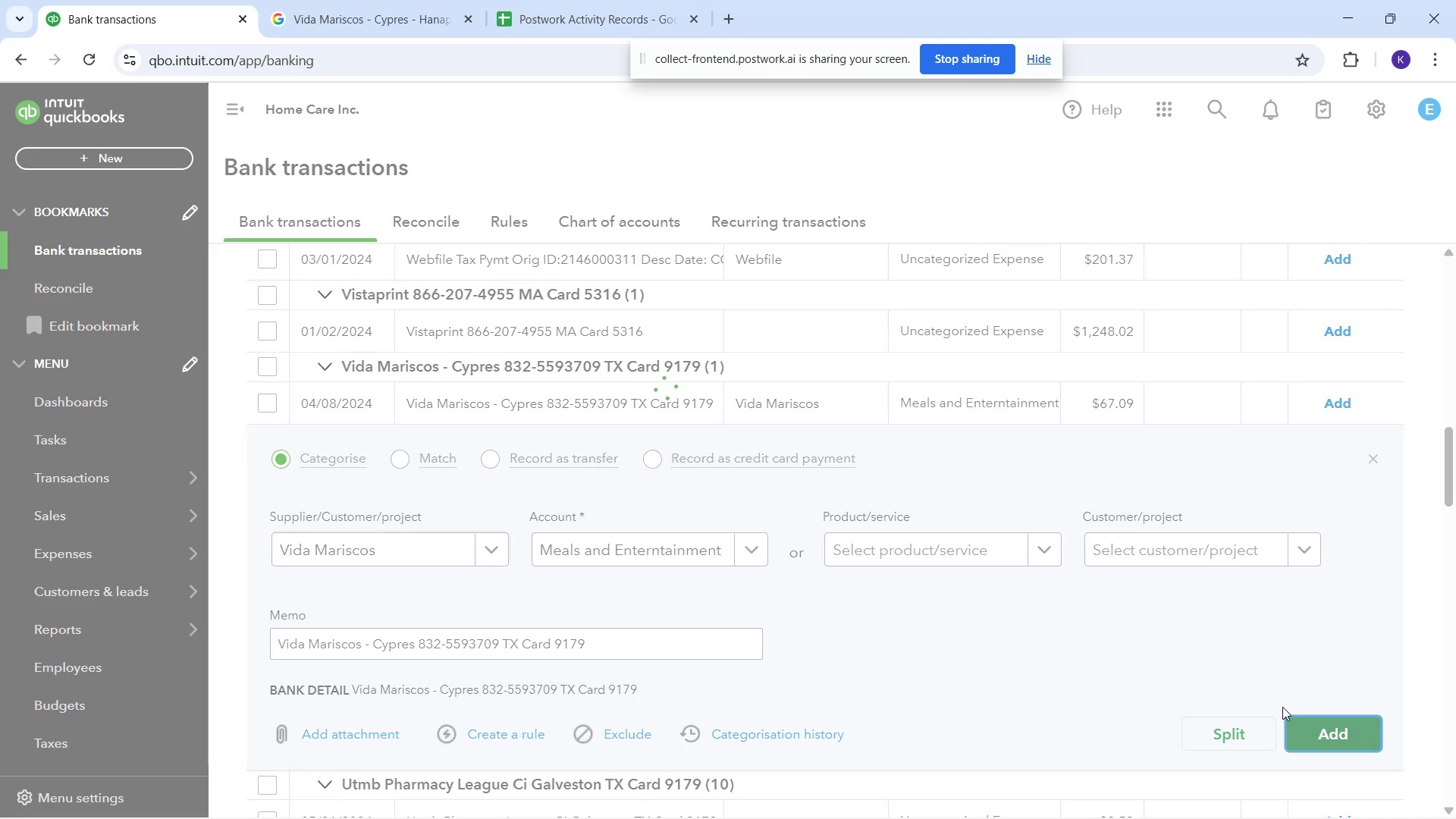 
mouse_move([681, 513])
 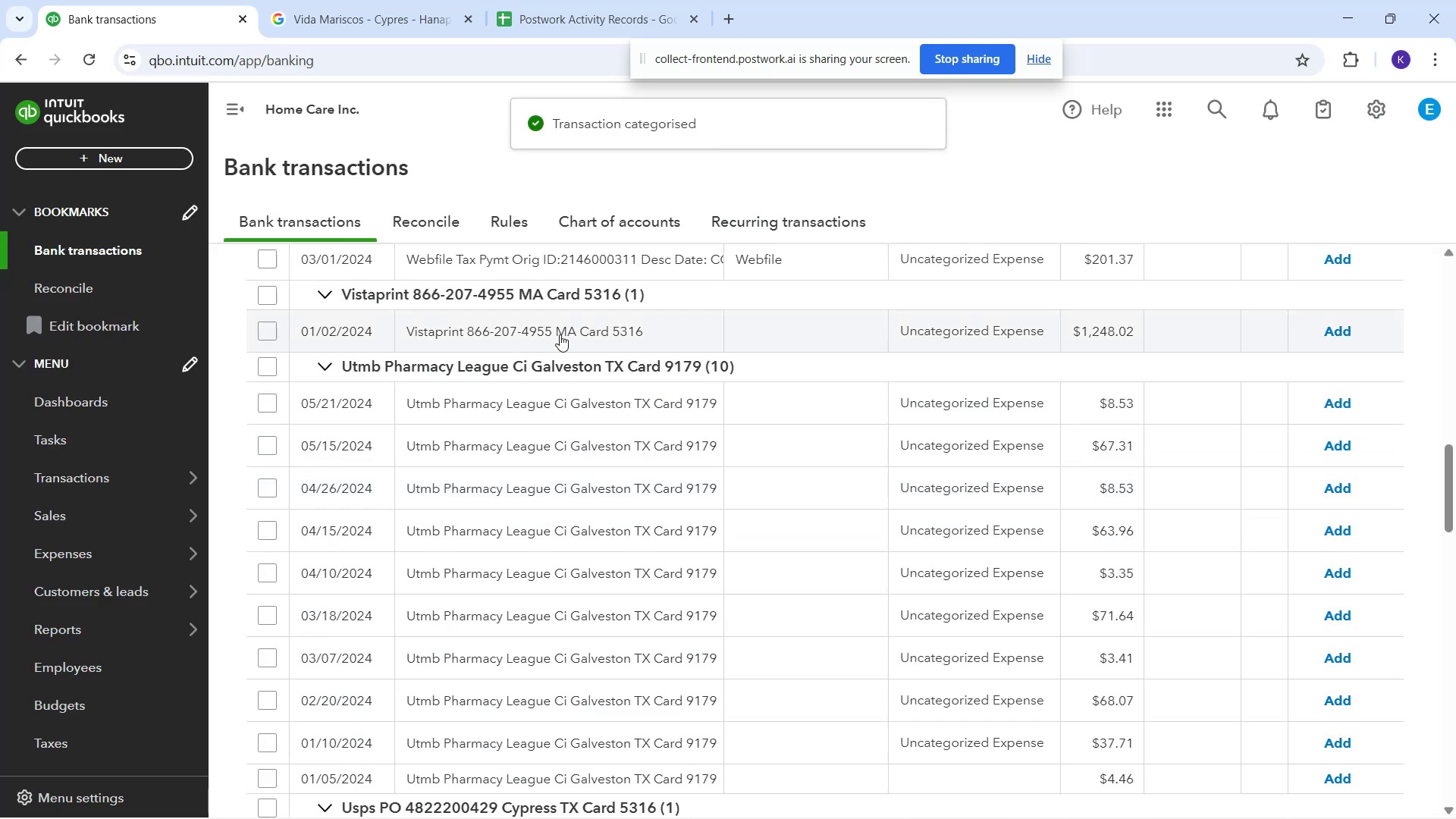 
left_click([560, 334])
 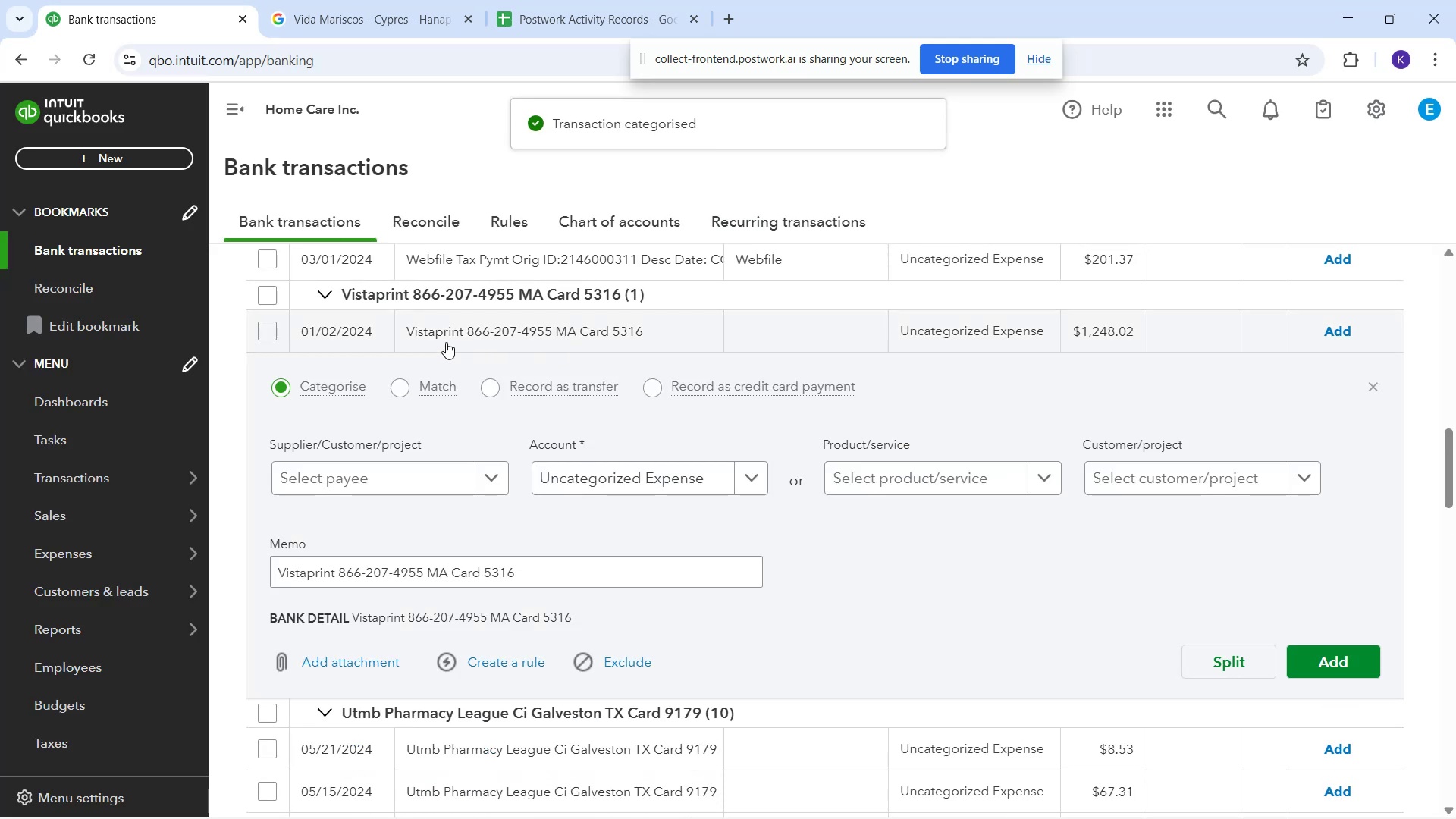 
left_click_drag(start_coordinate=[402, 335], to_coordinate=[480, 352])
 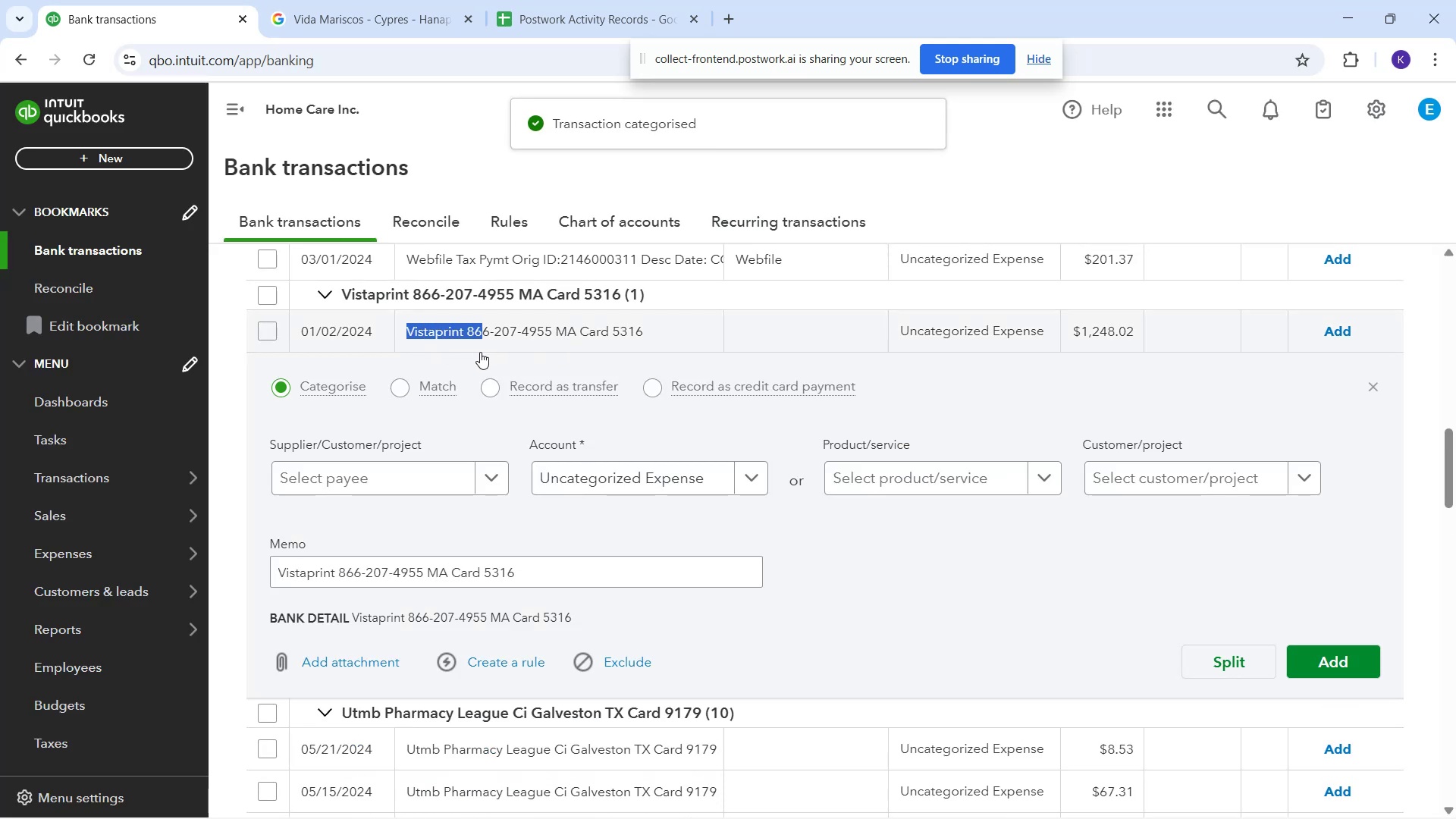 
key(Control+C)
 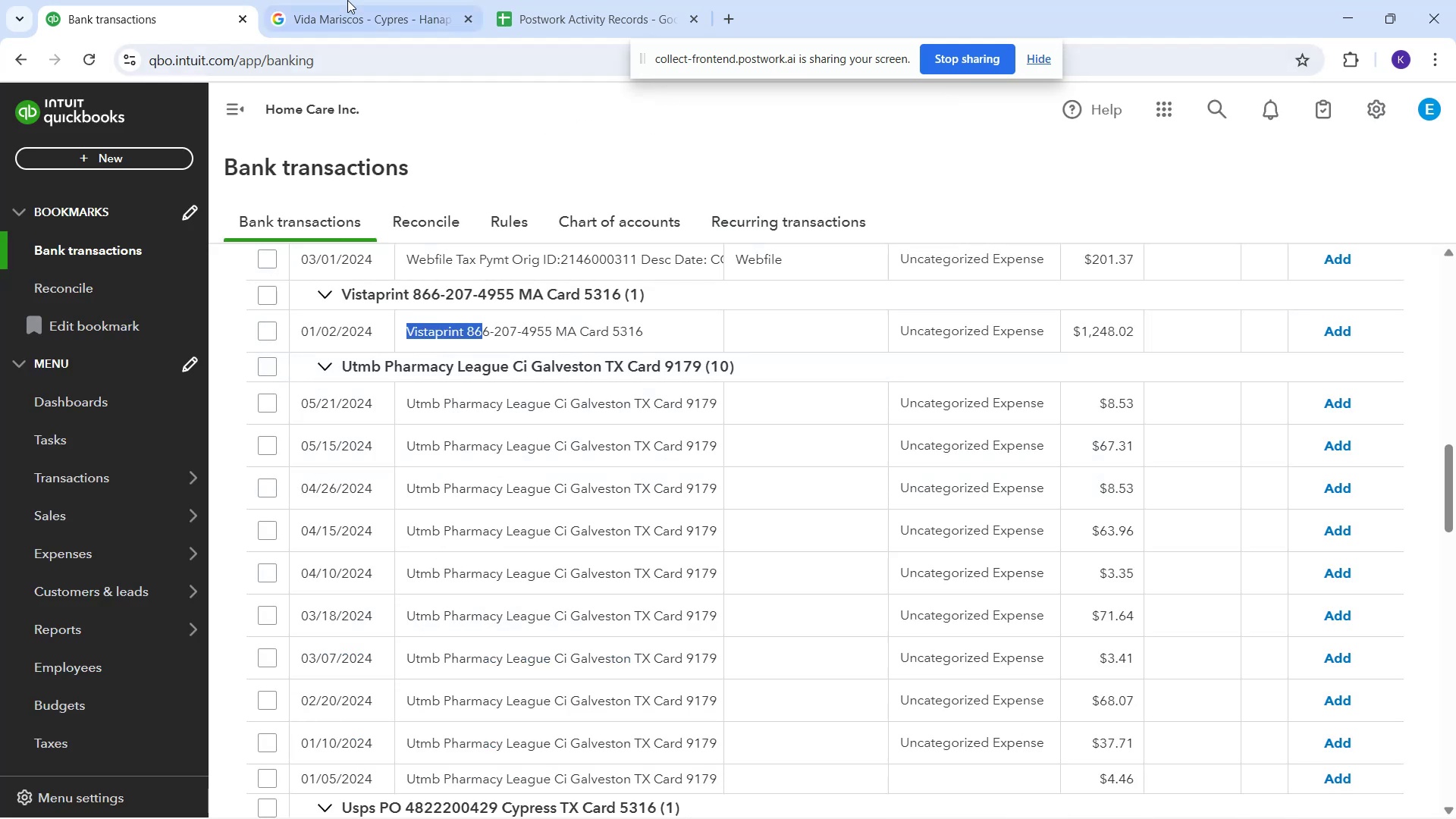 
left_click([347, 0])
 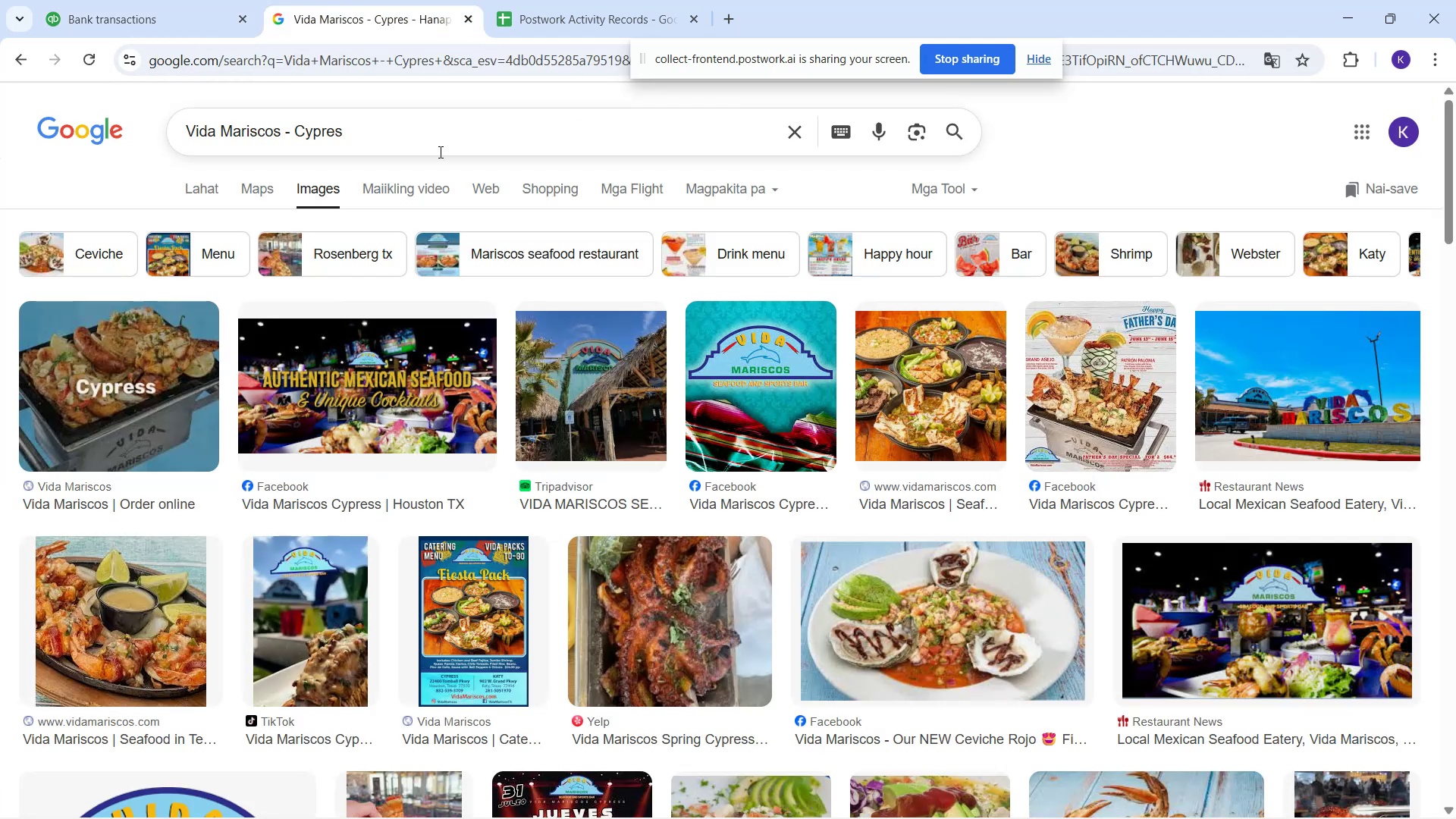 
left_click_drag(start_coordinate=[419, 124], to_coordinate=[183, 147])
 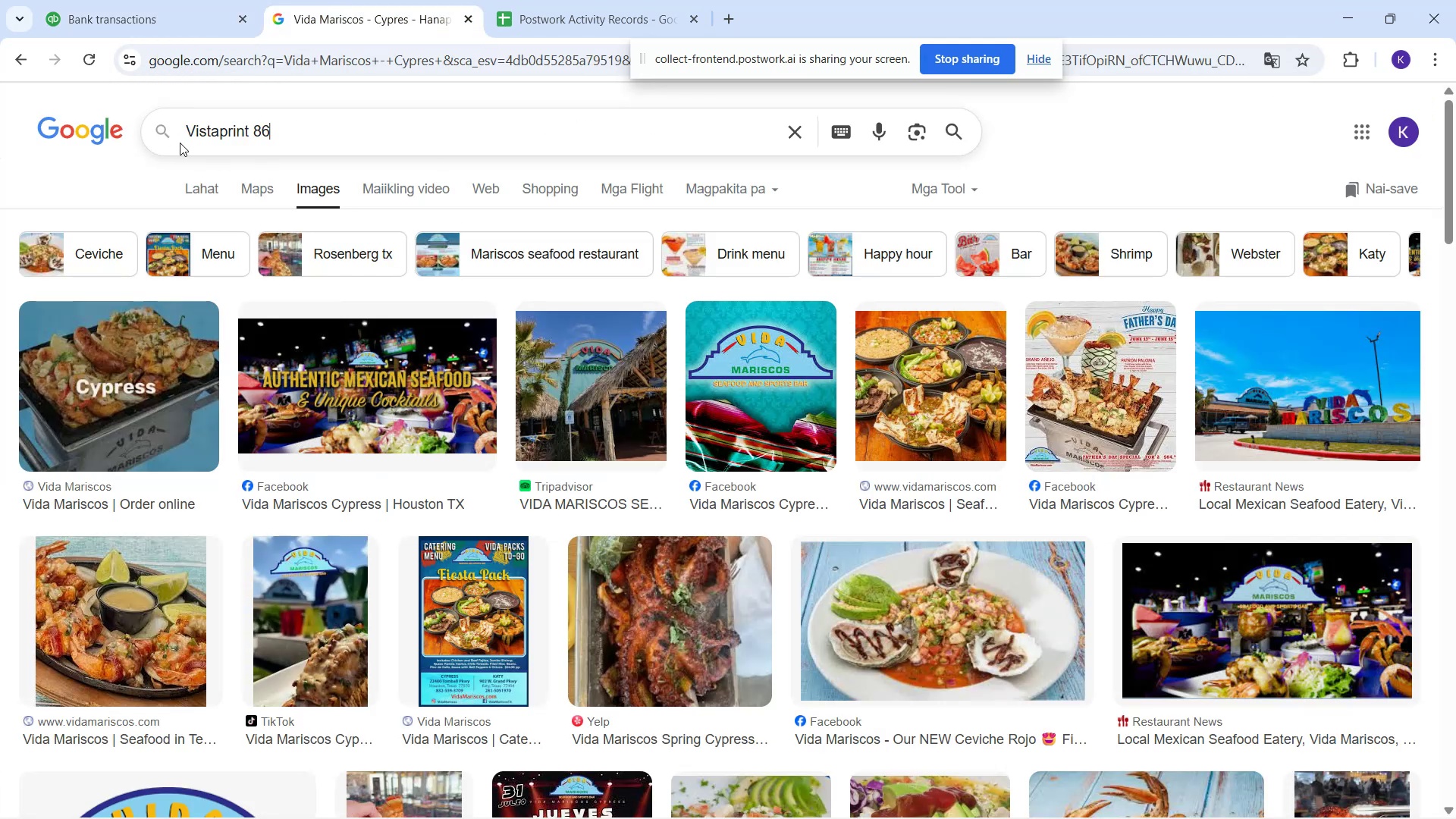 
key(Control+V)
 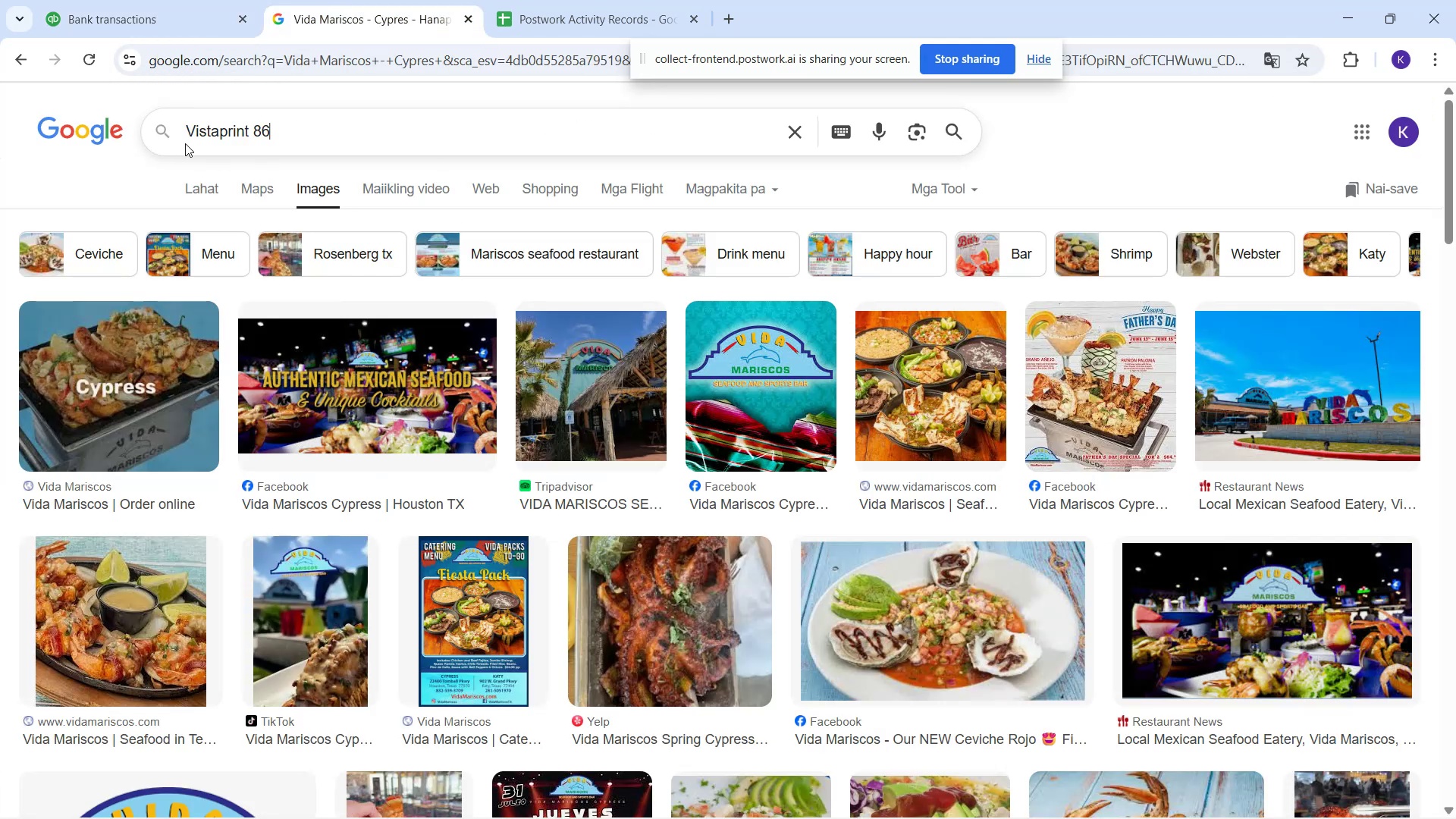 
key(Enter)
 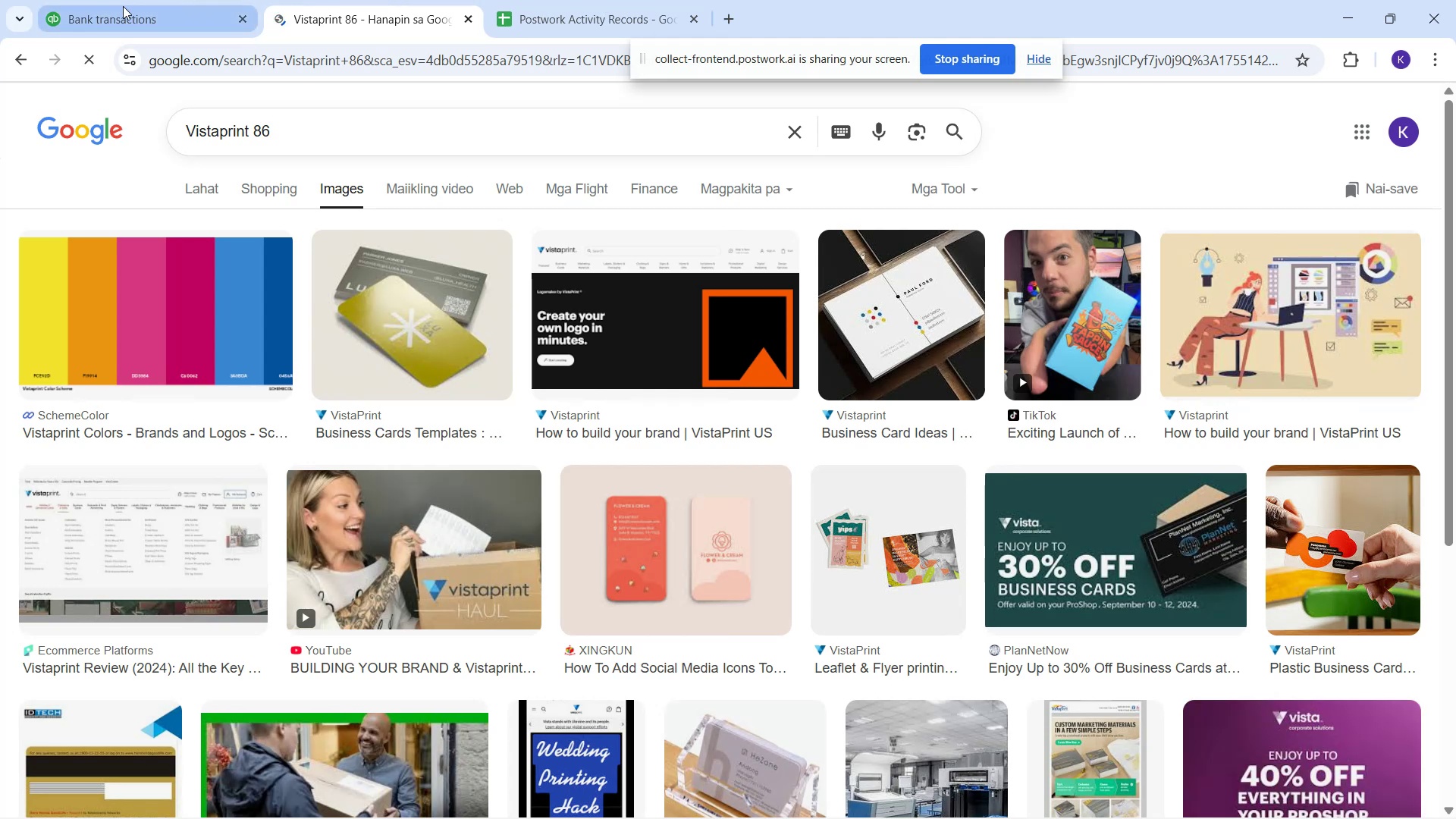 
mouse_move([121, 39])
 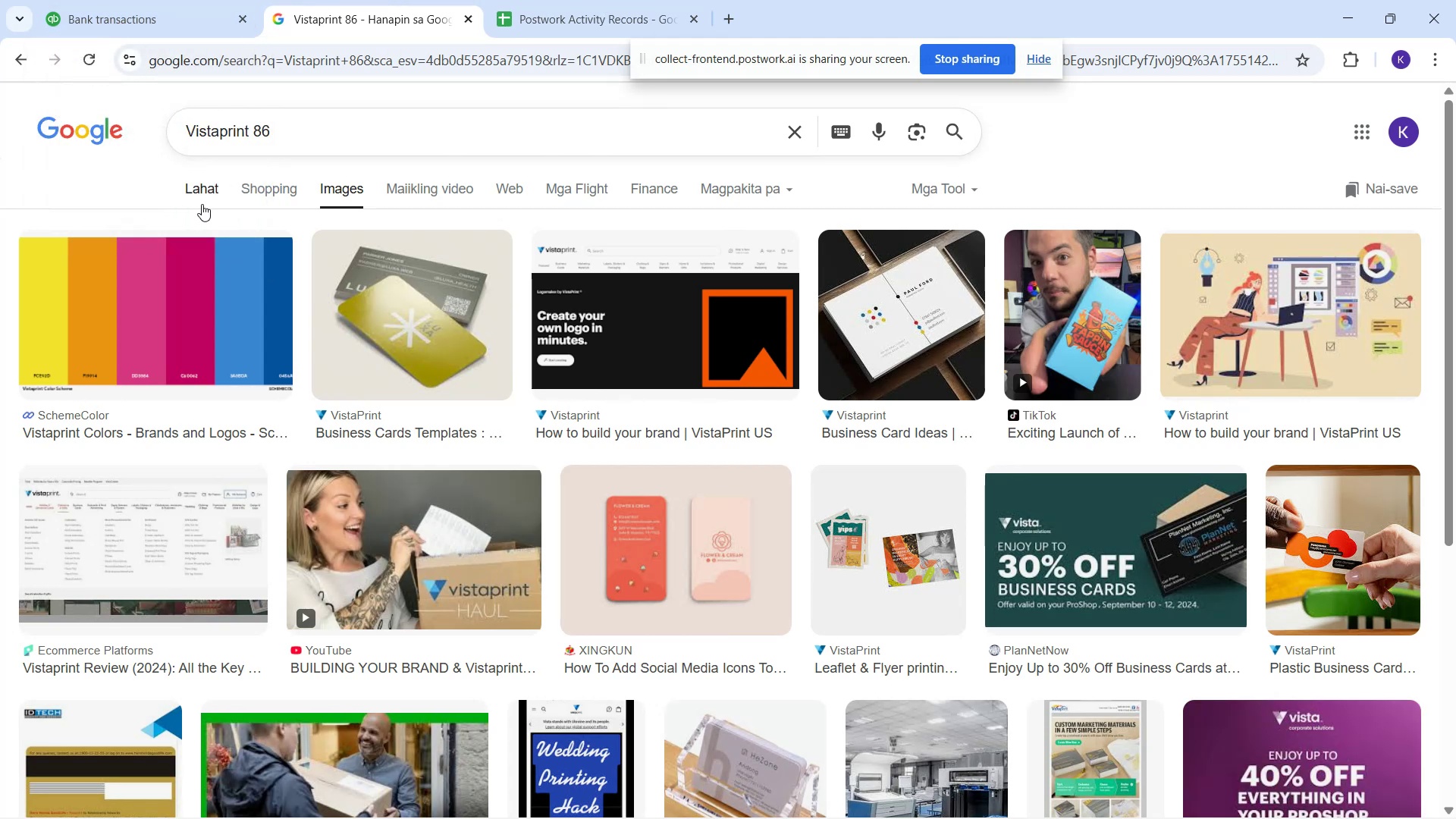 
left_click([200, 184])
 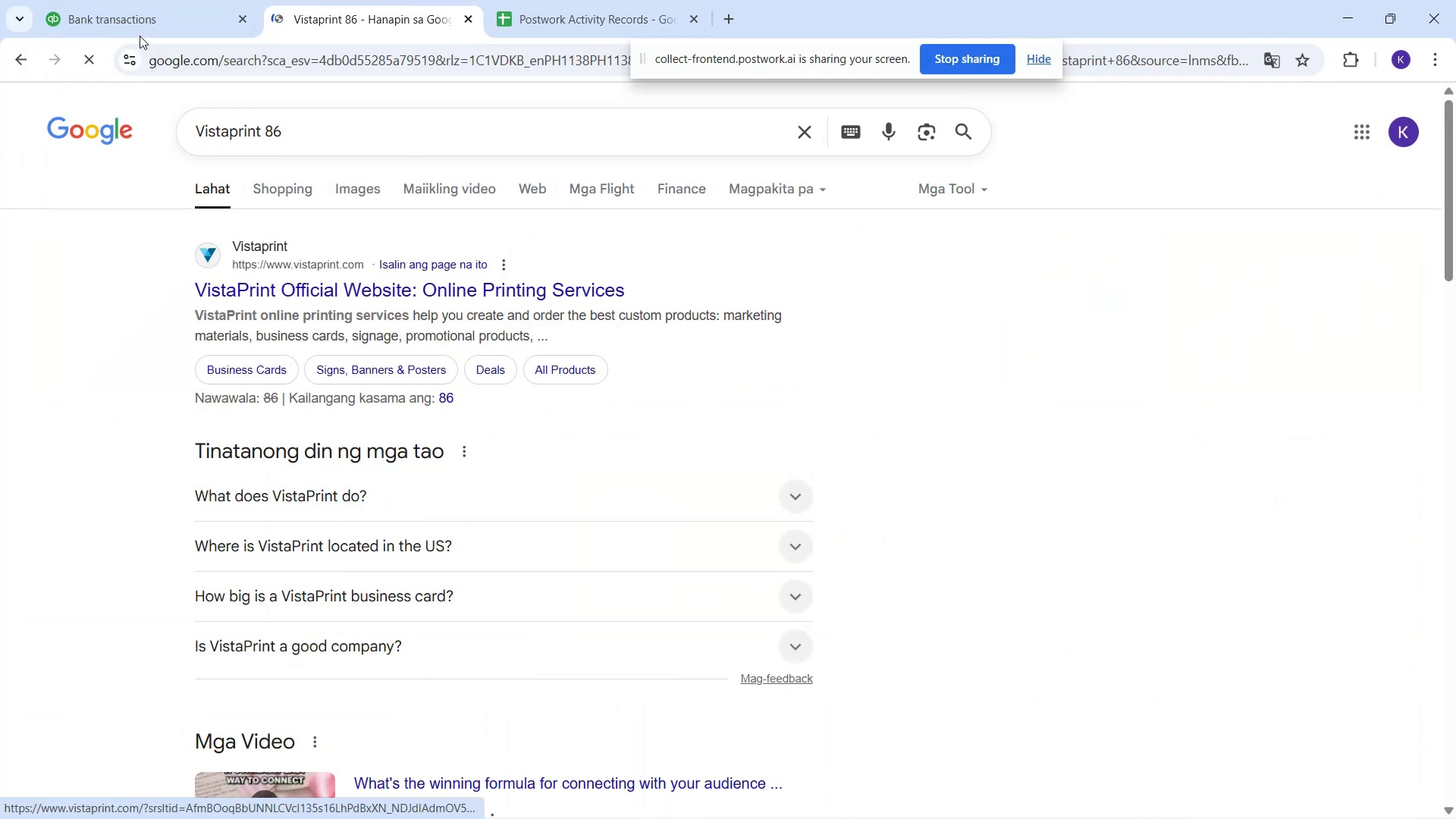 
left_click([137, 31])
 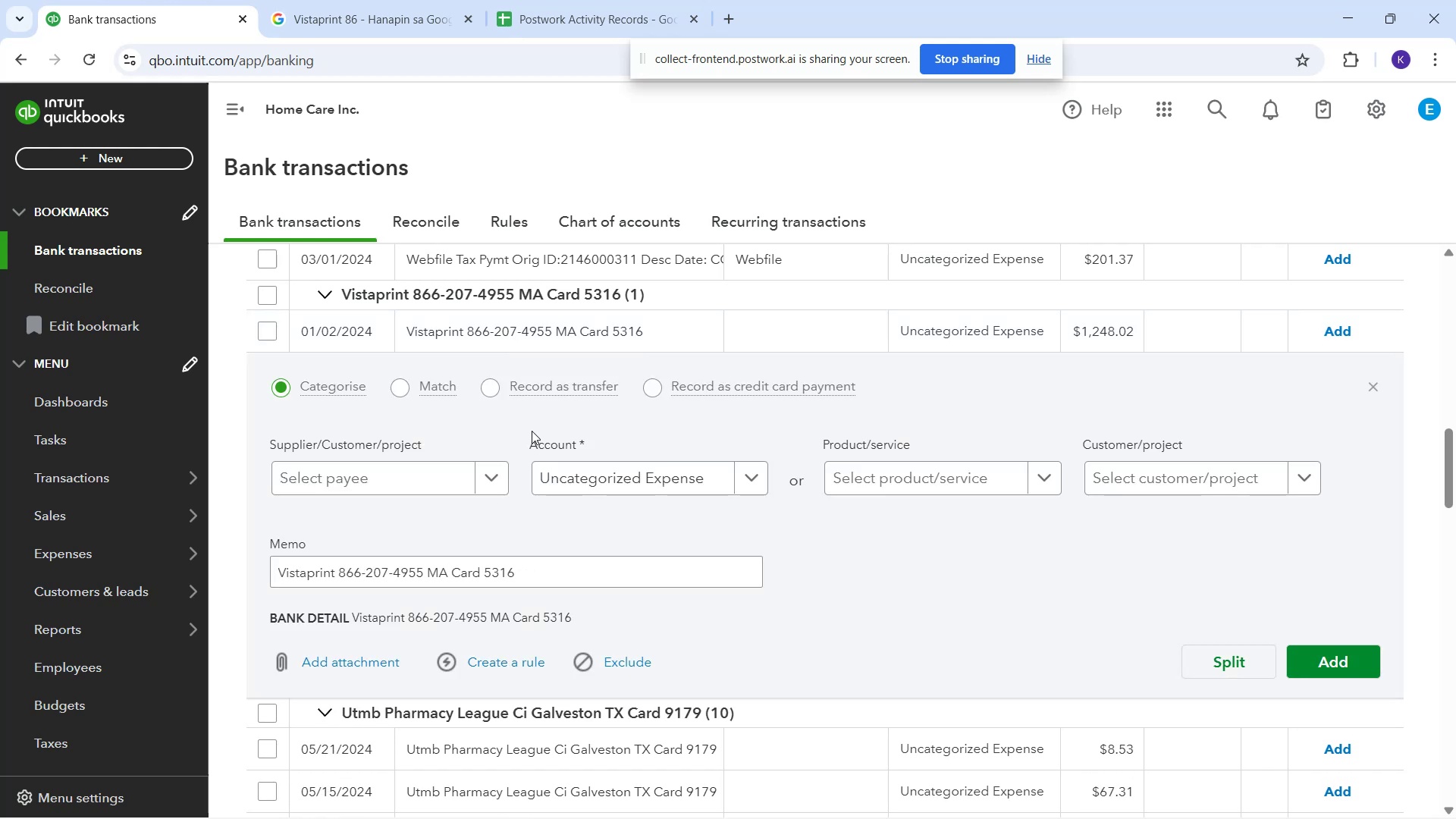 
left_click([429, 485])
 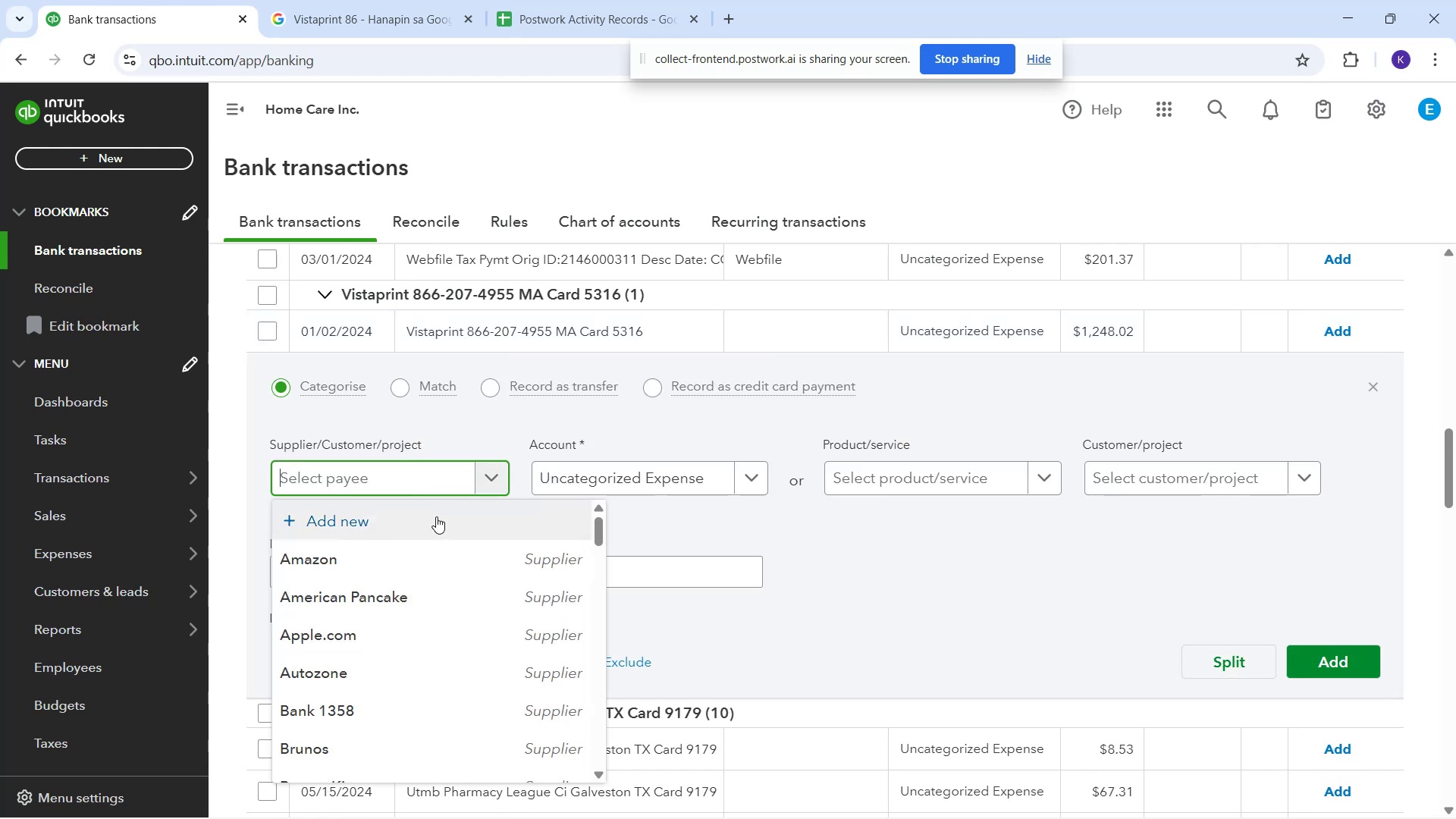 
type(Vista Priiint)
key(Backspace)
key(Backspace)
key(Backspace)
key(Backspace)
type(nt)
 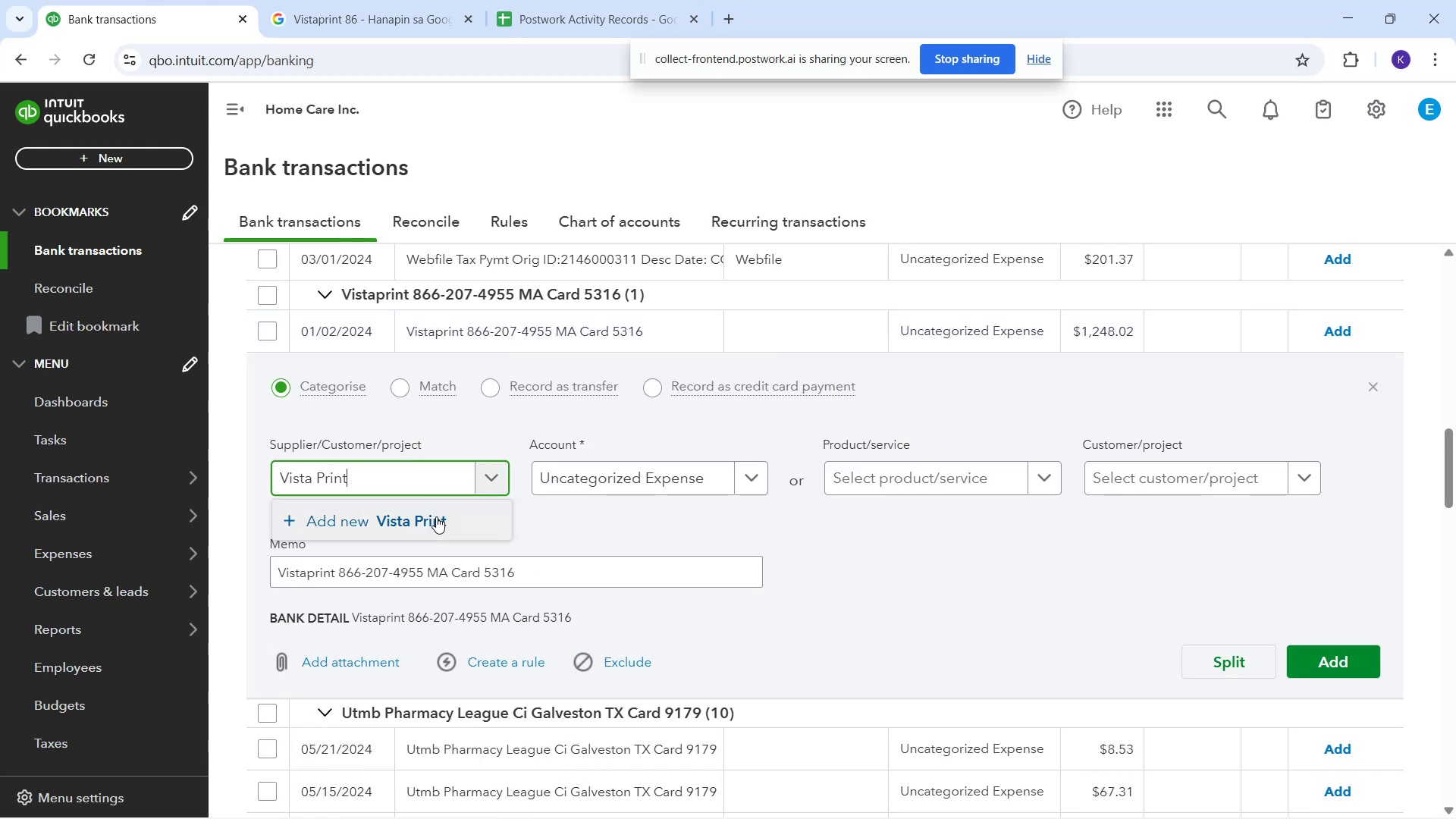 
wait(5.47)
 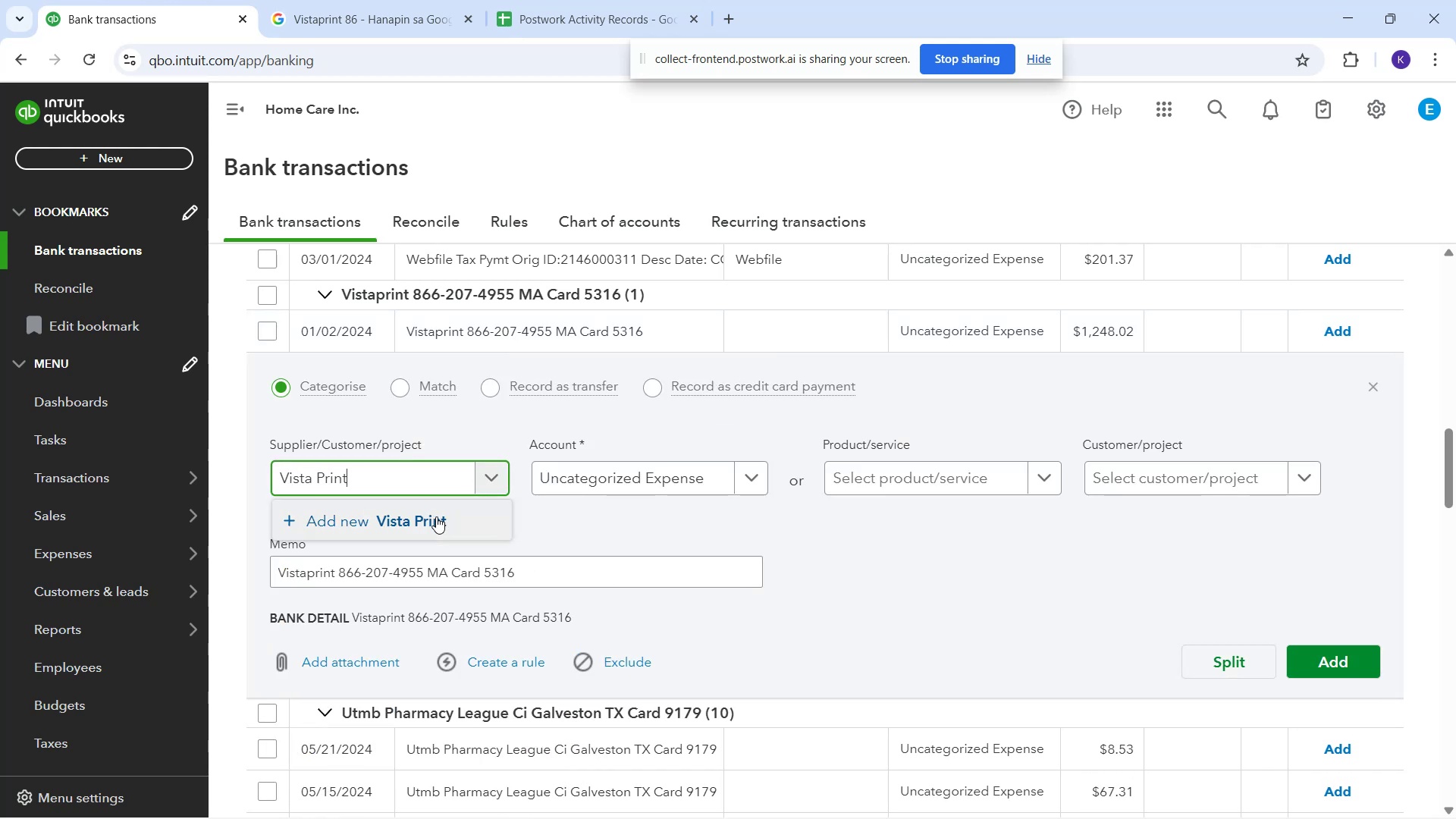 
left_click([668, 486])
 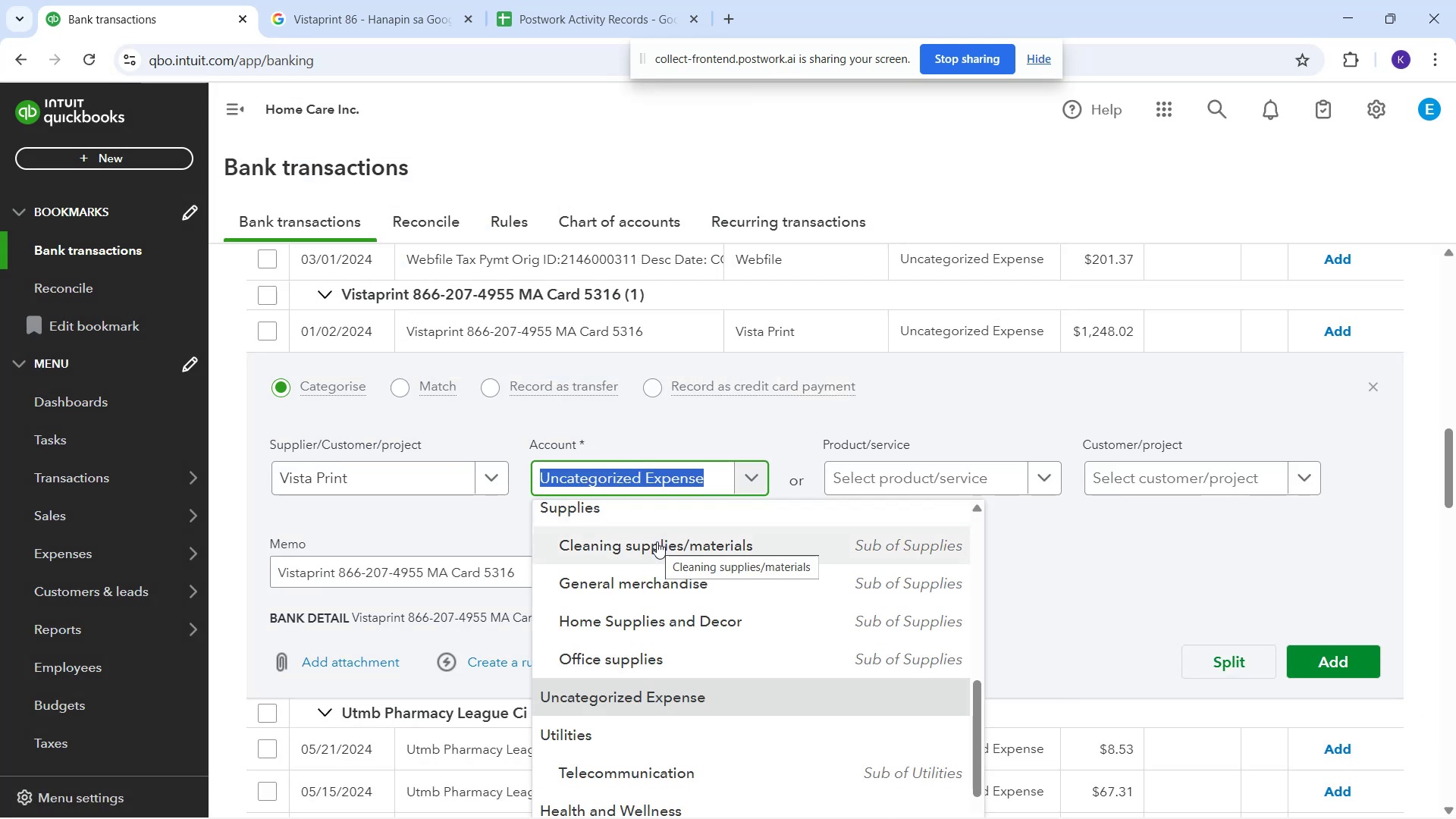 
scroll: coordinate [670, 558], scroll_direction: down, amount: 1.0
 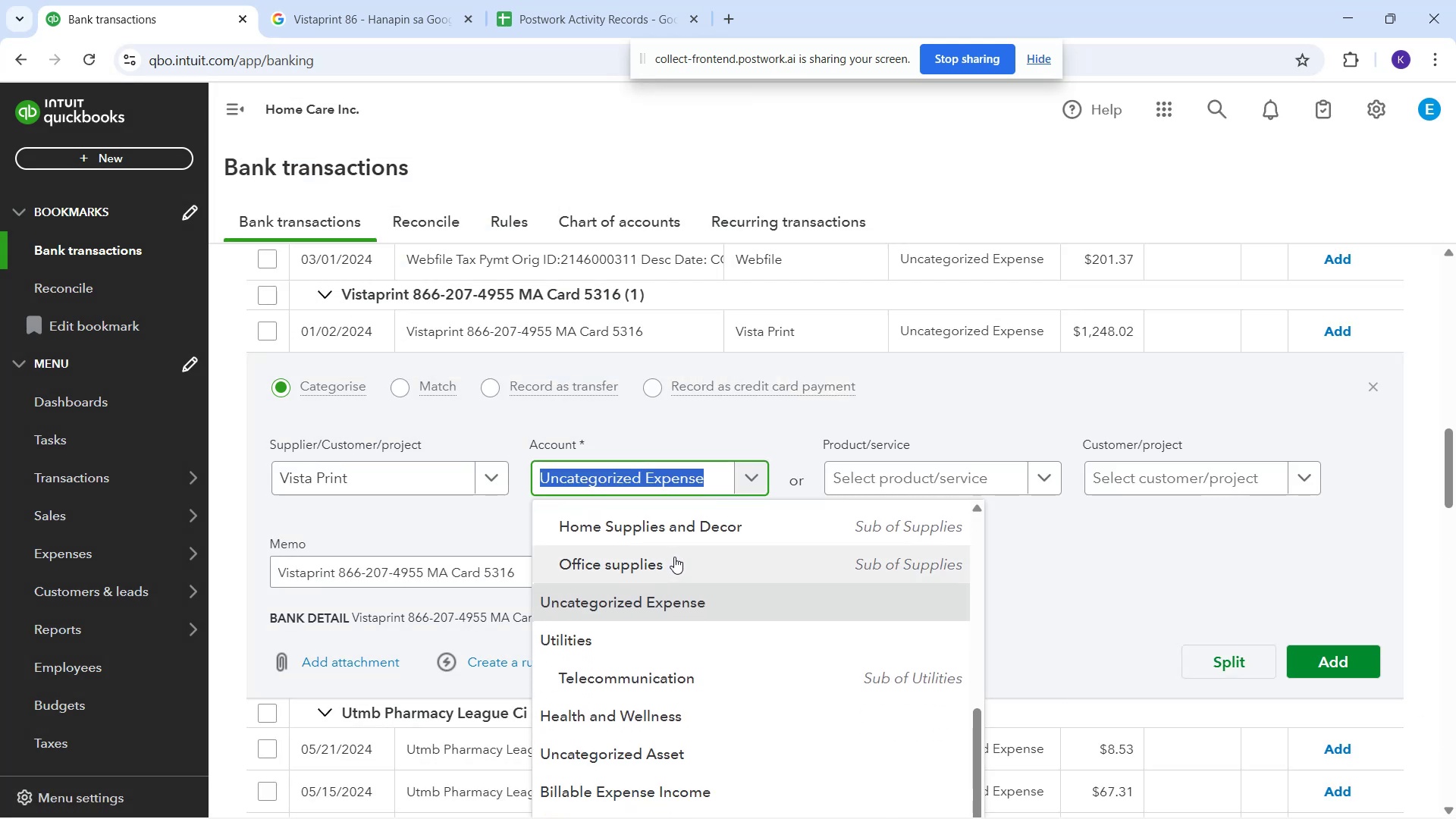 
left_click([674, 557])
 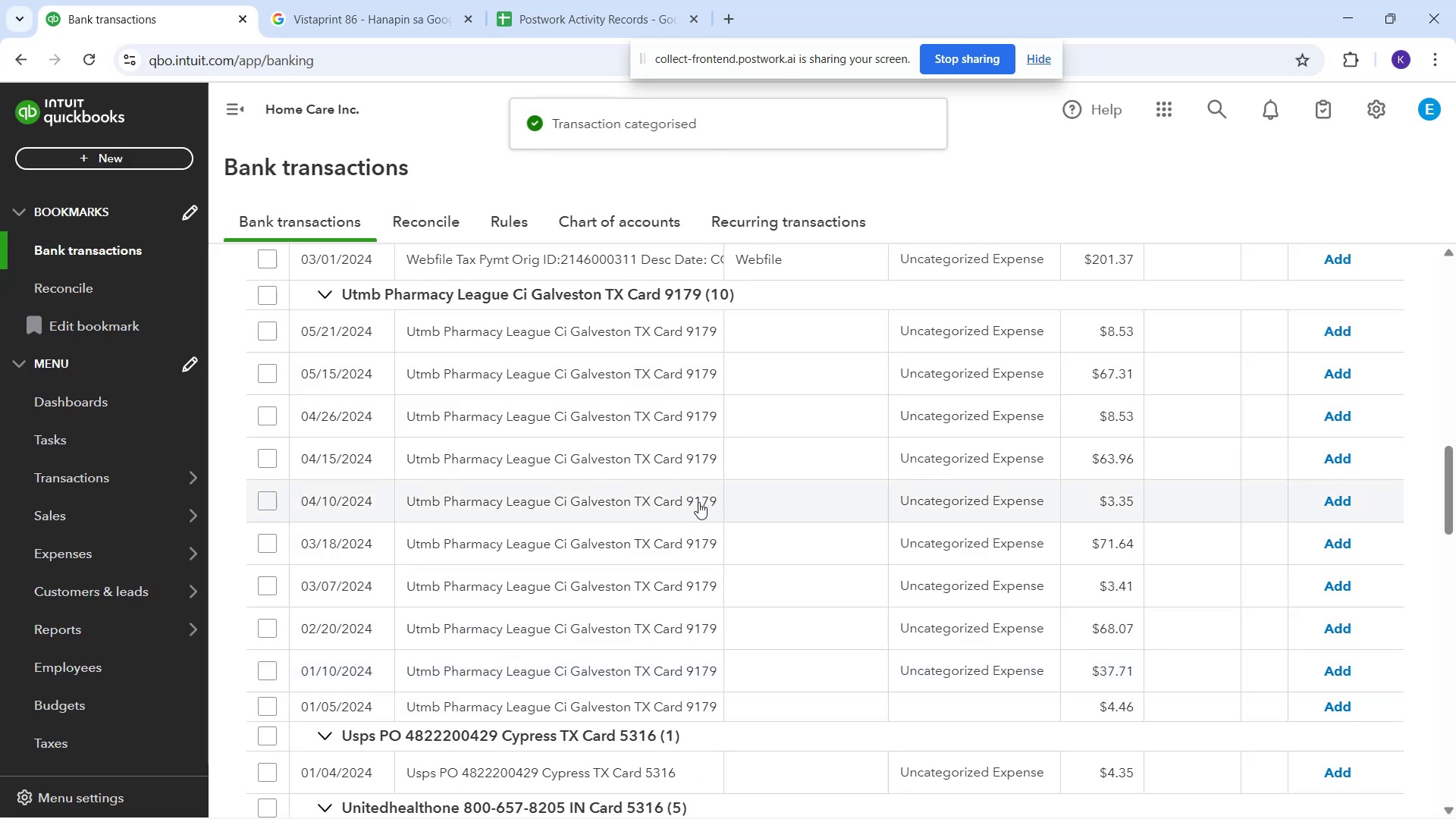 
scroll: coordinate [568, 532], scroll_direction: up, amount: 10.0
 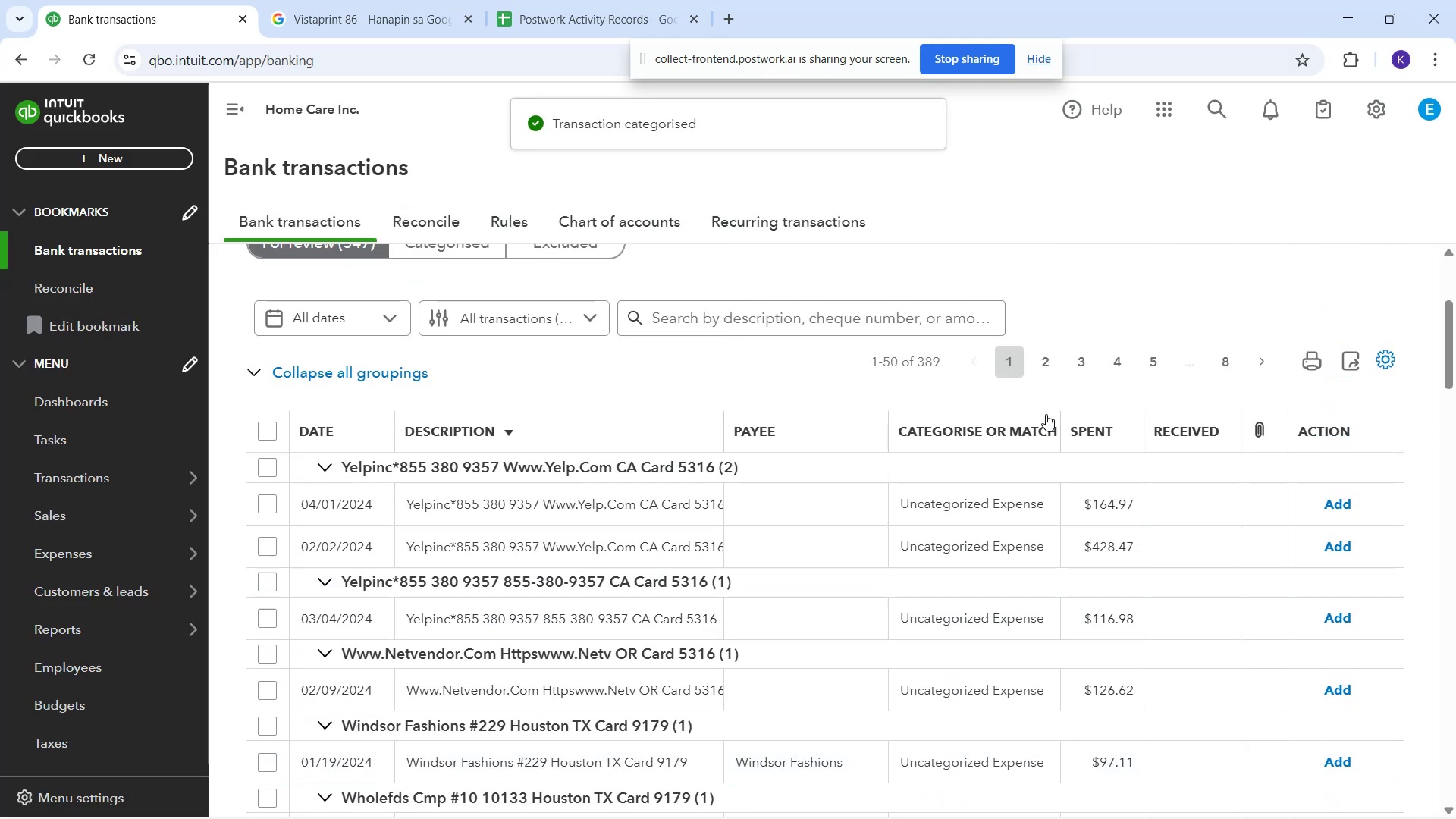 
left_click([1039, 375])
 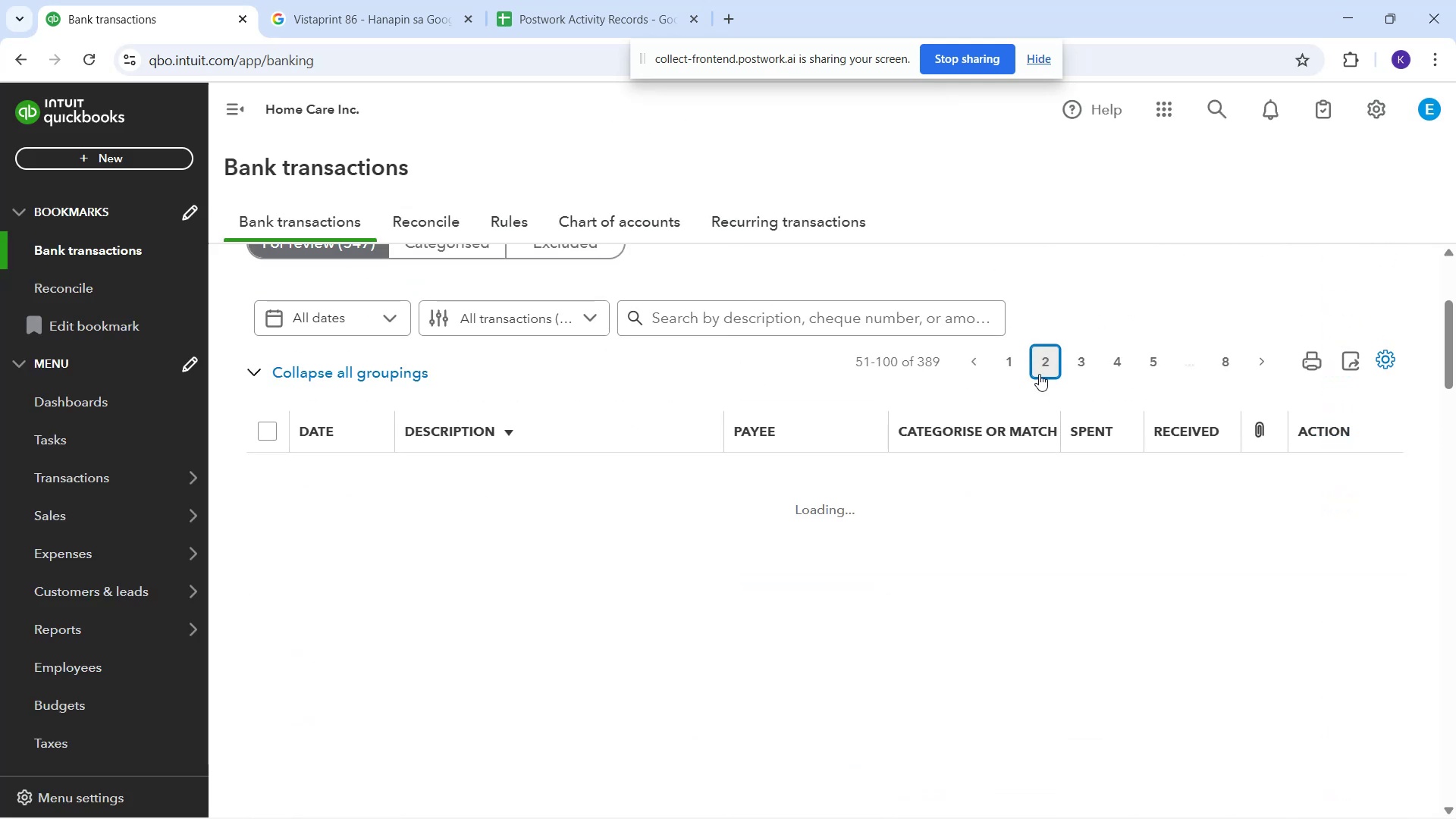 
scroll: coordinate [1036, 383], scroll_direction: up, amount: 3.0
 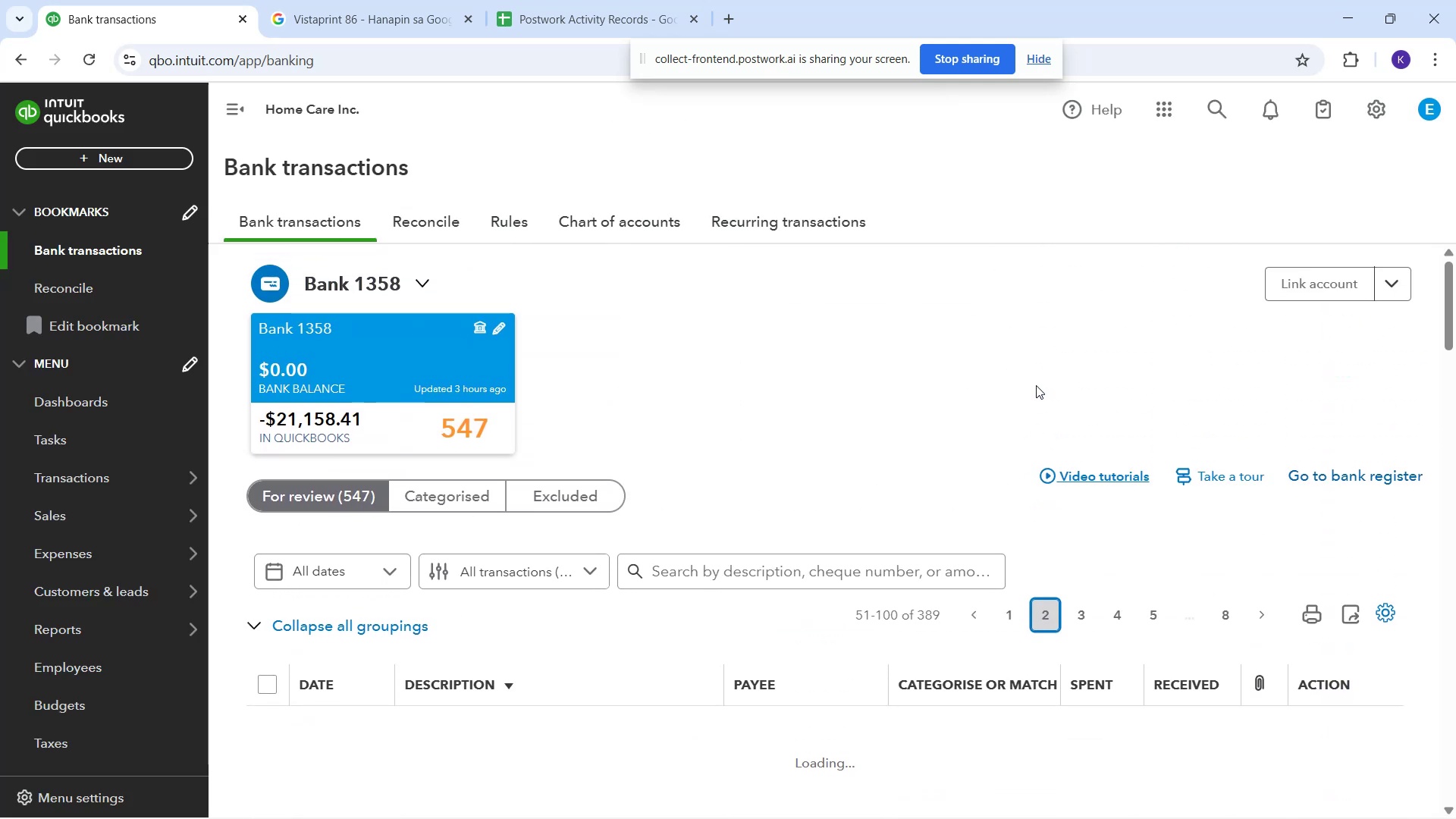 
scroll: coordinate [982, 430], scroll_direction: down, amount: 4.0
 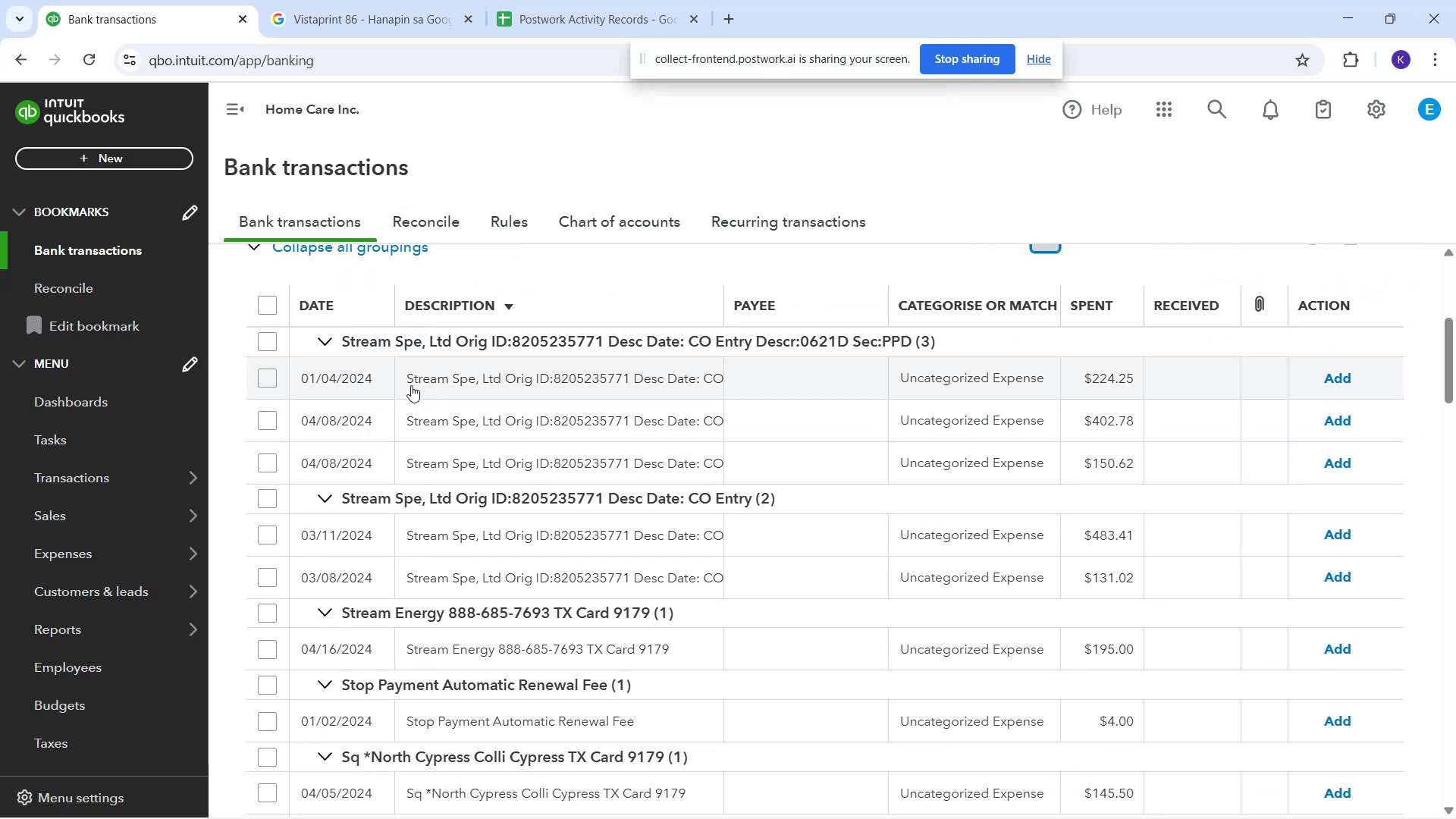 
left_click_drag(start_coordinate=[405, 384], to_coordinate=[531, 376])
 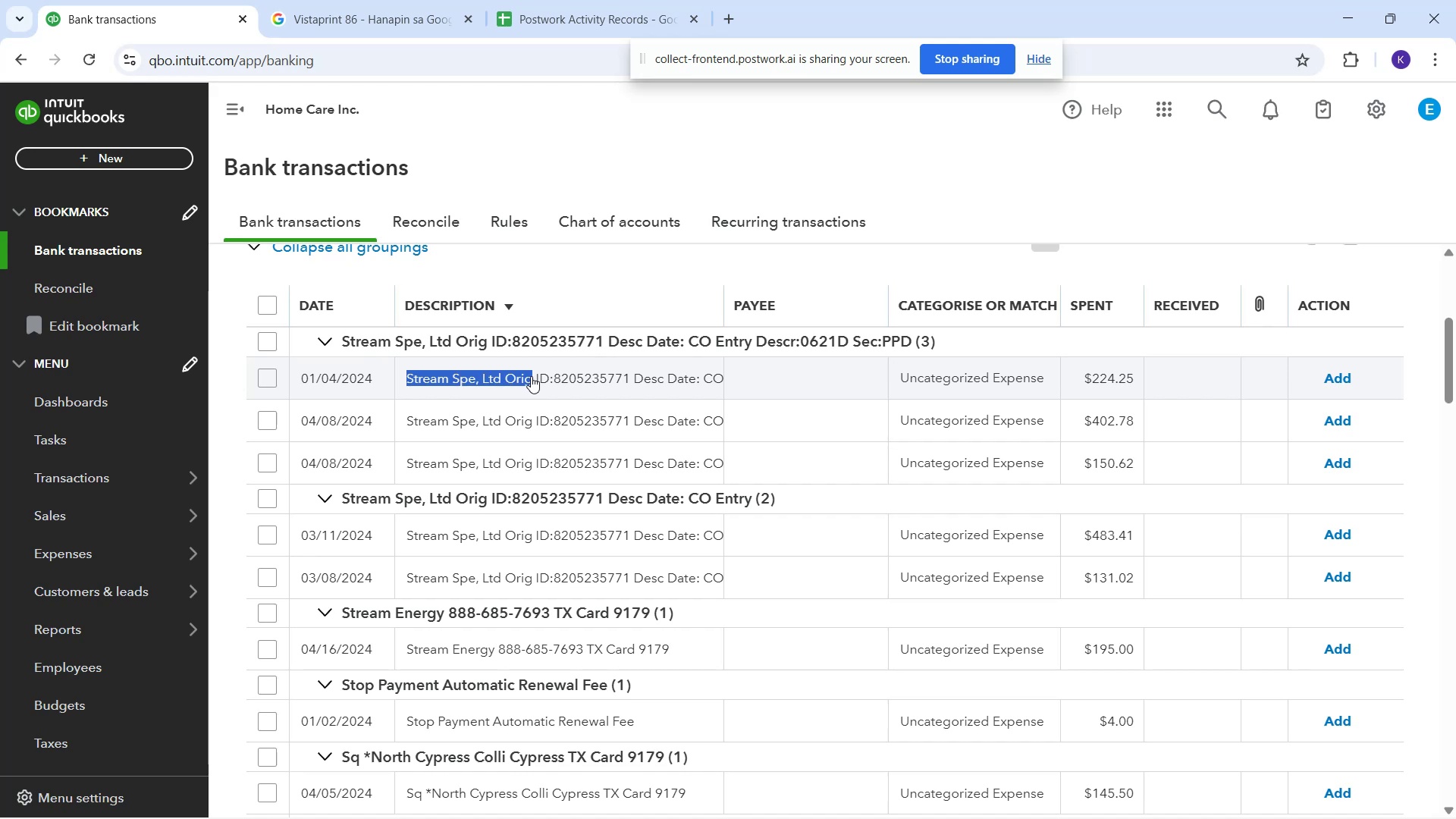 
key(Control+C)
 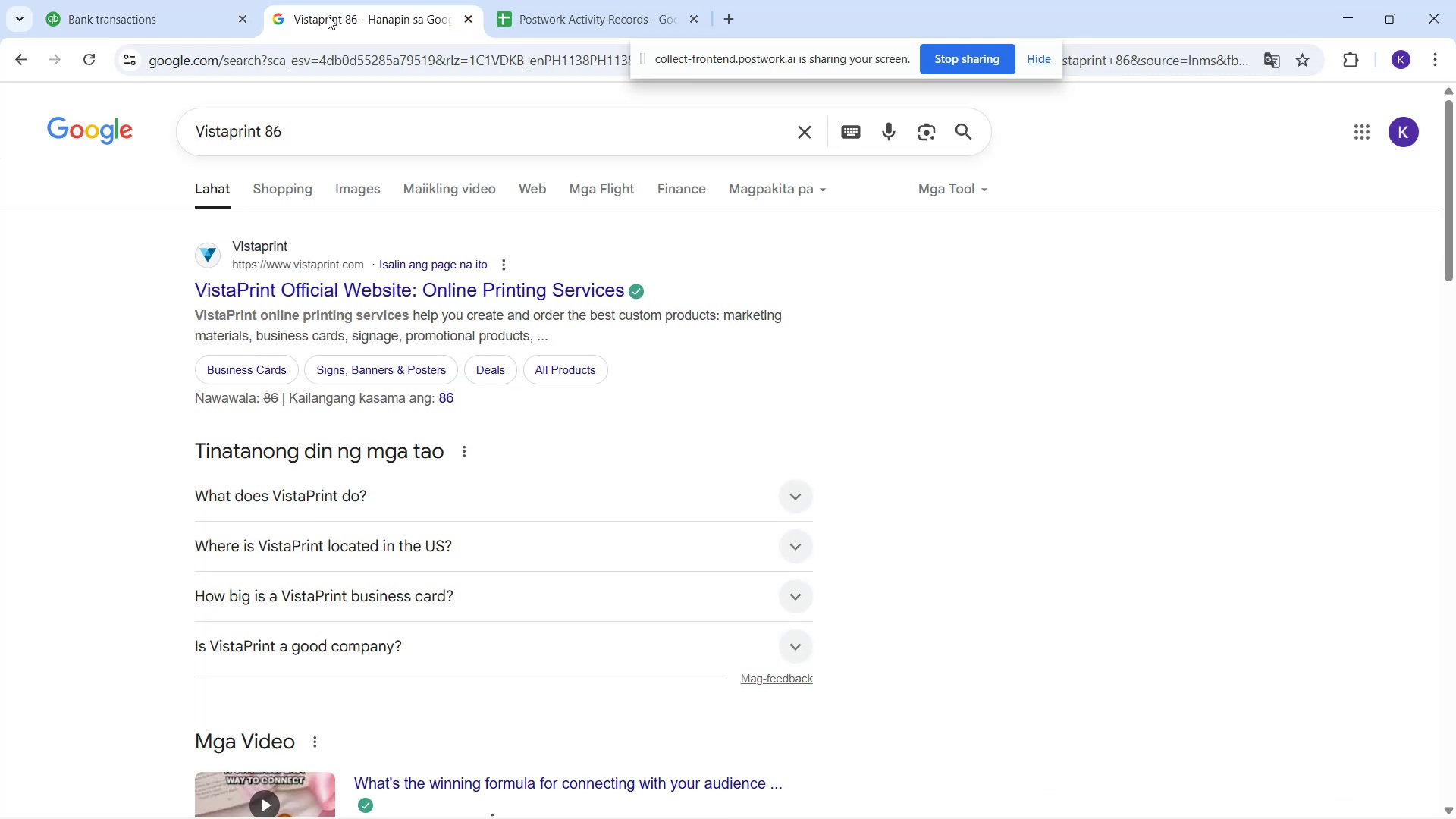 
left_click_drag(start_coordinate=[406, 143], to_coordinate=[190, 112])
 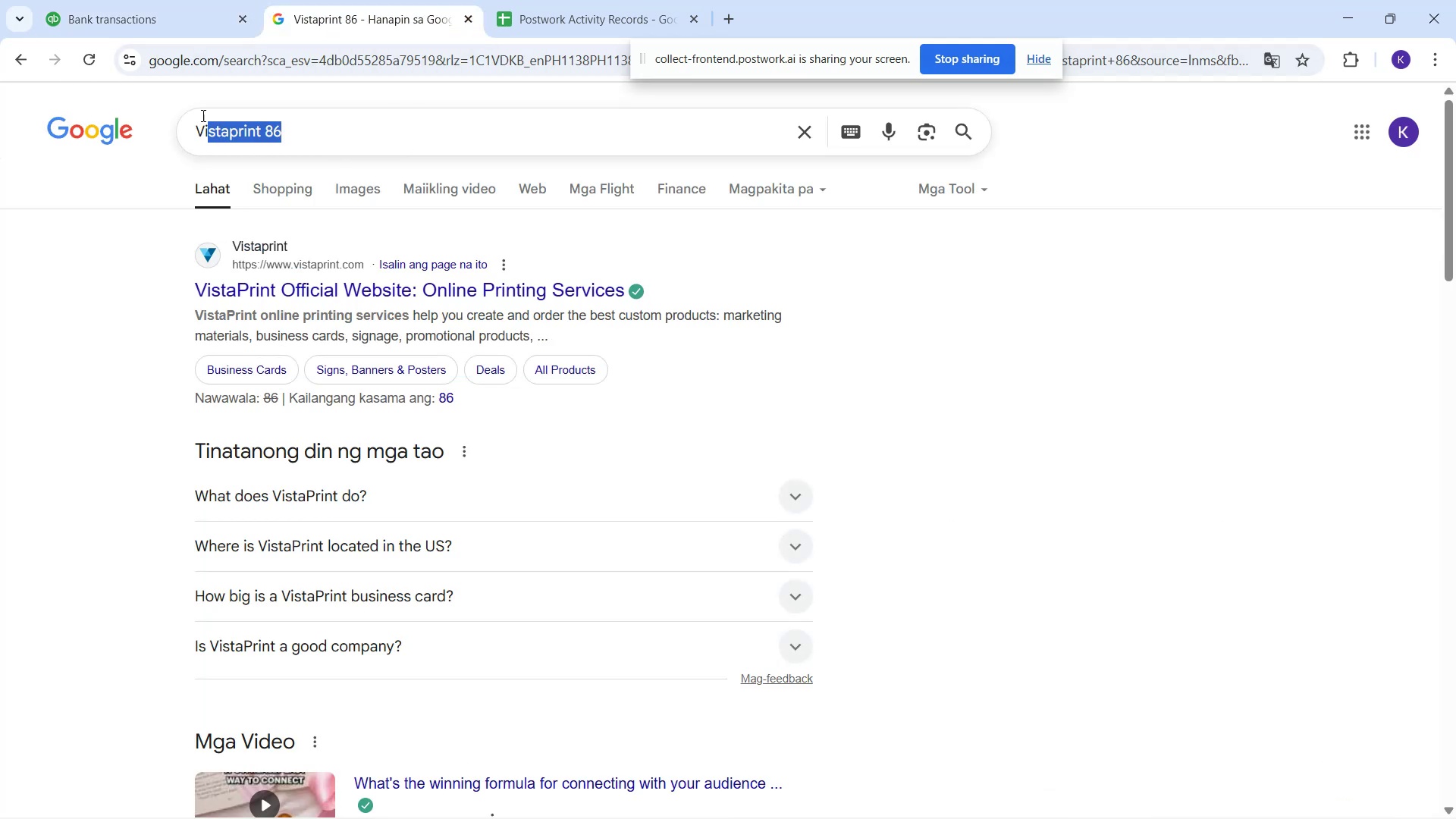 
key(Control+V)
 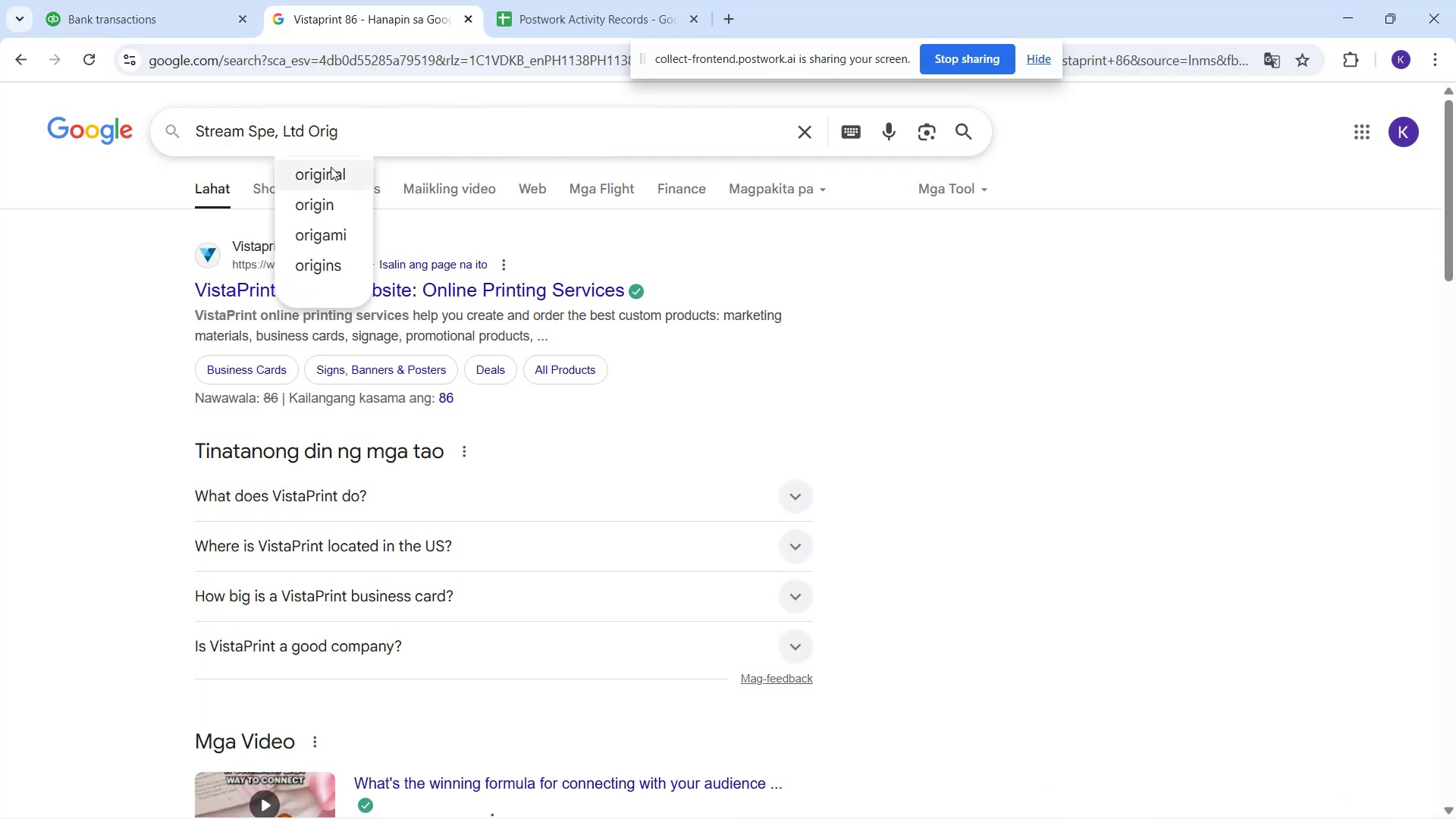 
key(Enter)
 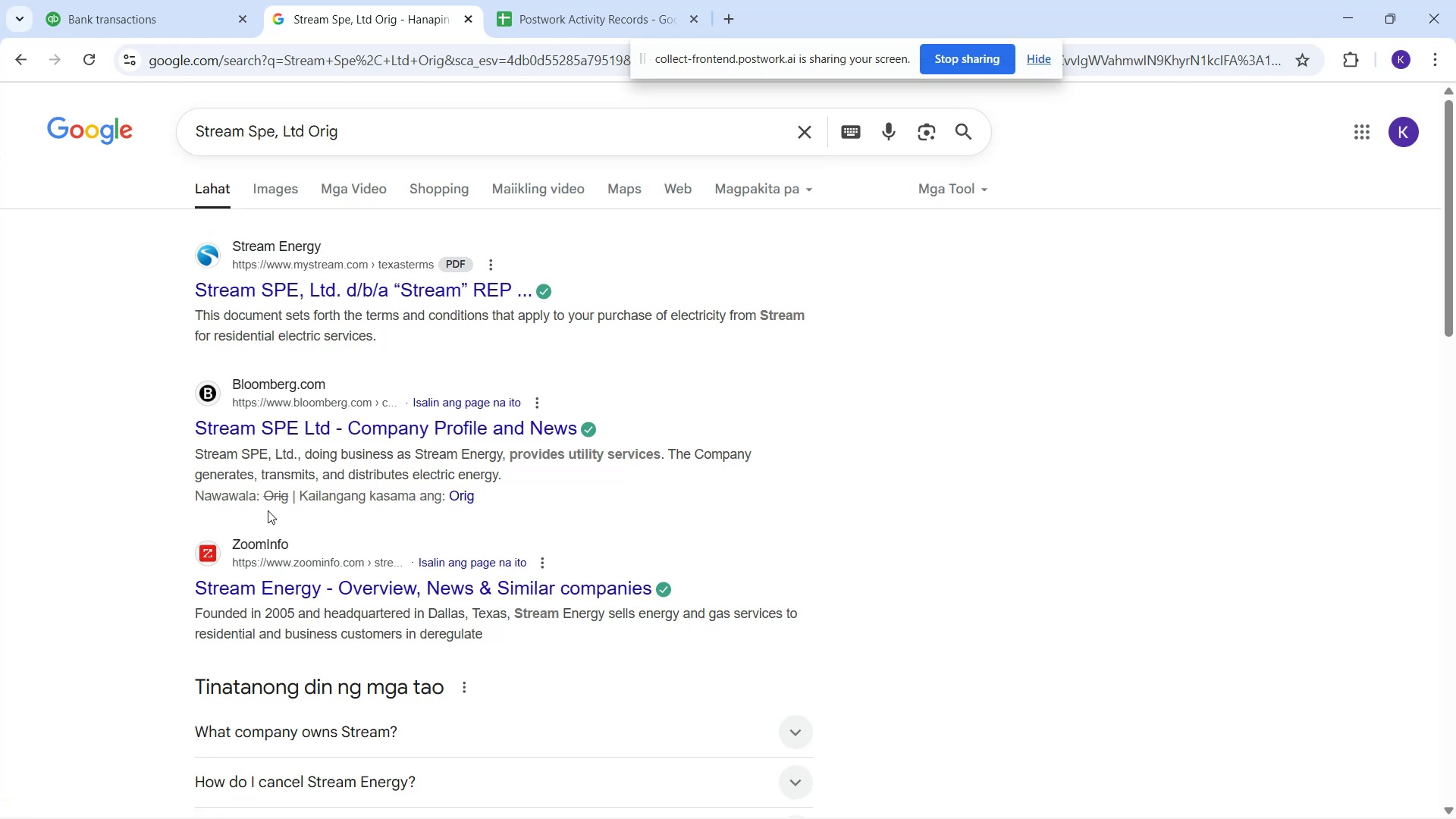 
wait(16.28)
 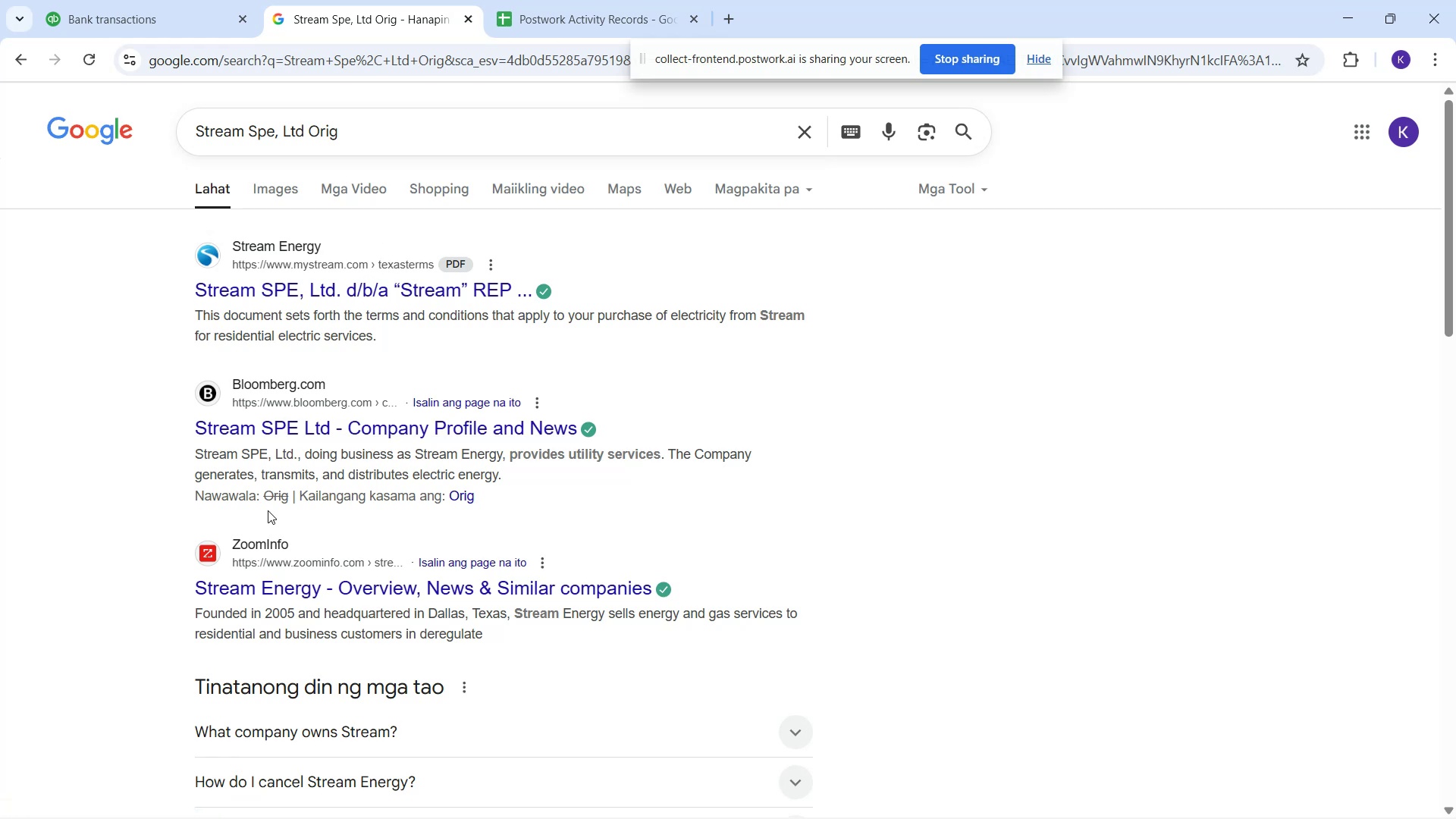 
mouse_move([162, 30])
 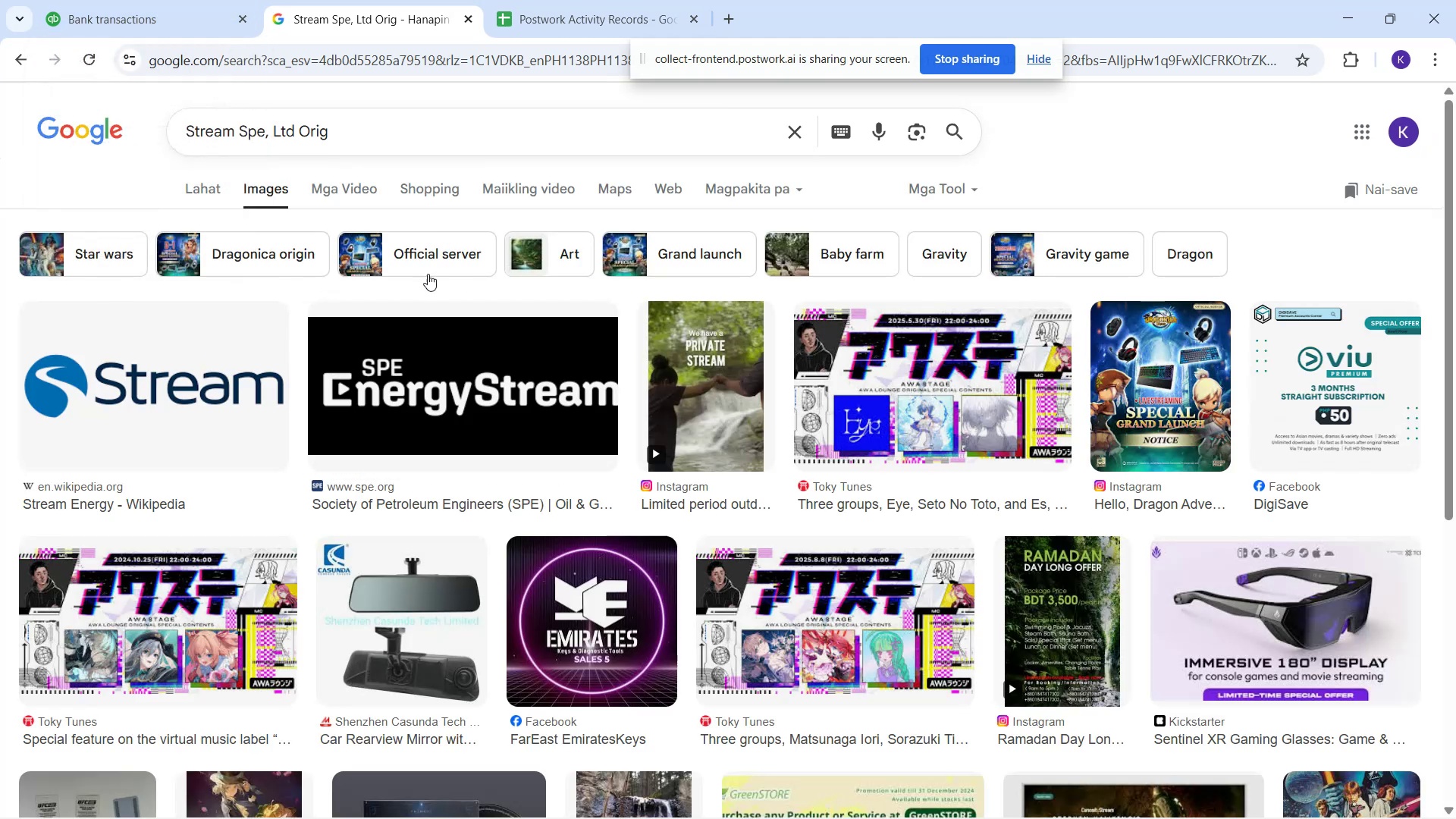 
scroll: coordinate [475, 477], scroll_direction: down, amount: 1.0
 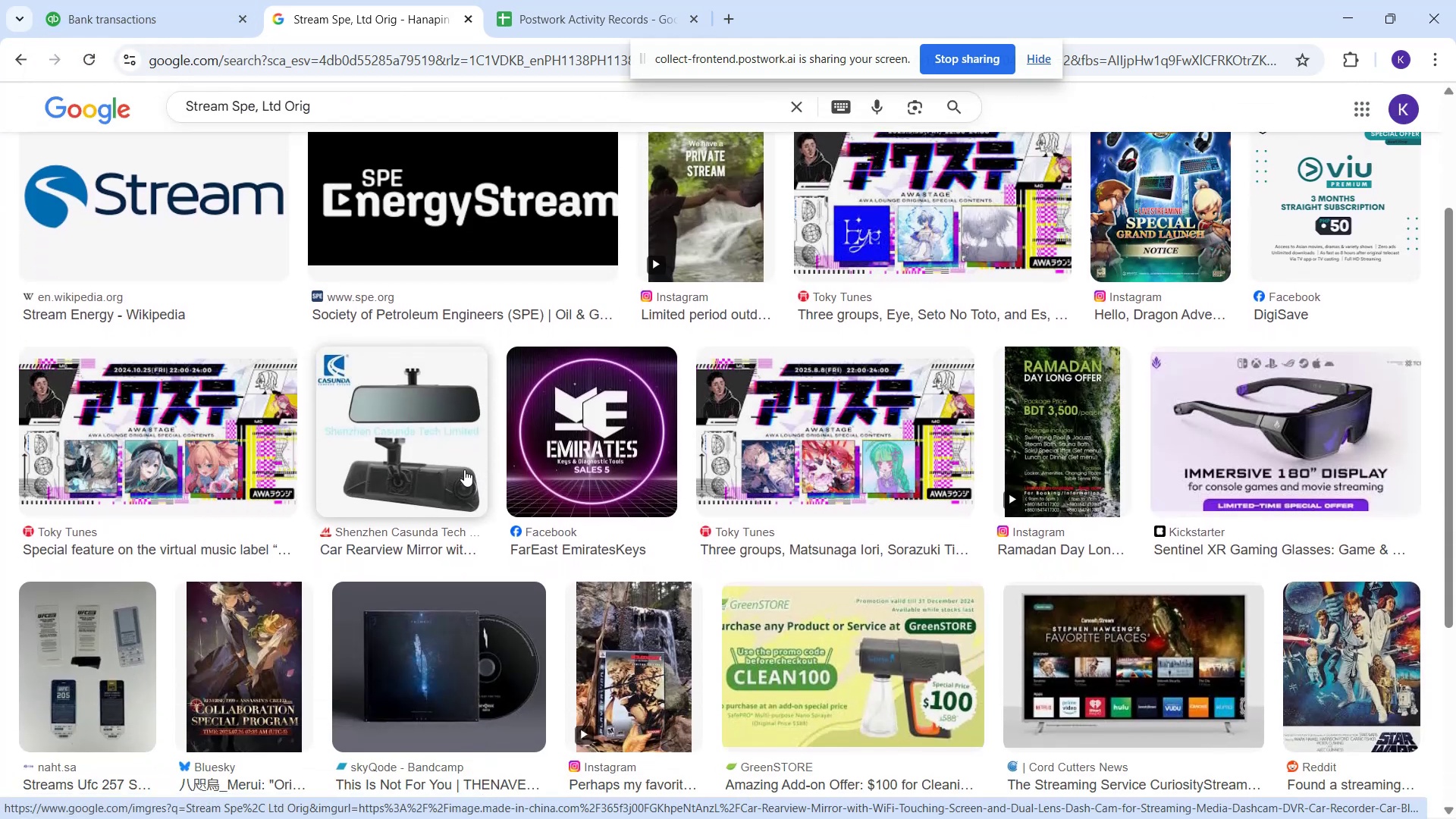 
scroll: coordinate [454, 432], scroll_direction: up, amount: 3.0
 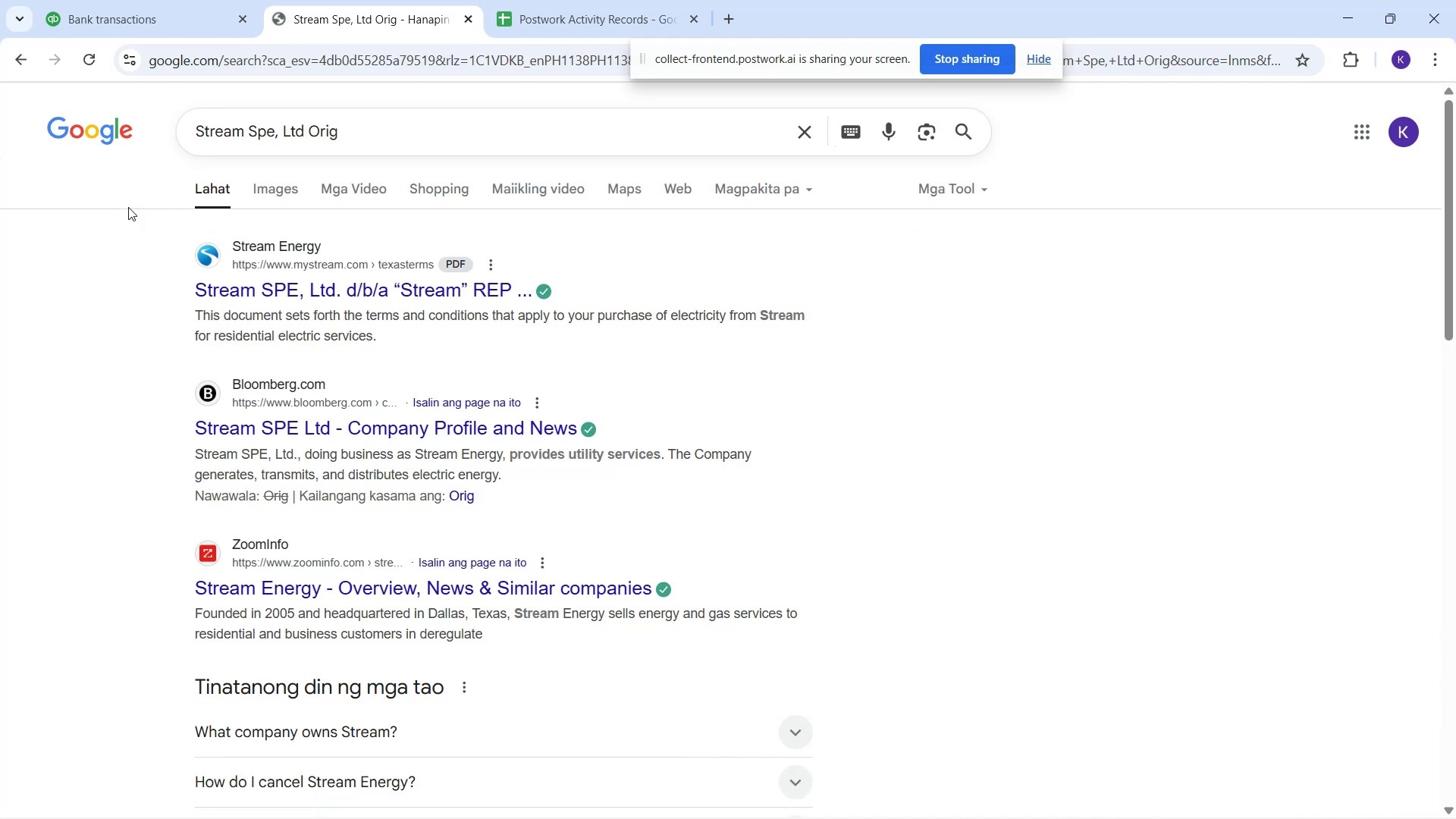 
mouse_move([157, 37])
 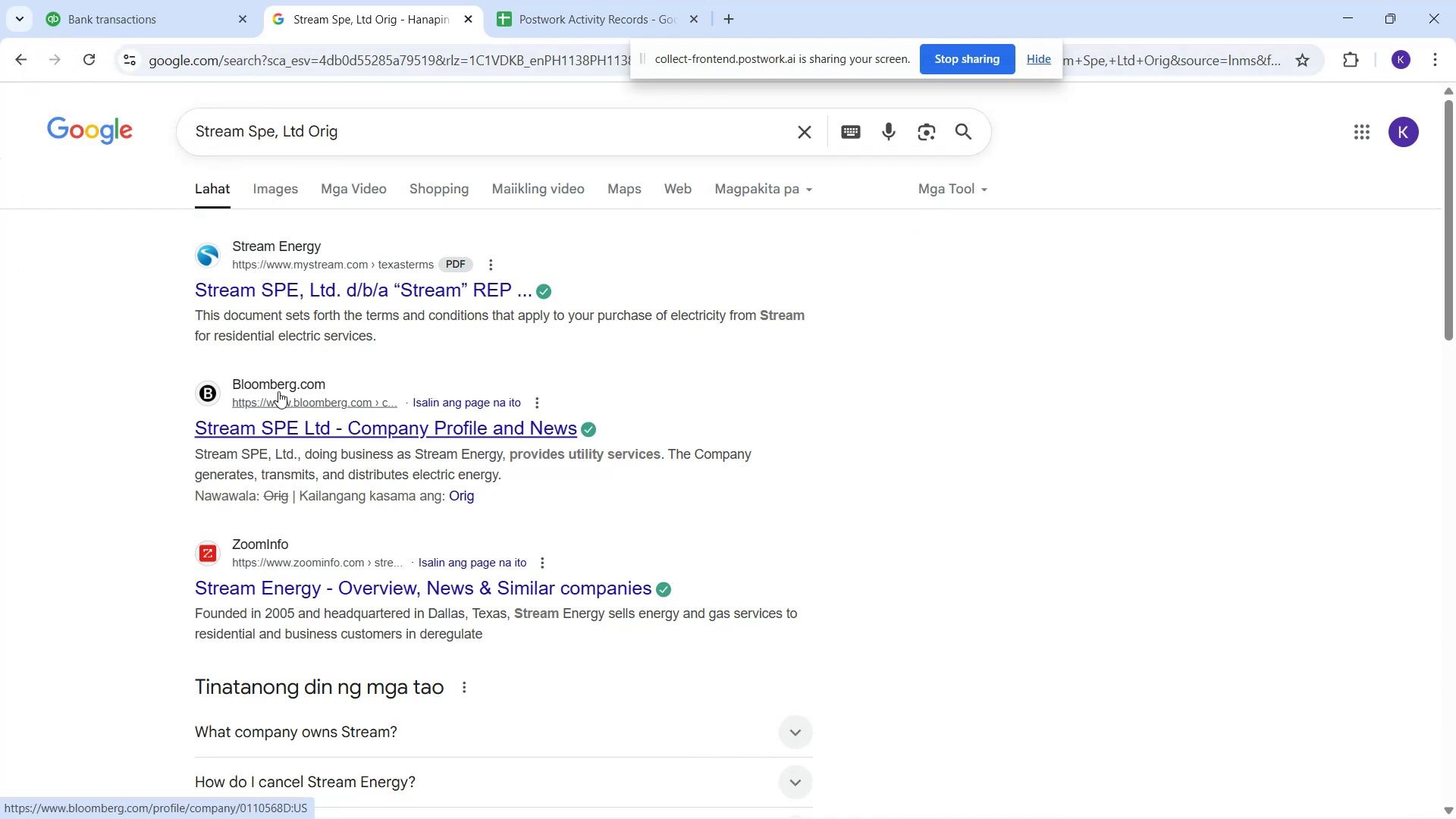 
scroll: coordinate [262, 287], scroll_direction: down, amount: 1.0
 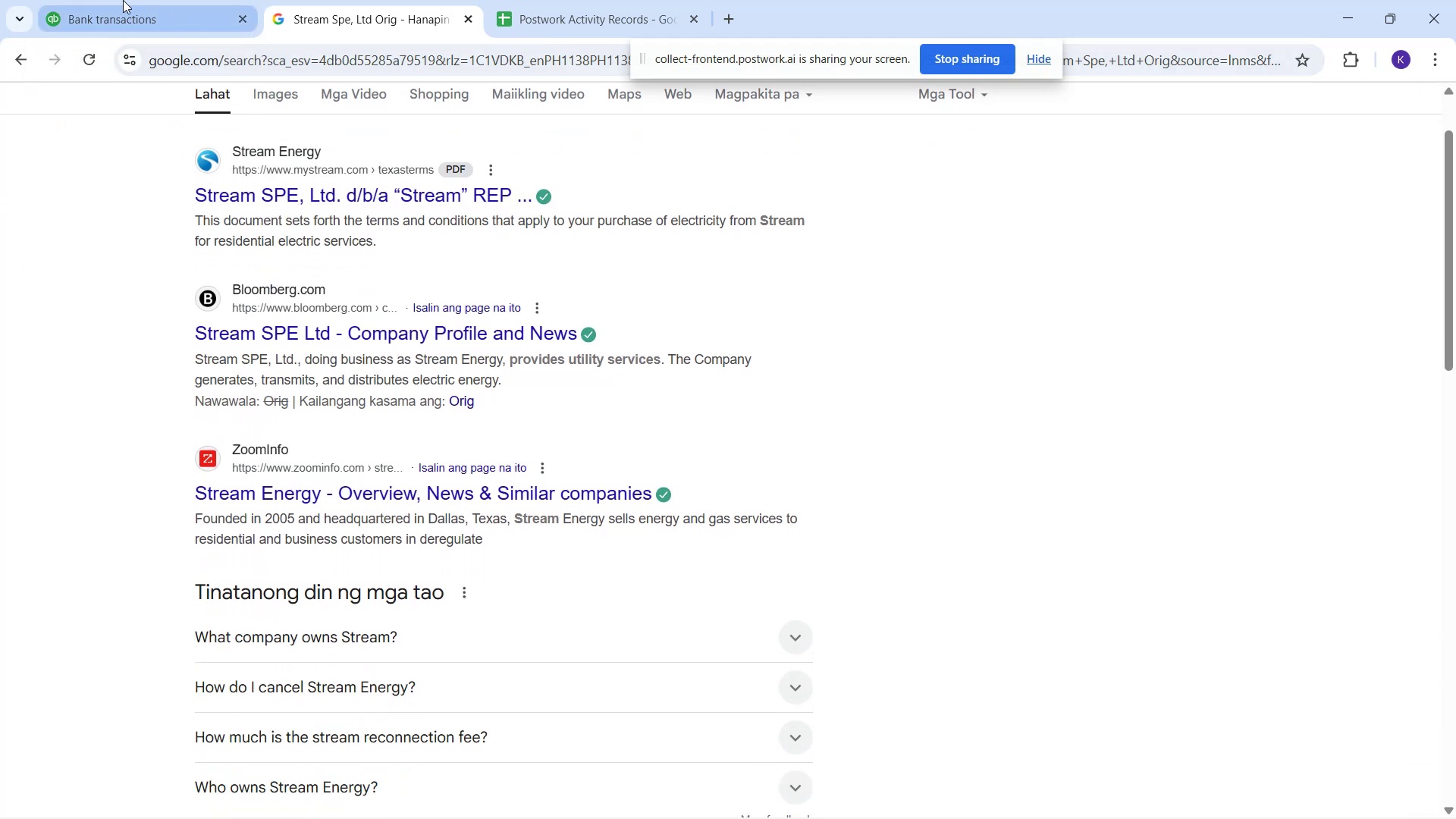 
left_click([102, 0])
 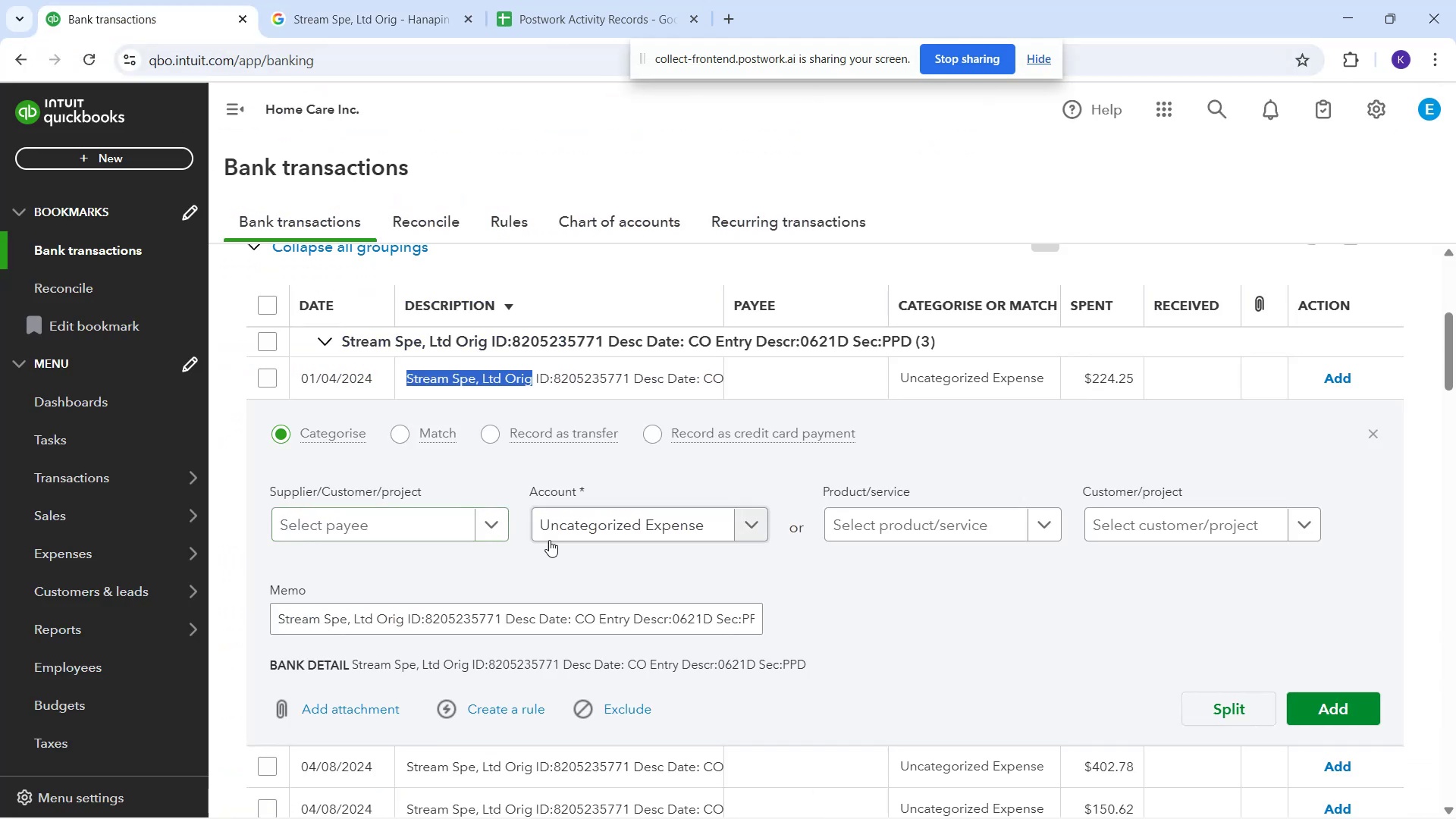 
left_click([560, 542])
 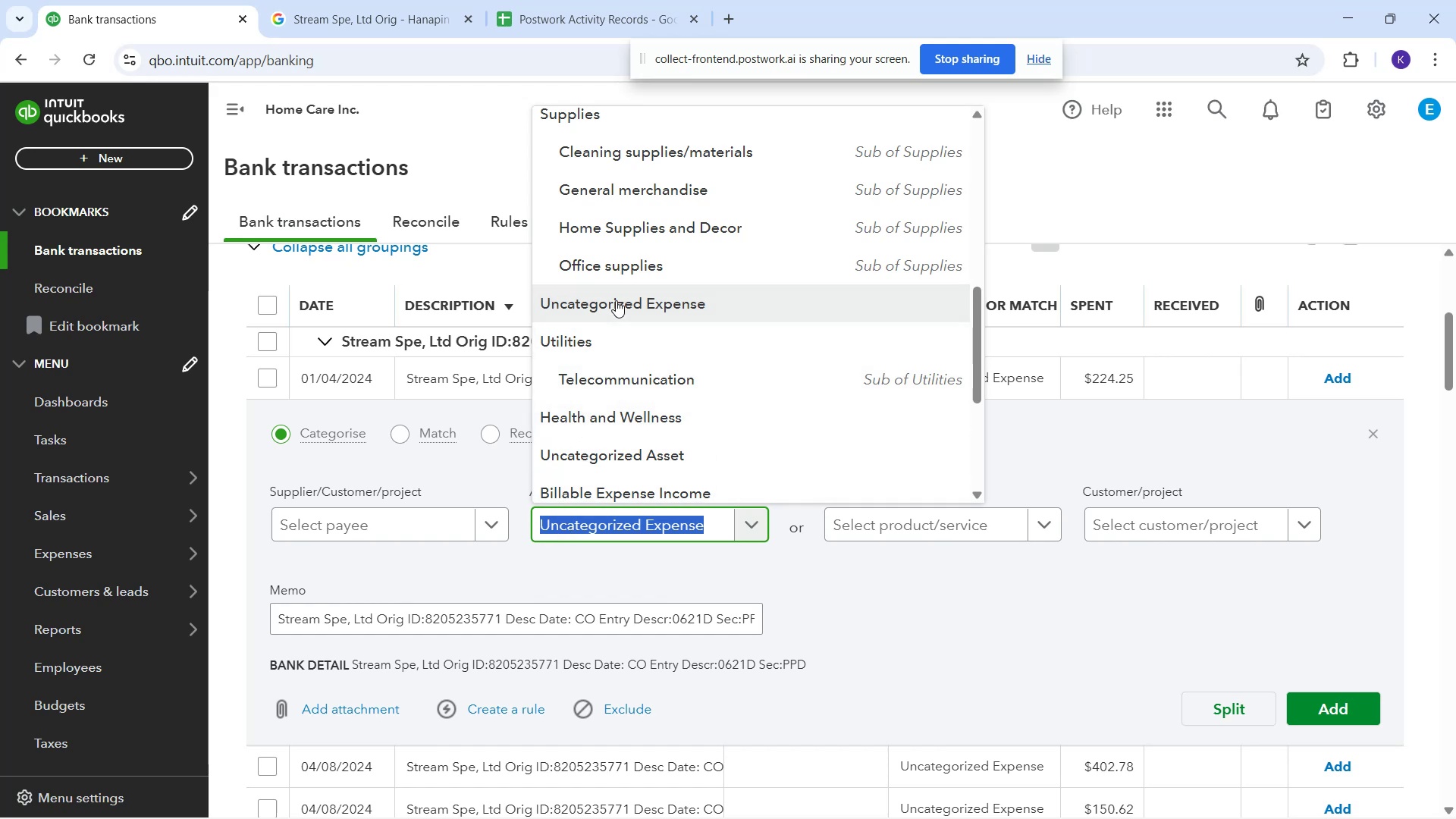 
wait(5.1)
 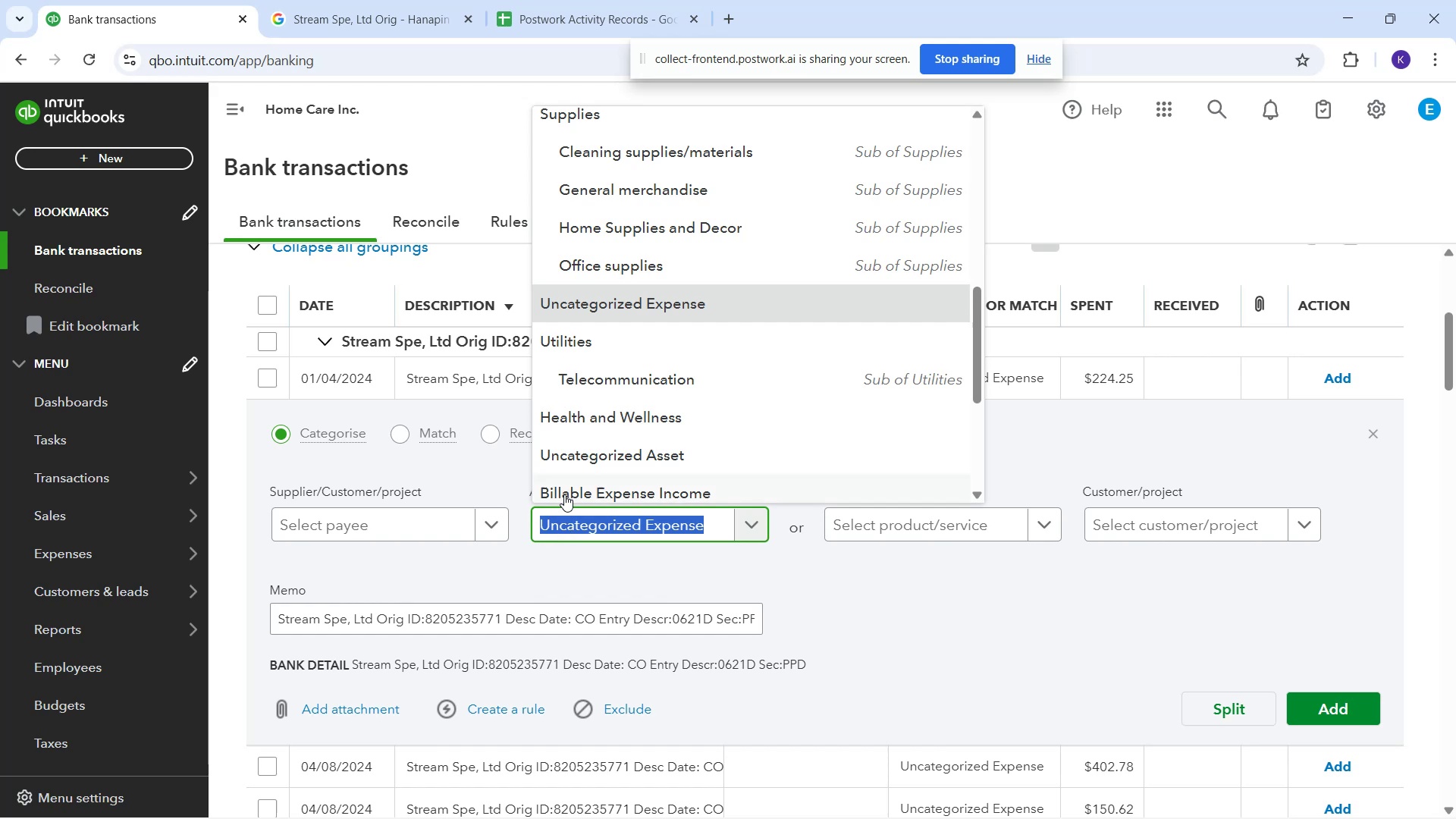 
scroll: coordinate [595, 234], scroll_direction: up, amount: 6.0
 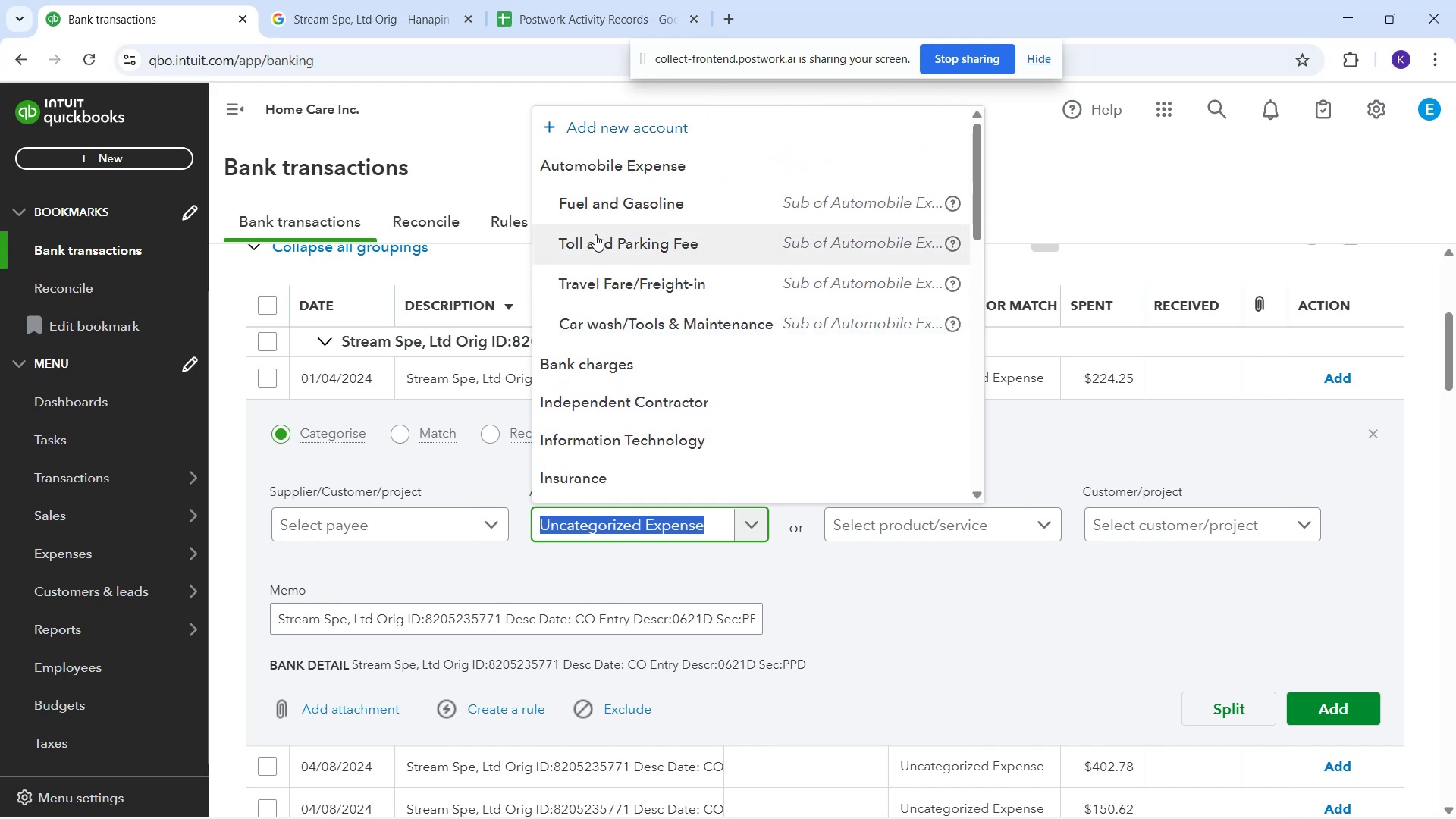 
scroll: coordinate [607, 392], scroll_direction: down, amount: 8.0
 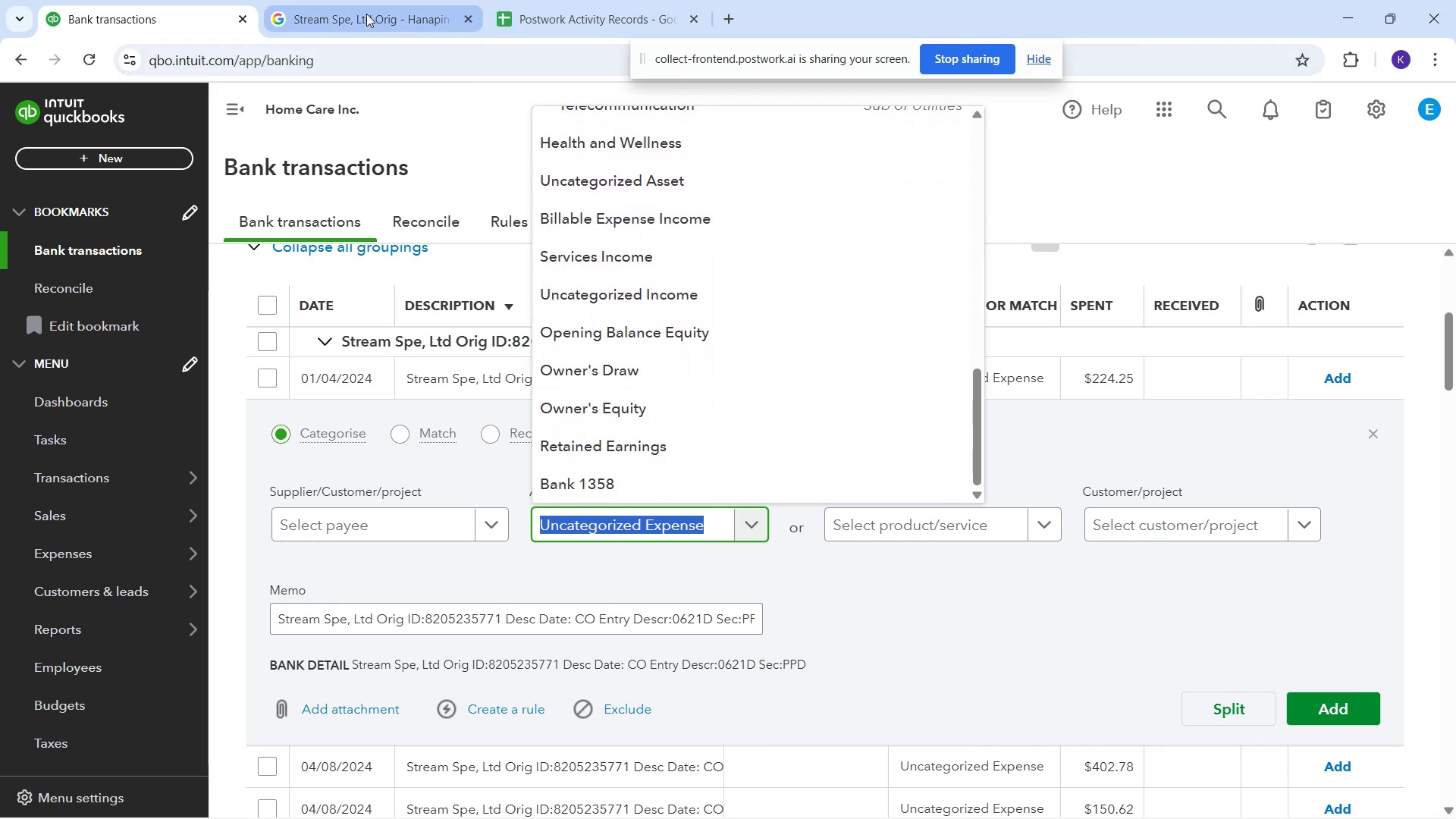 
left_click([365, 14])
 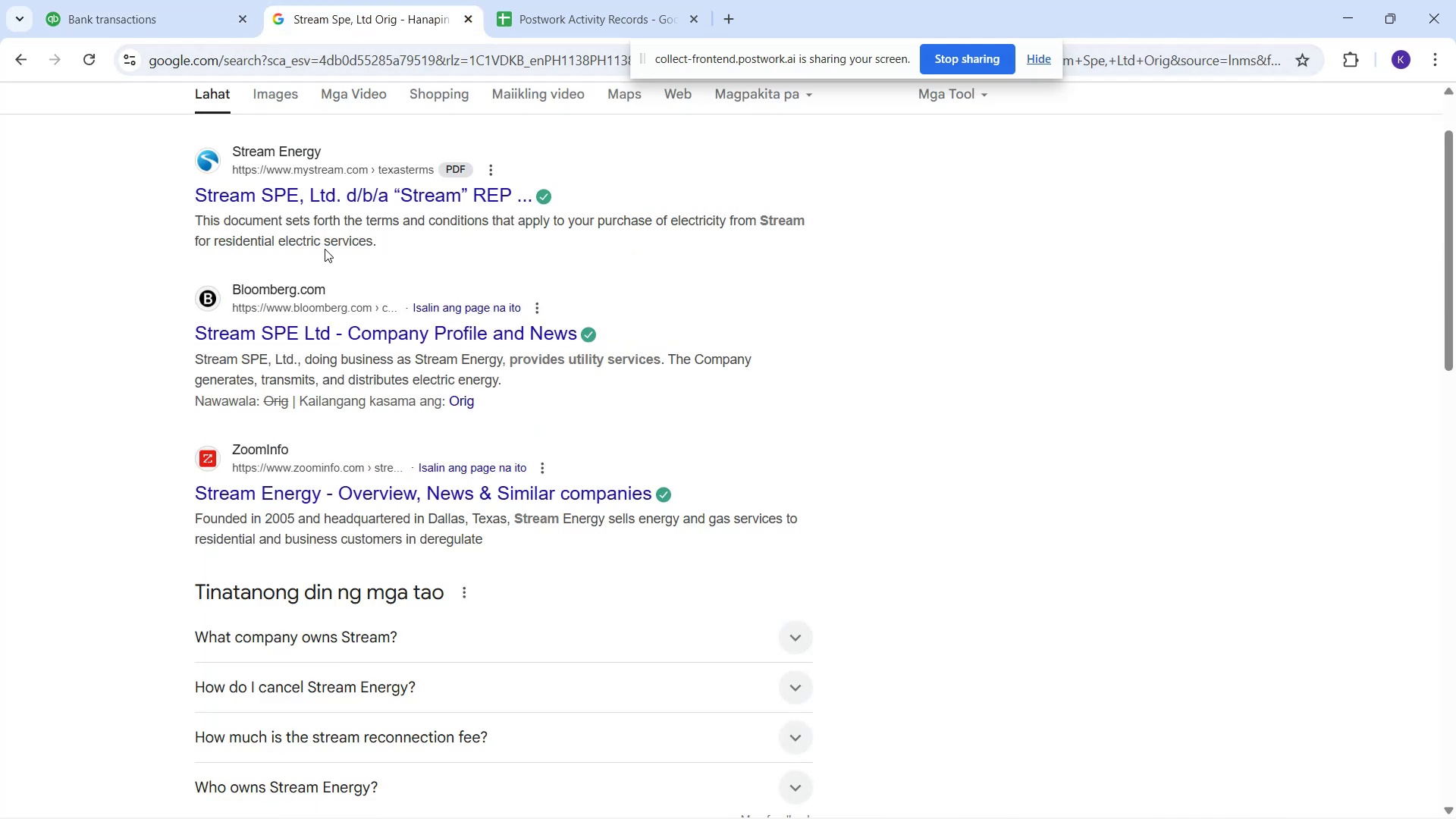 
wait(8.75)
 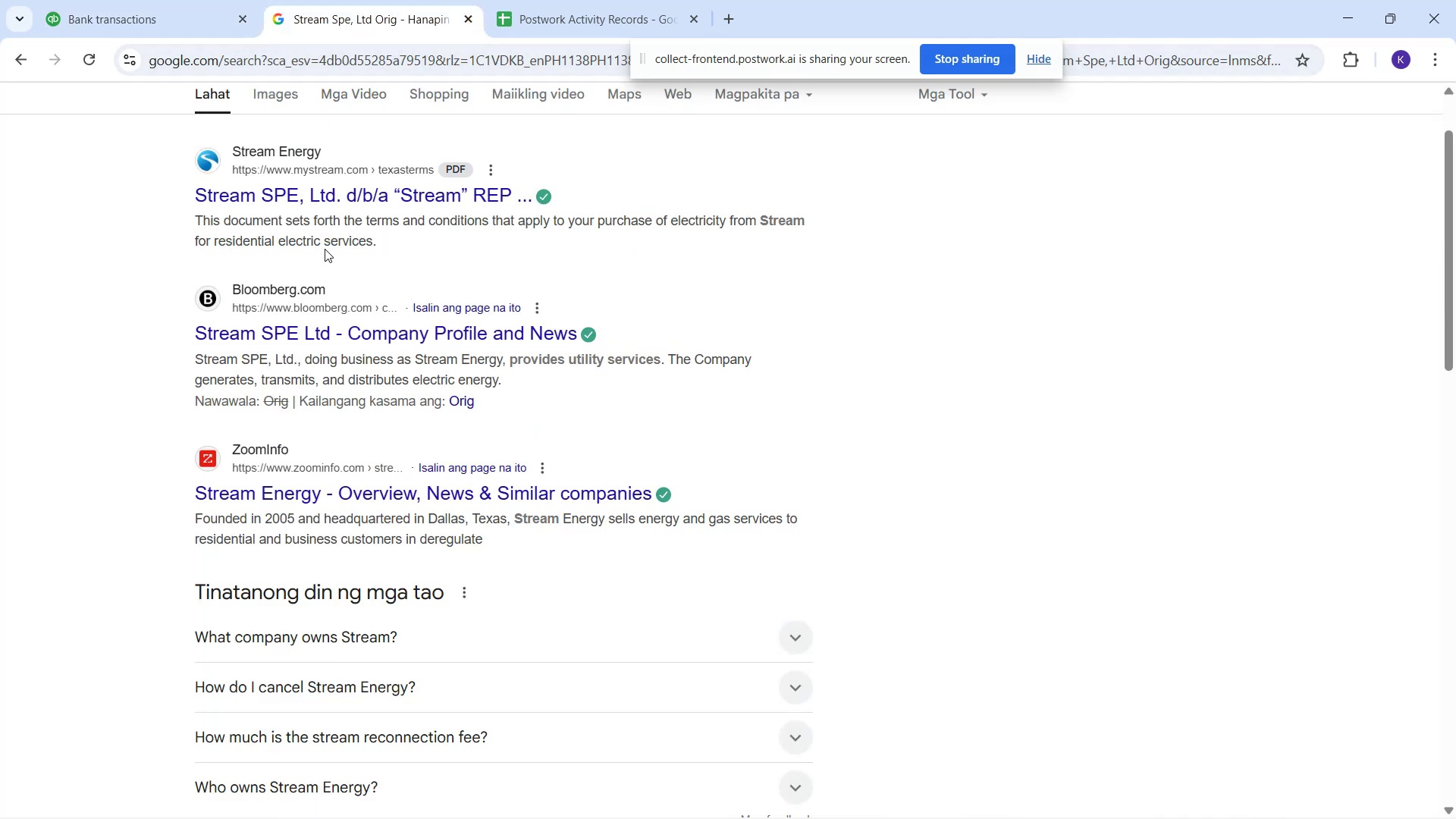 
left_click([108, 0])
 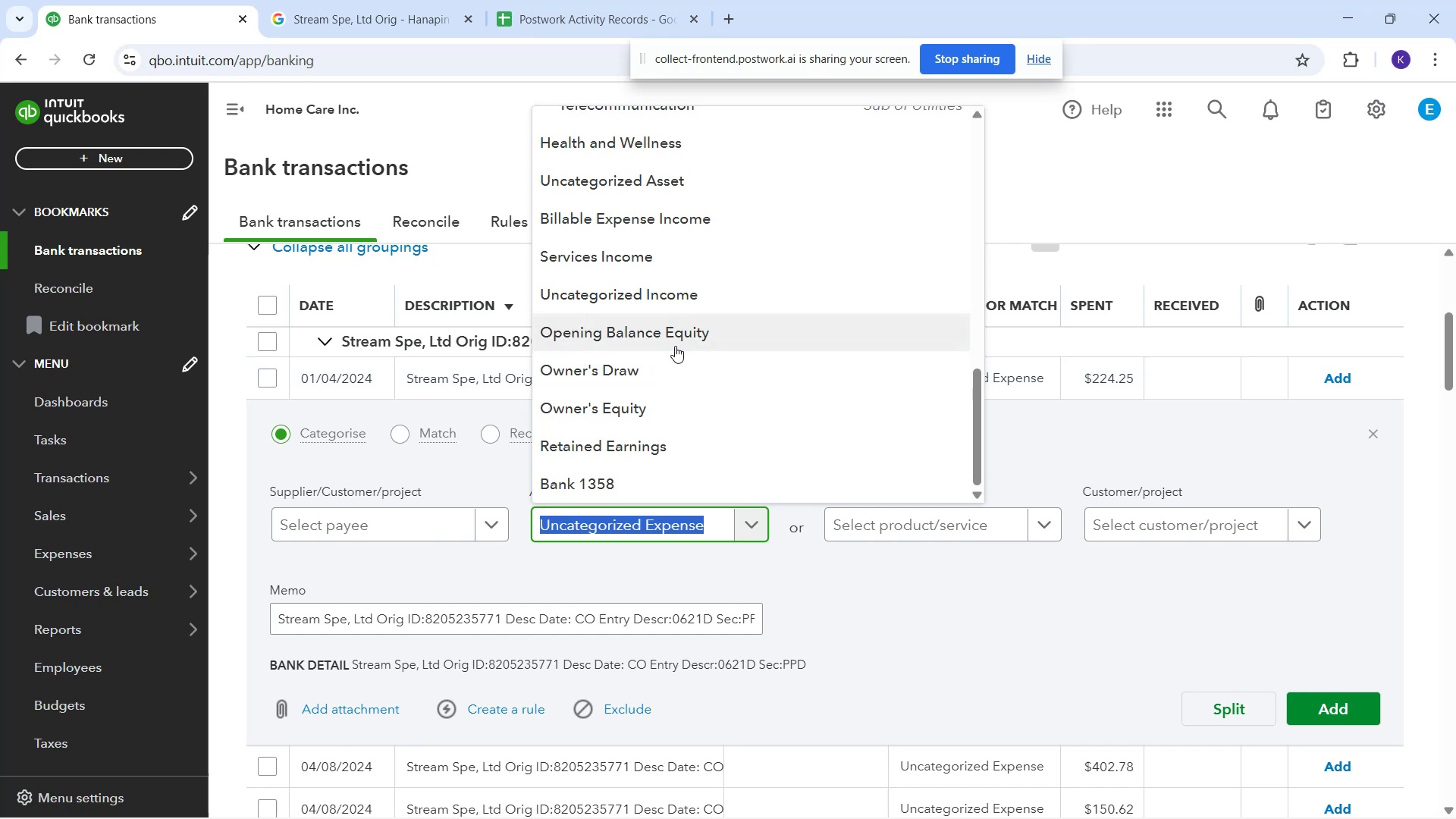 
scroll: coordinate [642, 223], scroll_direction: up, amount: 6.0
 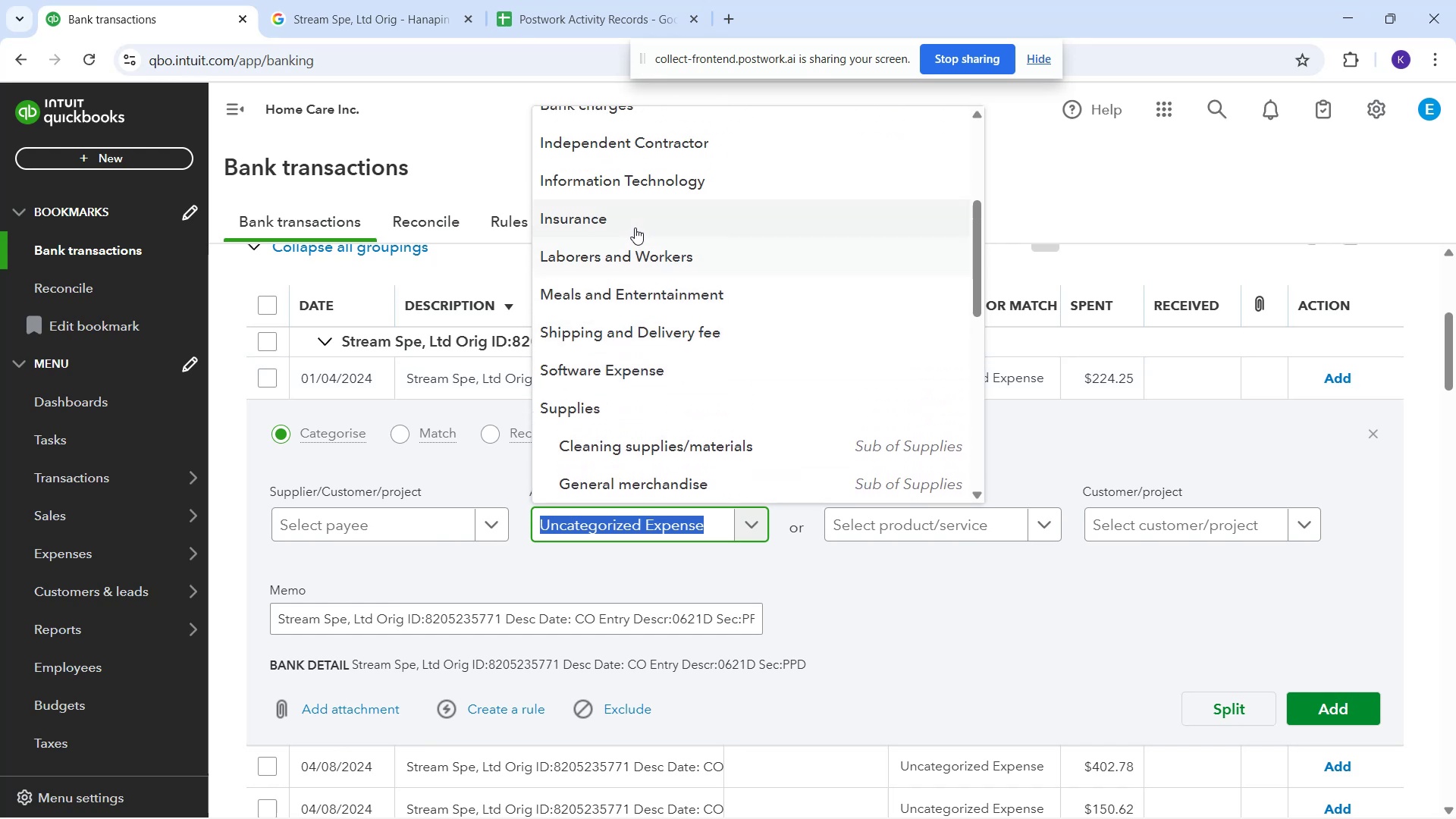 
scroll: coordinate [623, 303], scroll_direction: up, amount: 4.0
 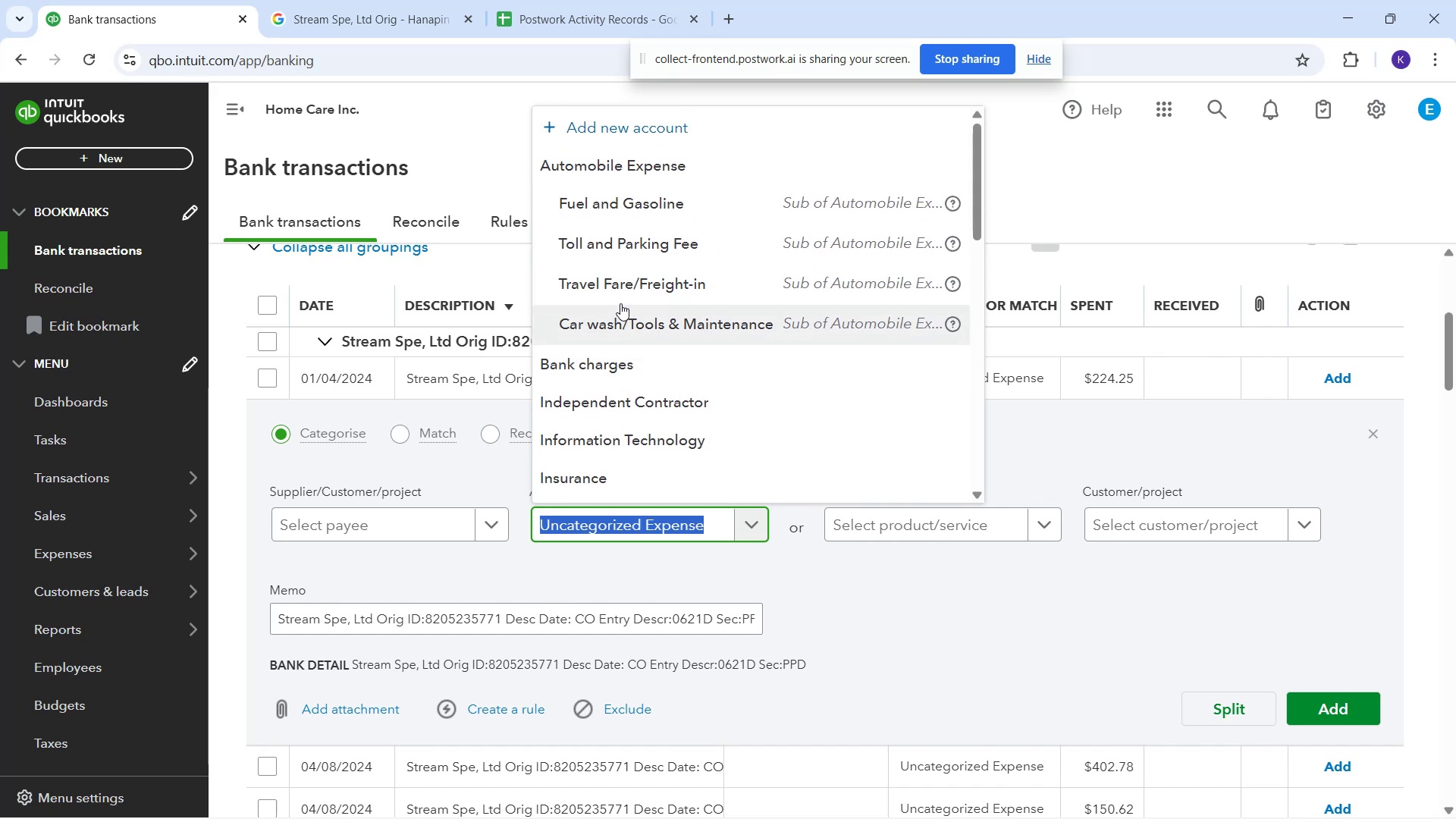 
scroll: coordinate [790, 582], scroll_direction: down, amount: 14.0
 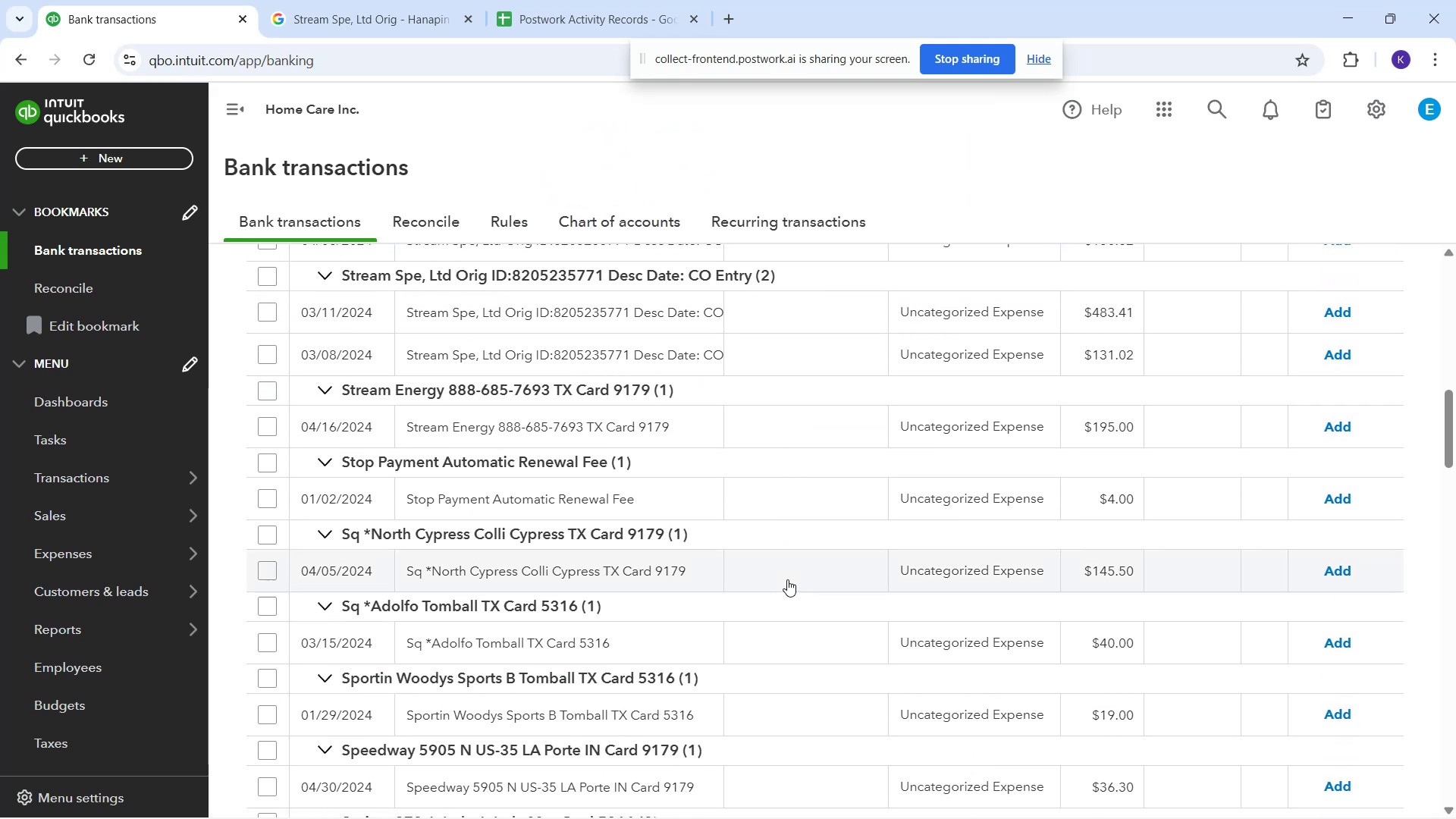 
scroll: coordinate [787, 579], scroll_direction: down, amount: 1.0
 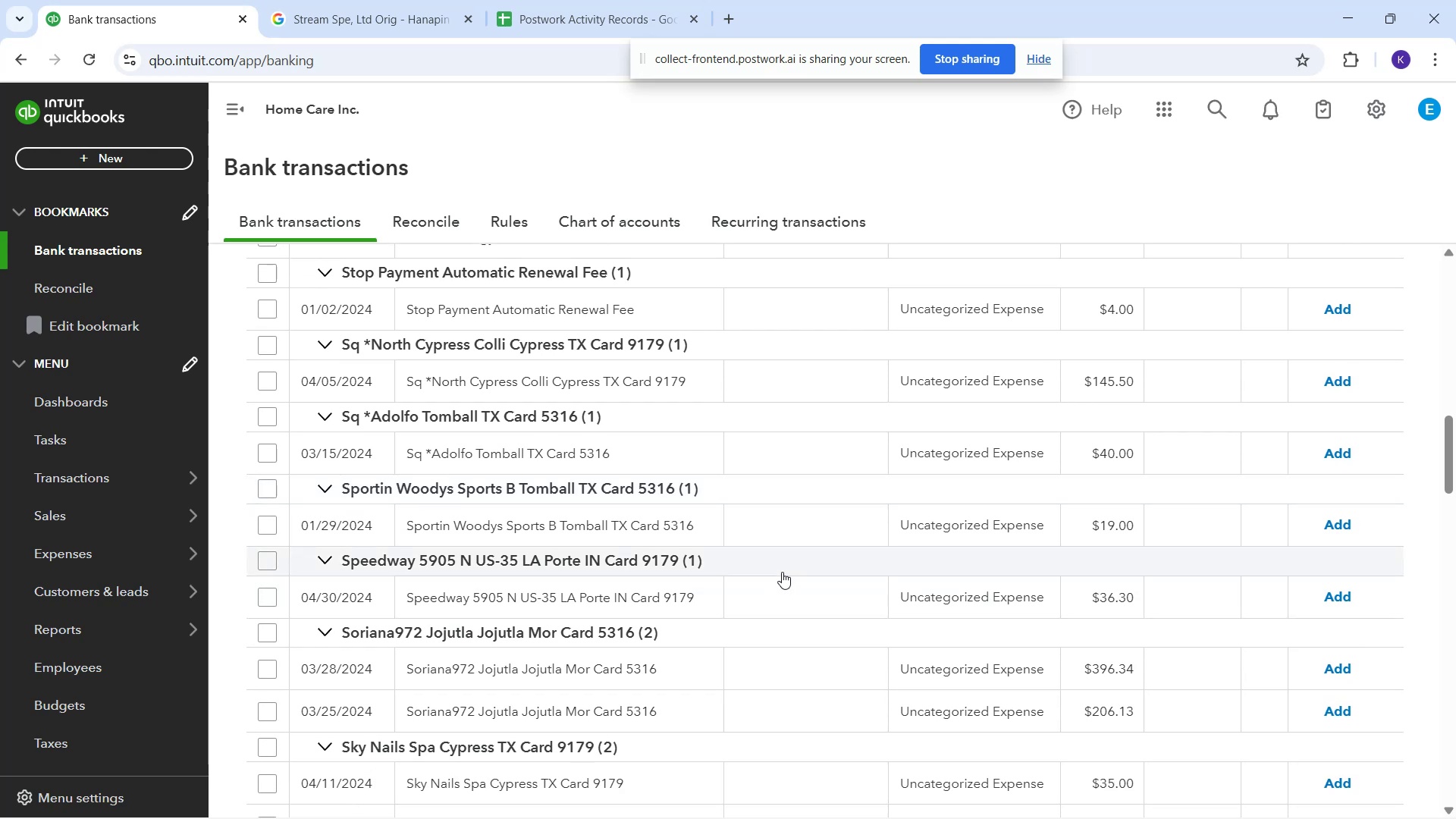 
scroll: coordinate [758, 551], scroll_direction: up, amount: 6.0
 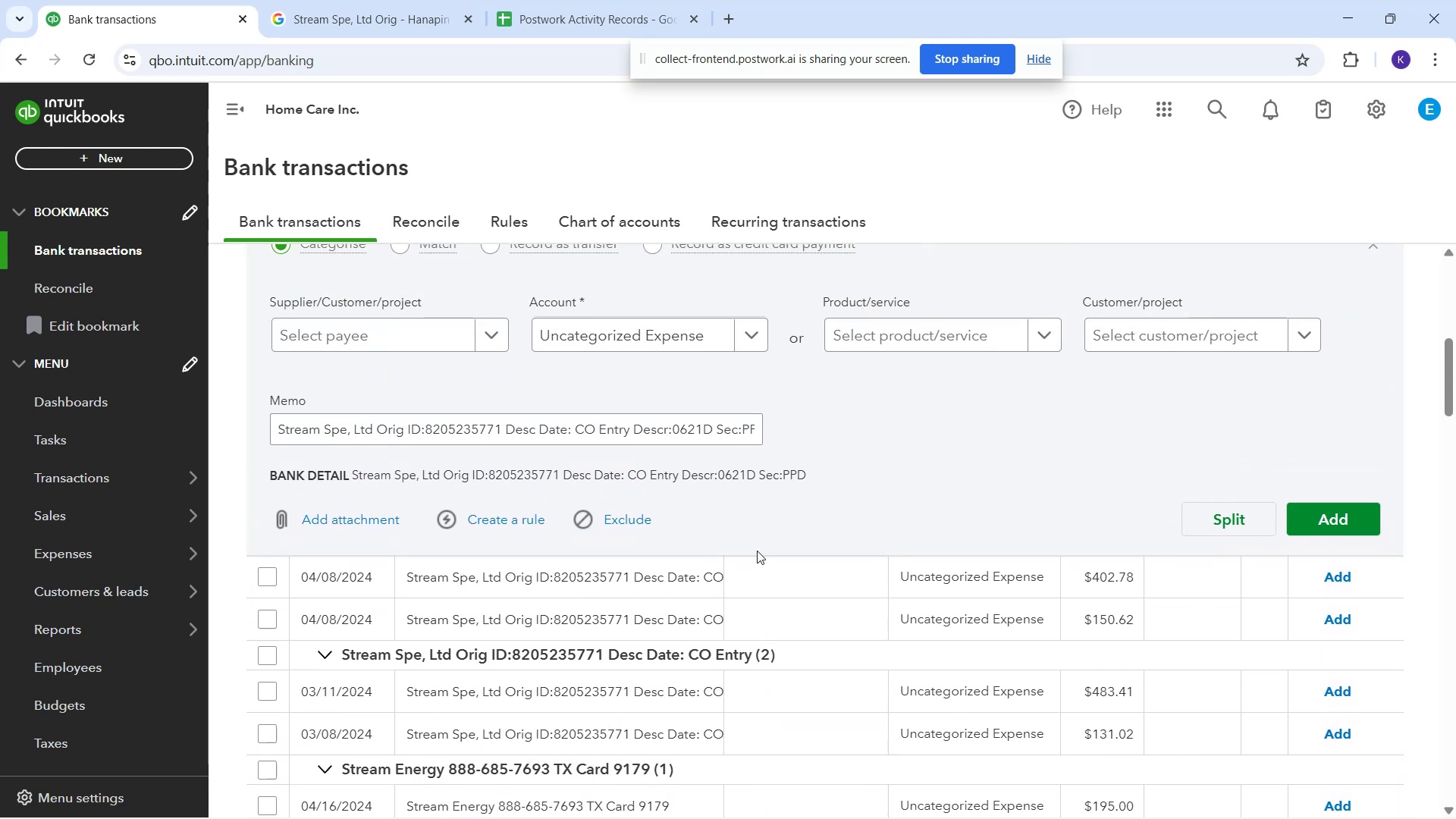 
scroll: coordinate [739, 556], scroll_direction: down, amount: 5.0
 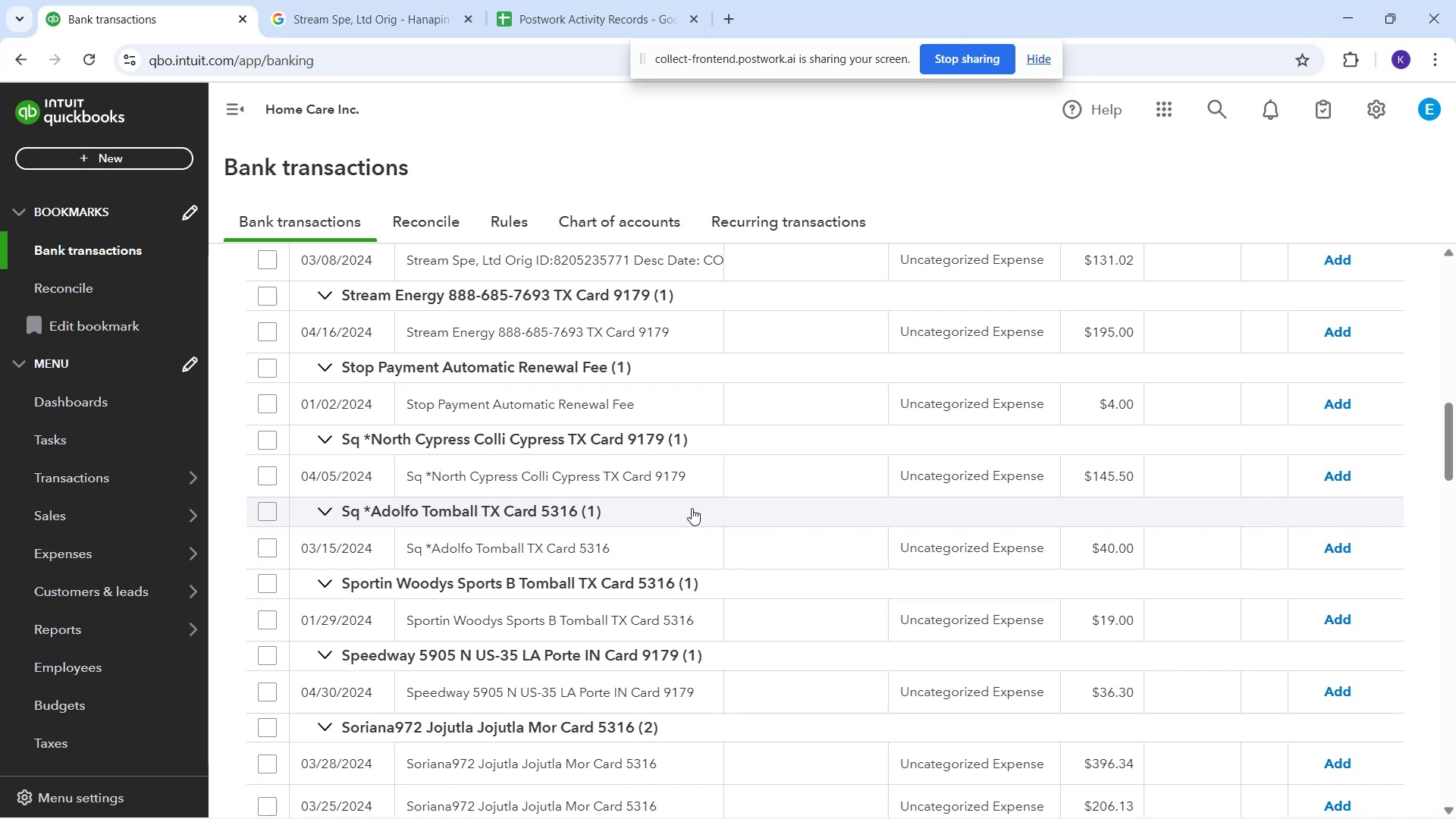 
wait(12.15)
 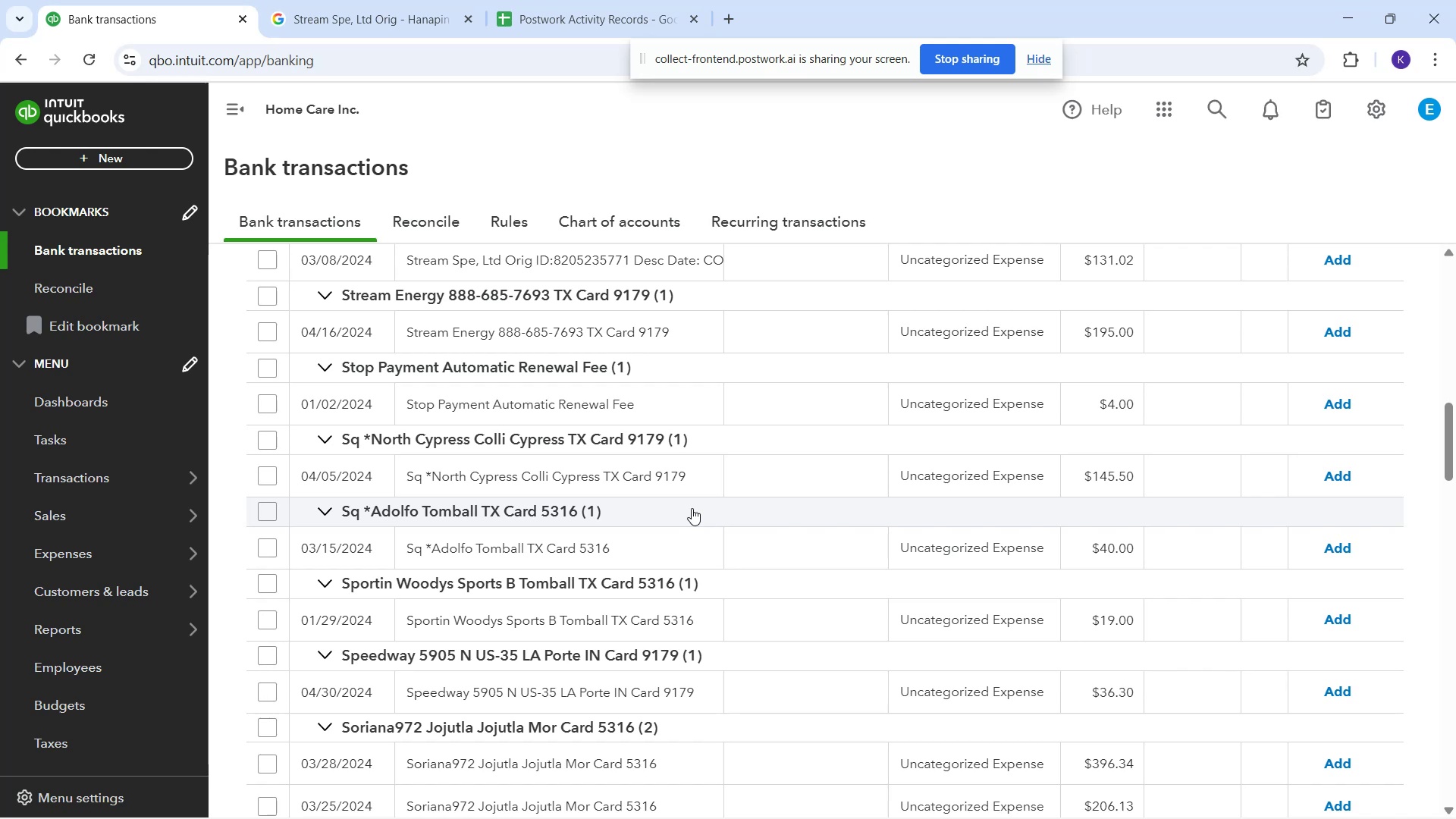 
mouse_move([419, 394])
 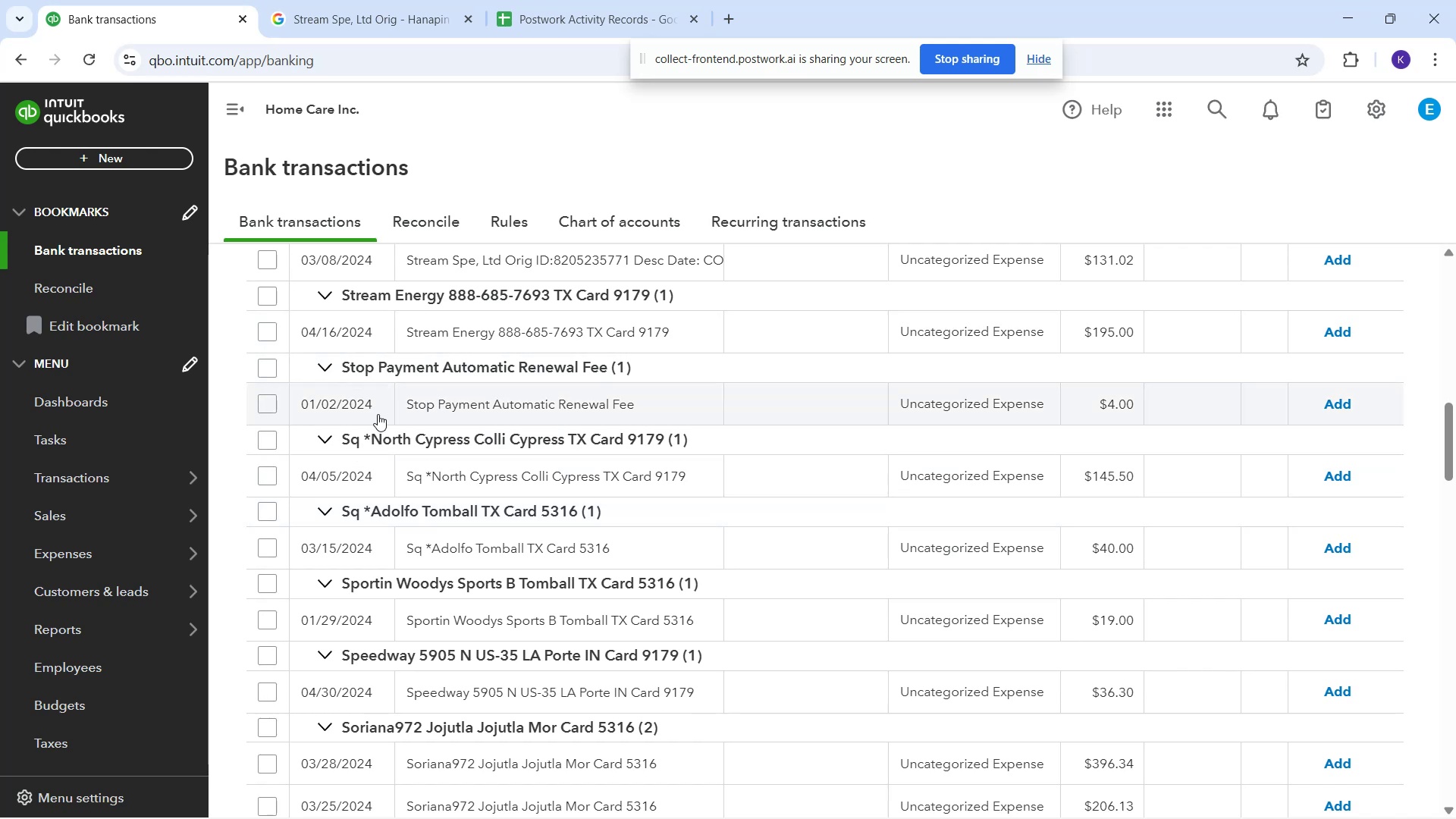 
left_click_drag(start_coordinate=[397, 410], to_coordinate=[595, 428])
 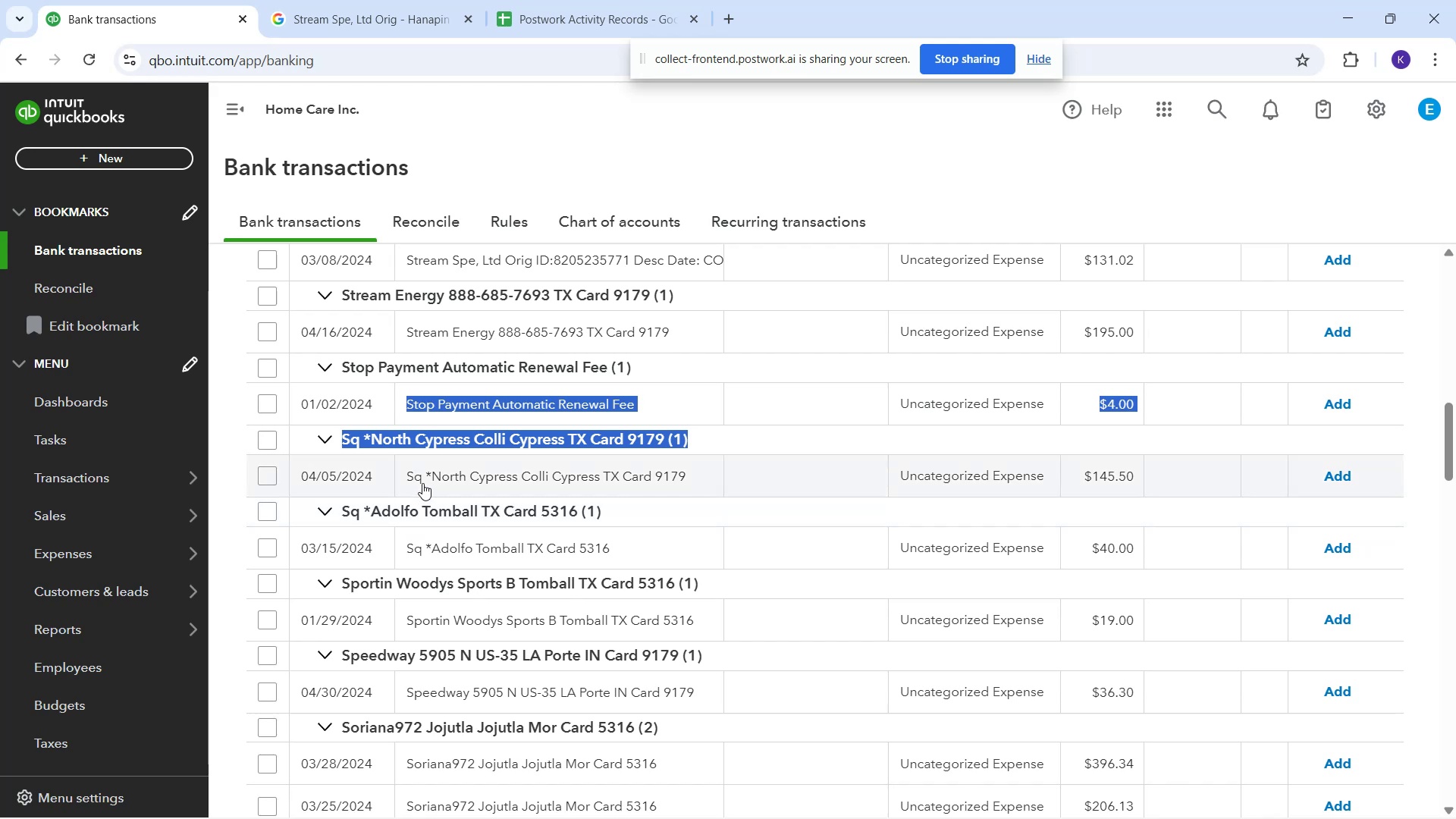 
left_click_drag(start_coordinate=[429, 479], to_coordinate=[603, 484])
 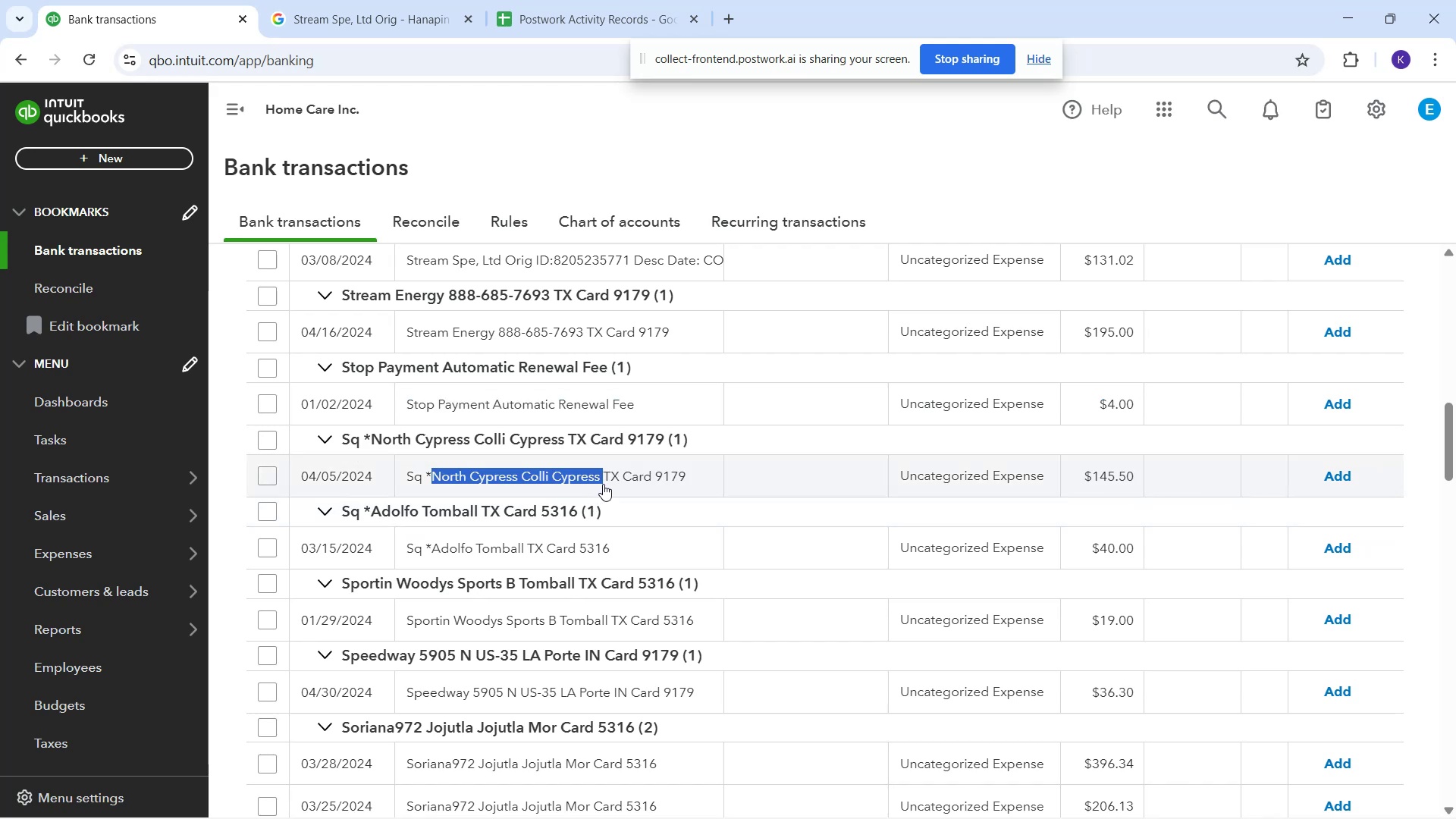 
key(Control+C)
 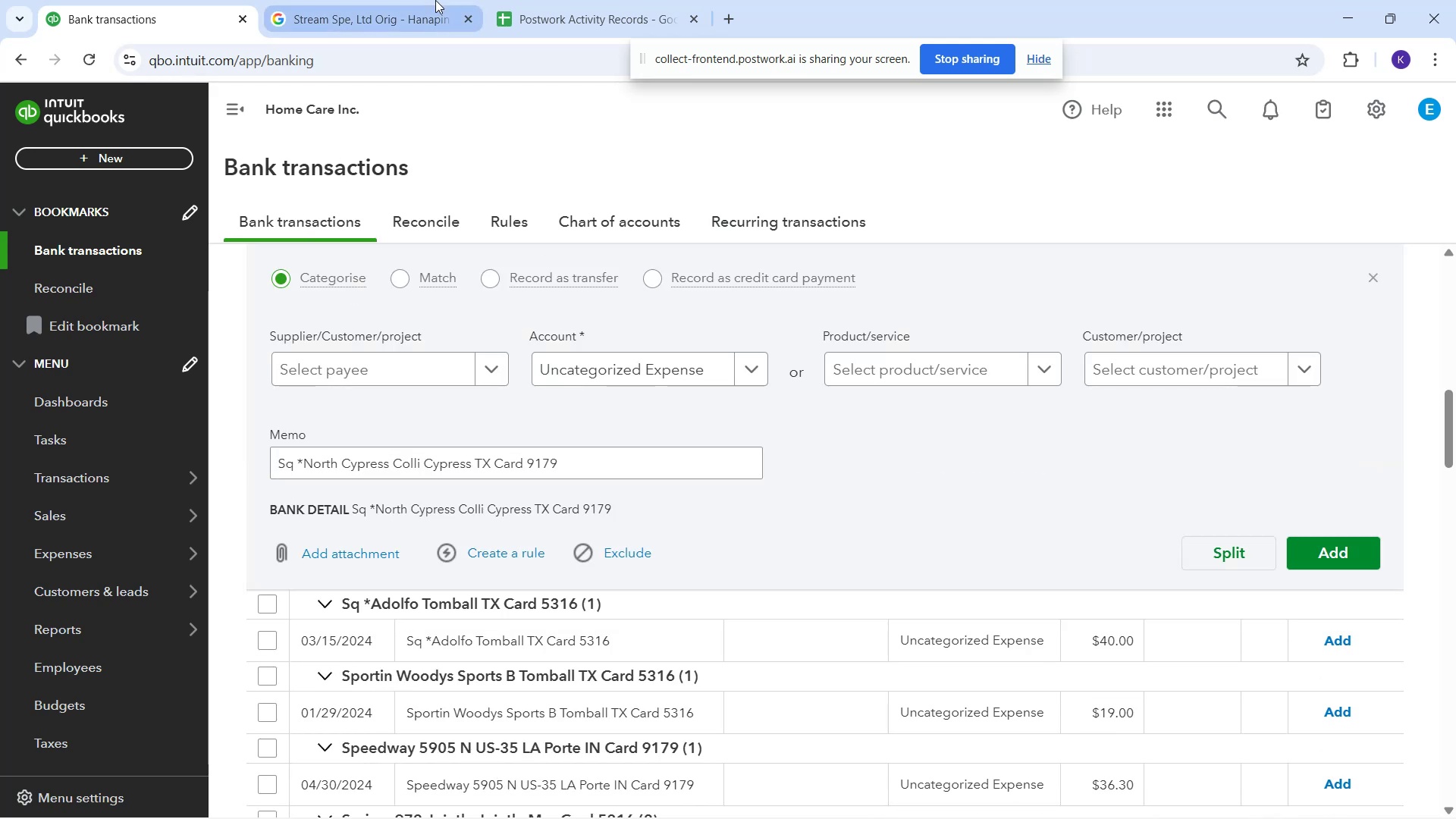 
left_click([435, 0])
 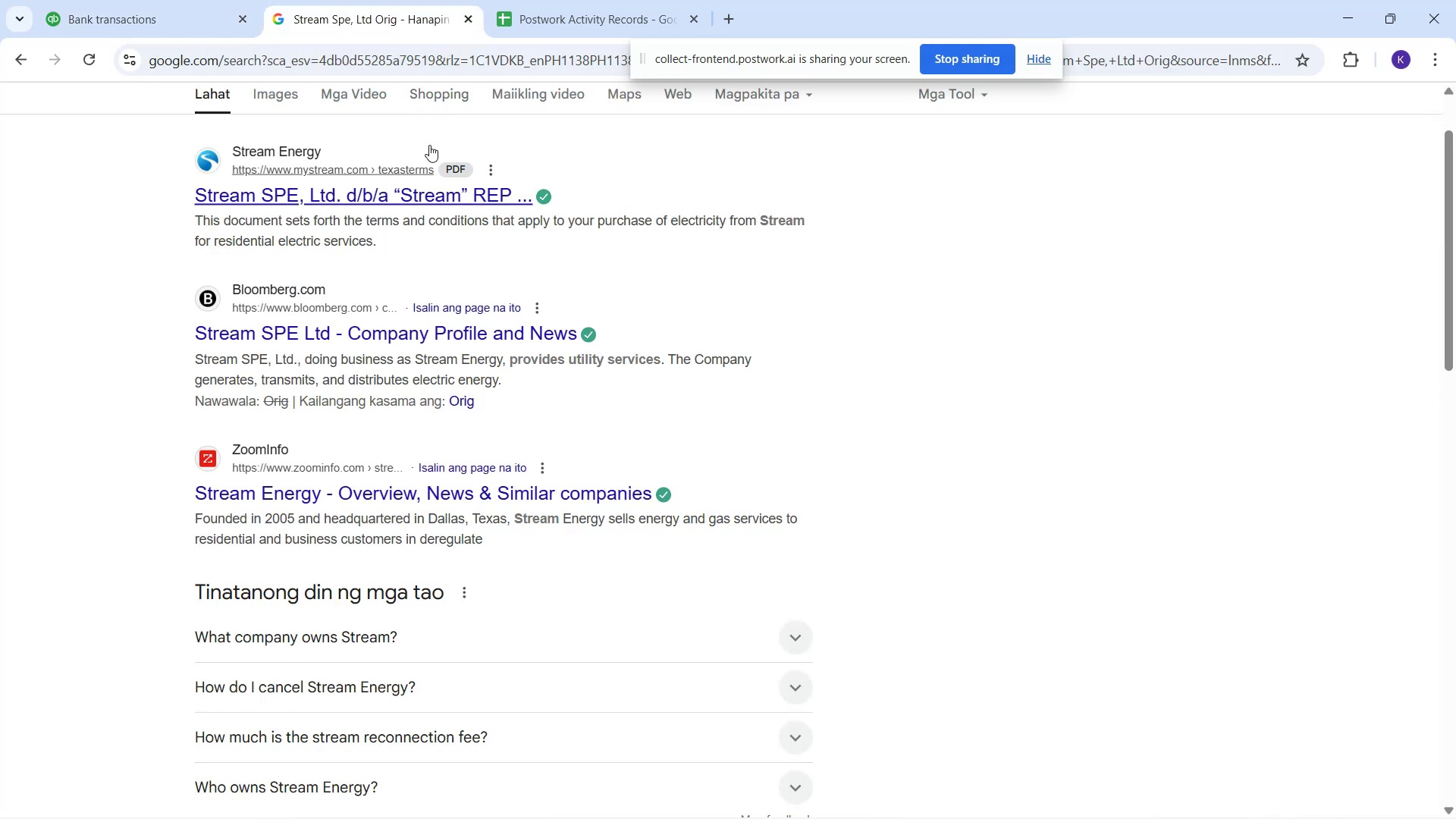 
scroll: coordinate [451, 273], scroll_direction: up, amount: 3.0
 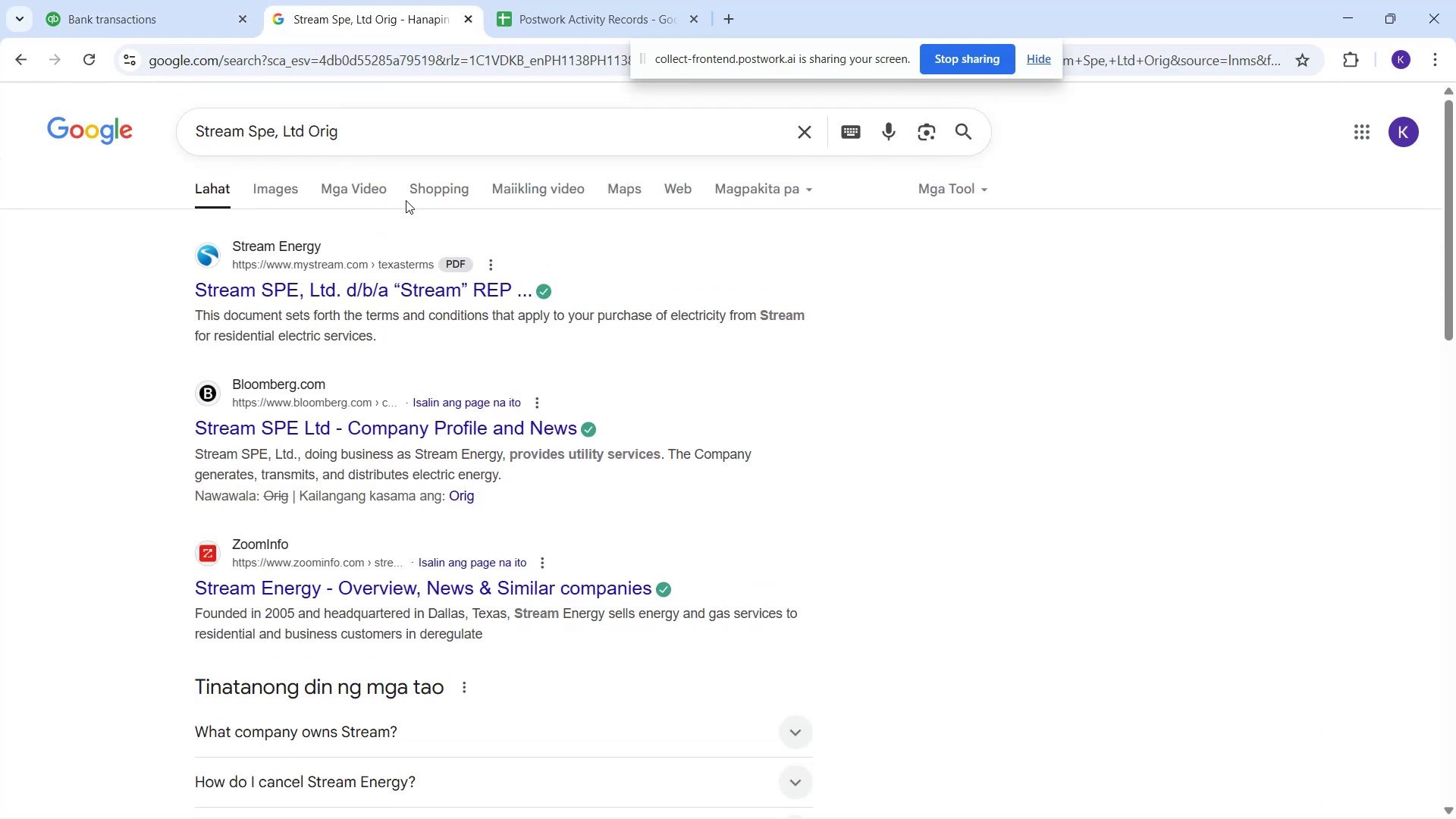 
left_click_drag(start_coordinate=[387, 121], to_coordinate=[89, 187])
 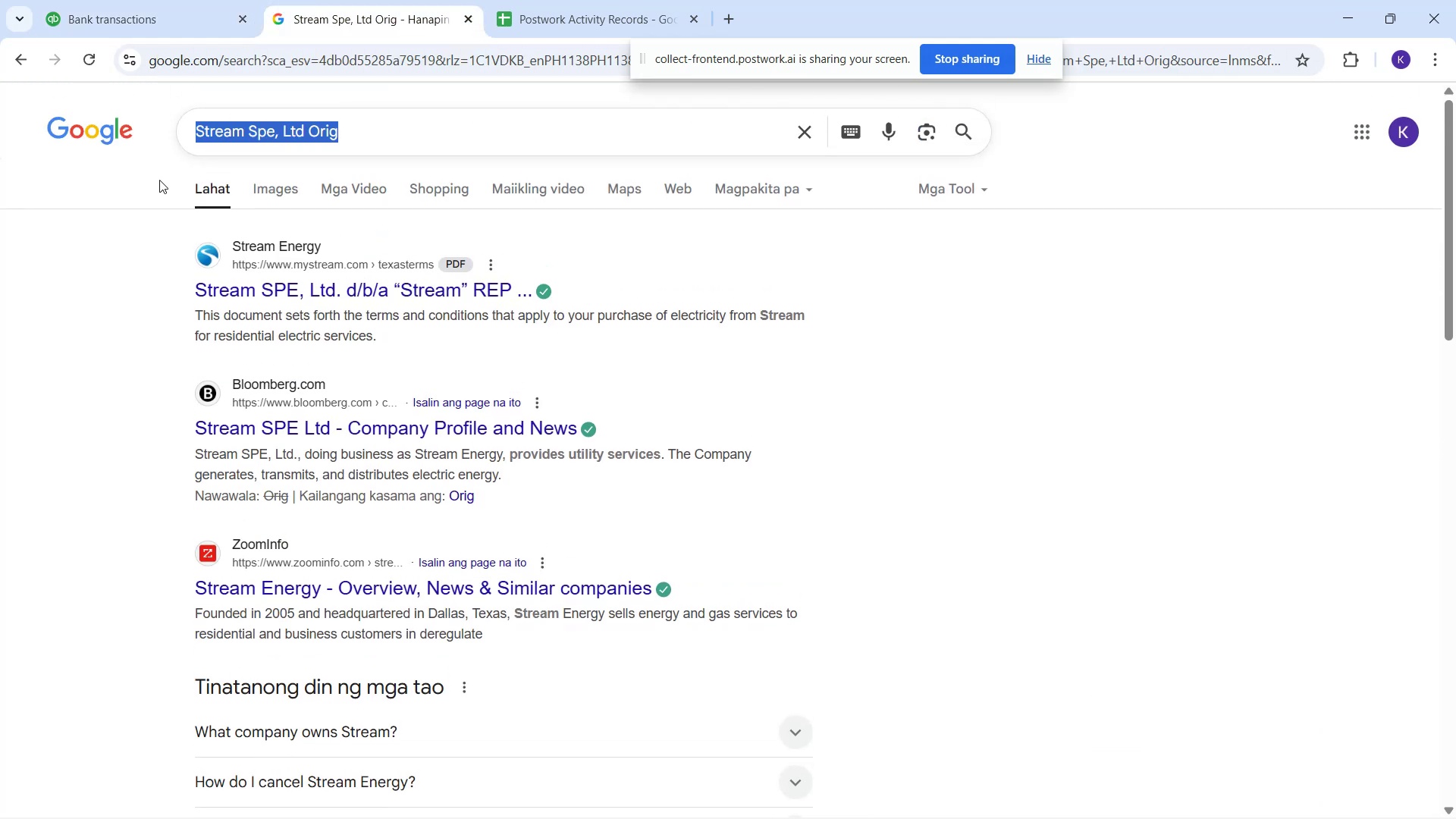 
key(Control+V)
 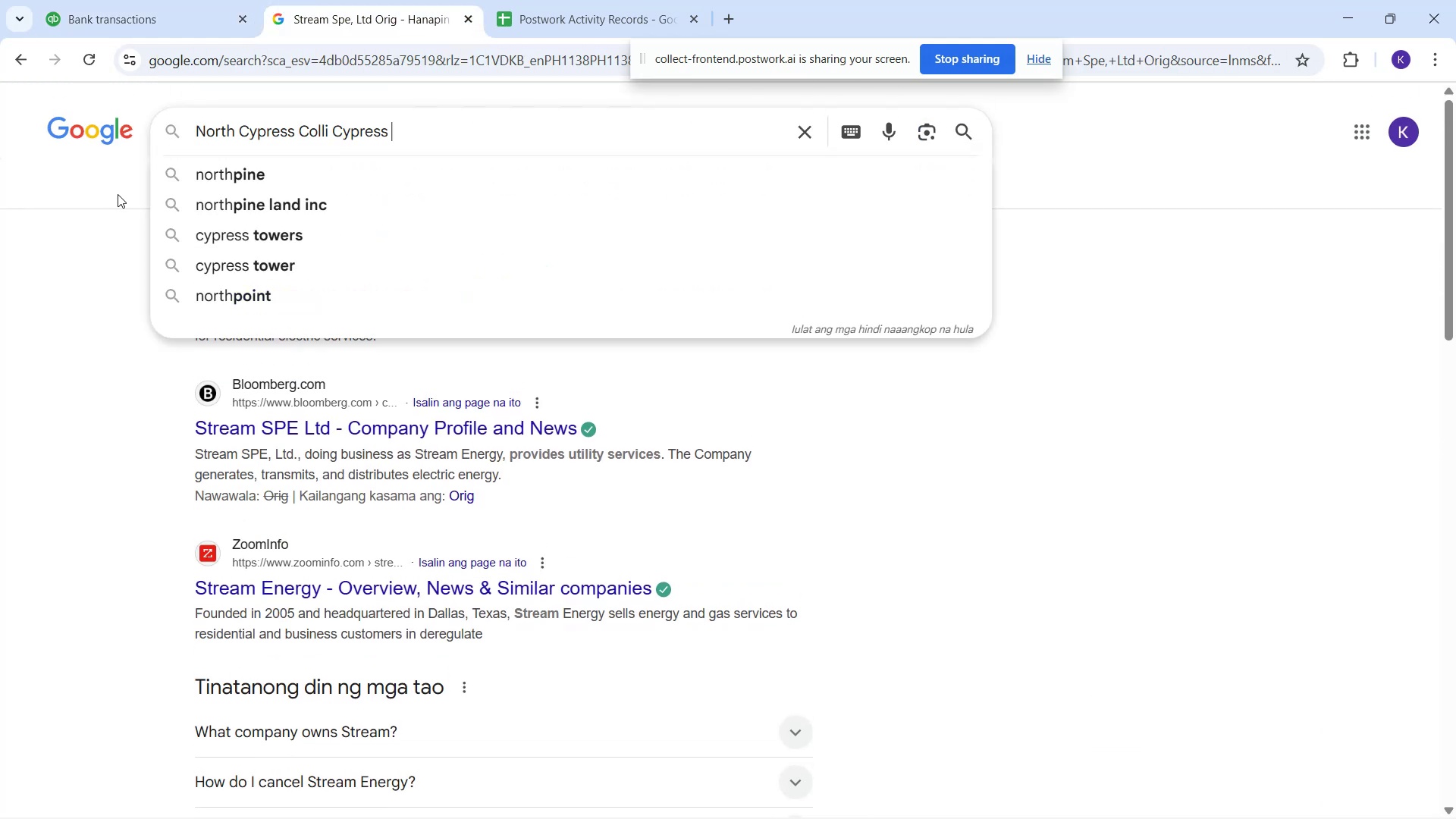 
key(Enter)
 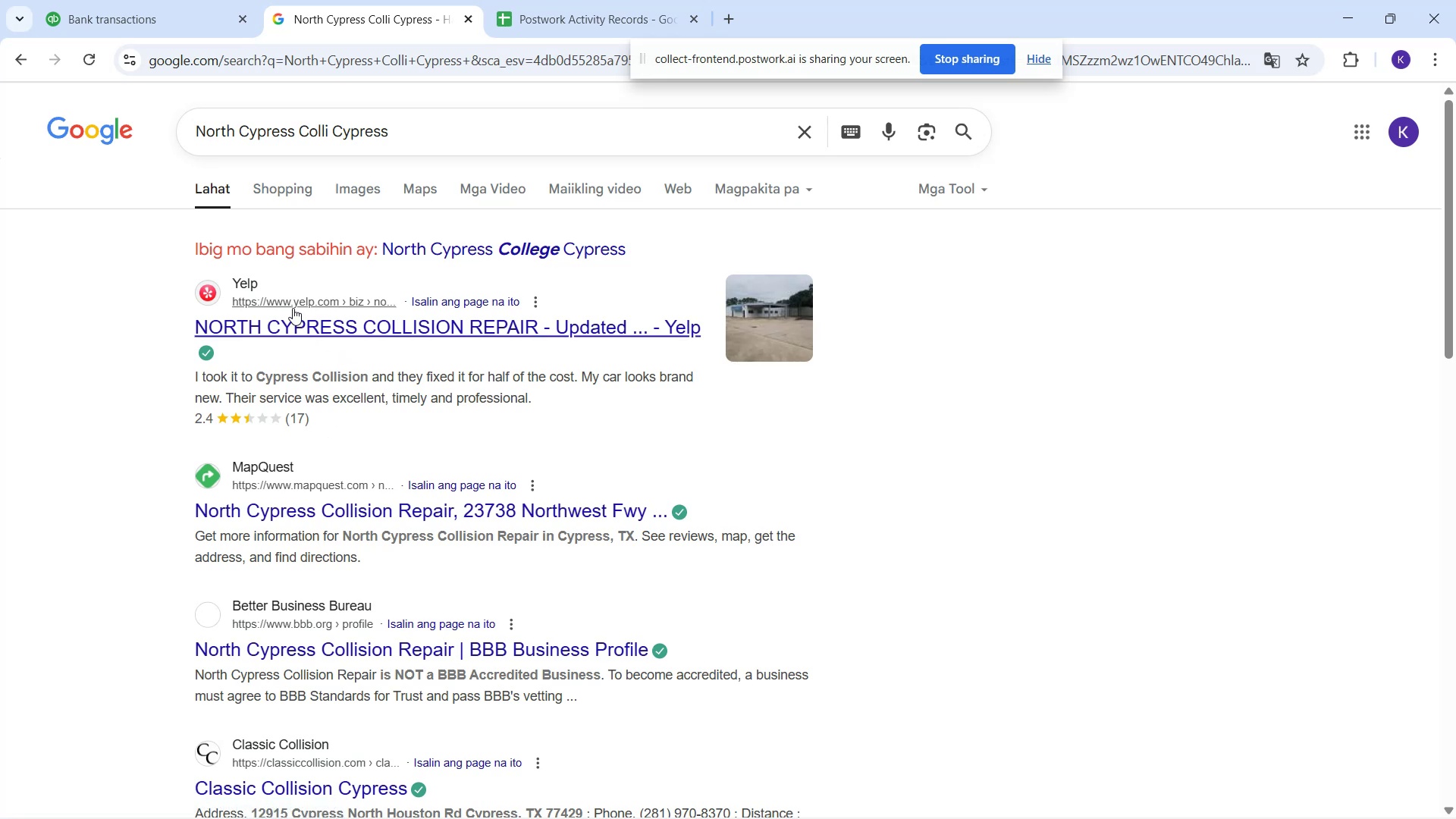 
wait(10.53)
 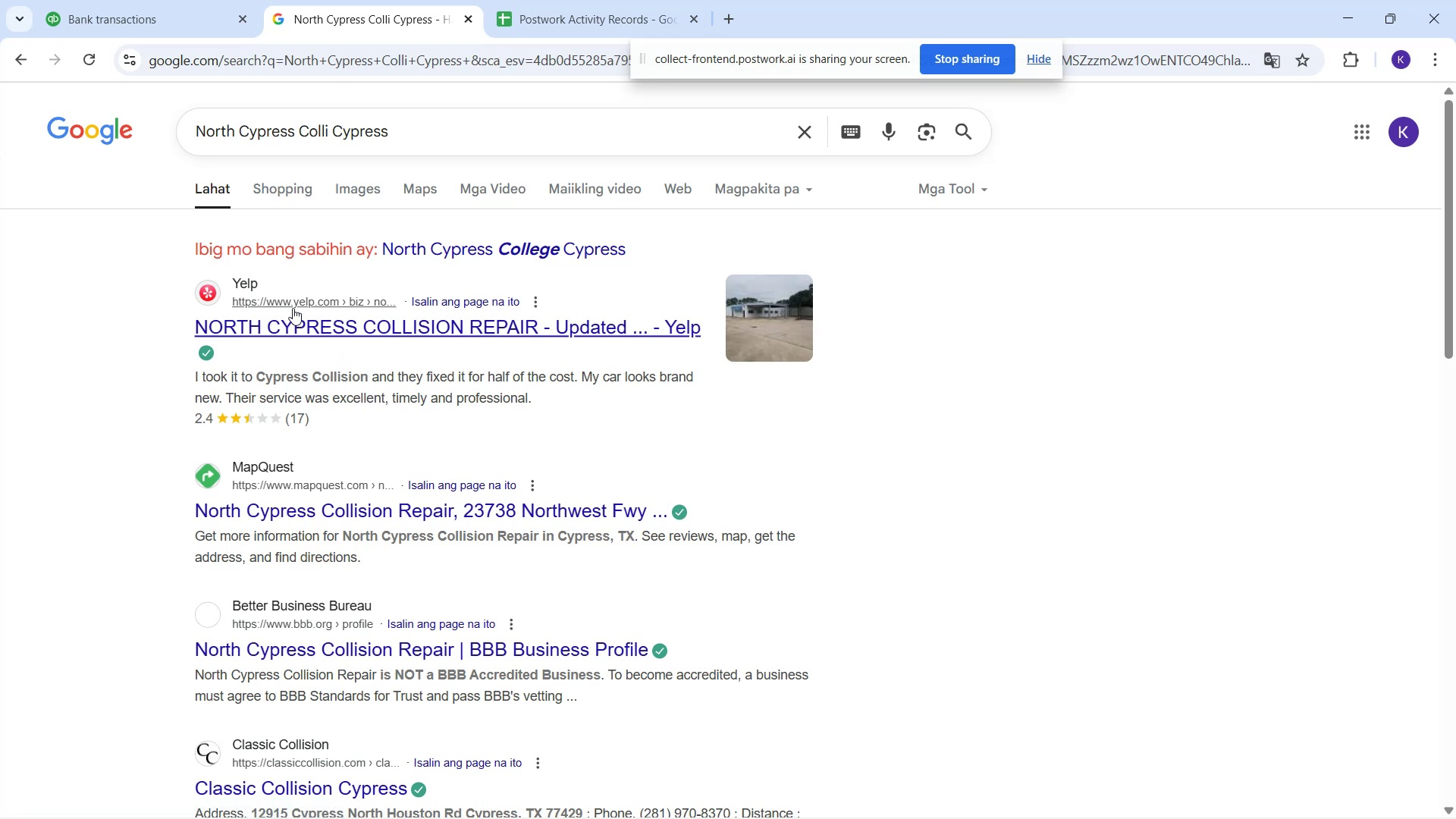 
left_click([342, 187])
 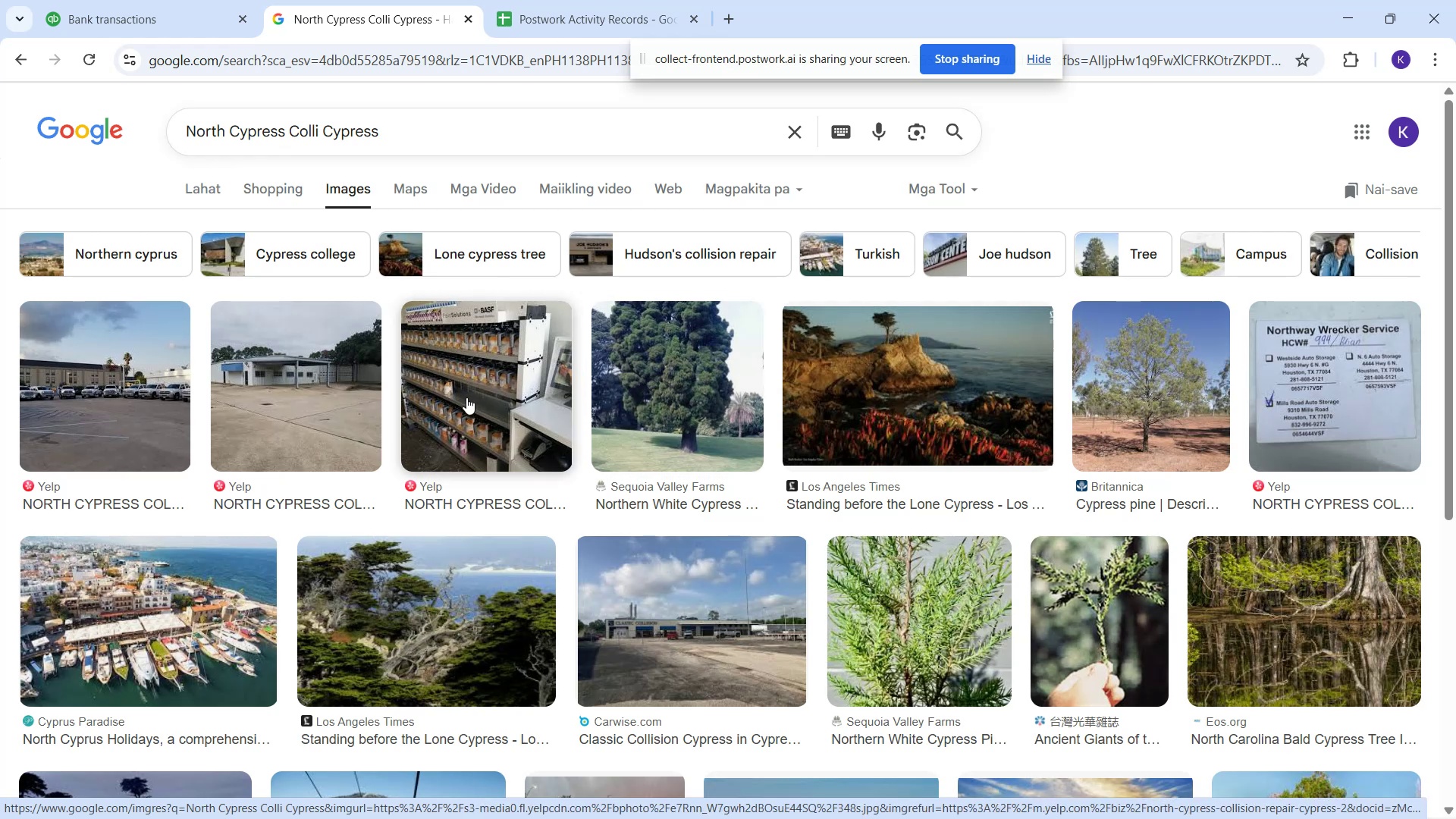 
wait(6.97)
 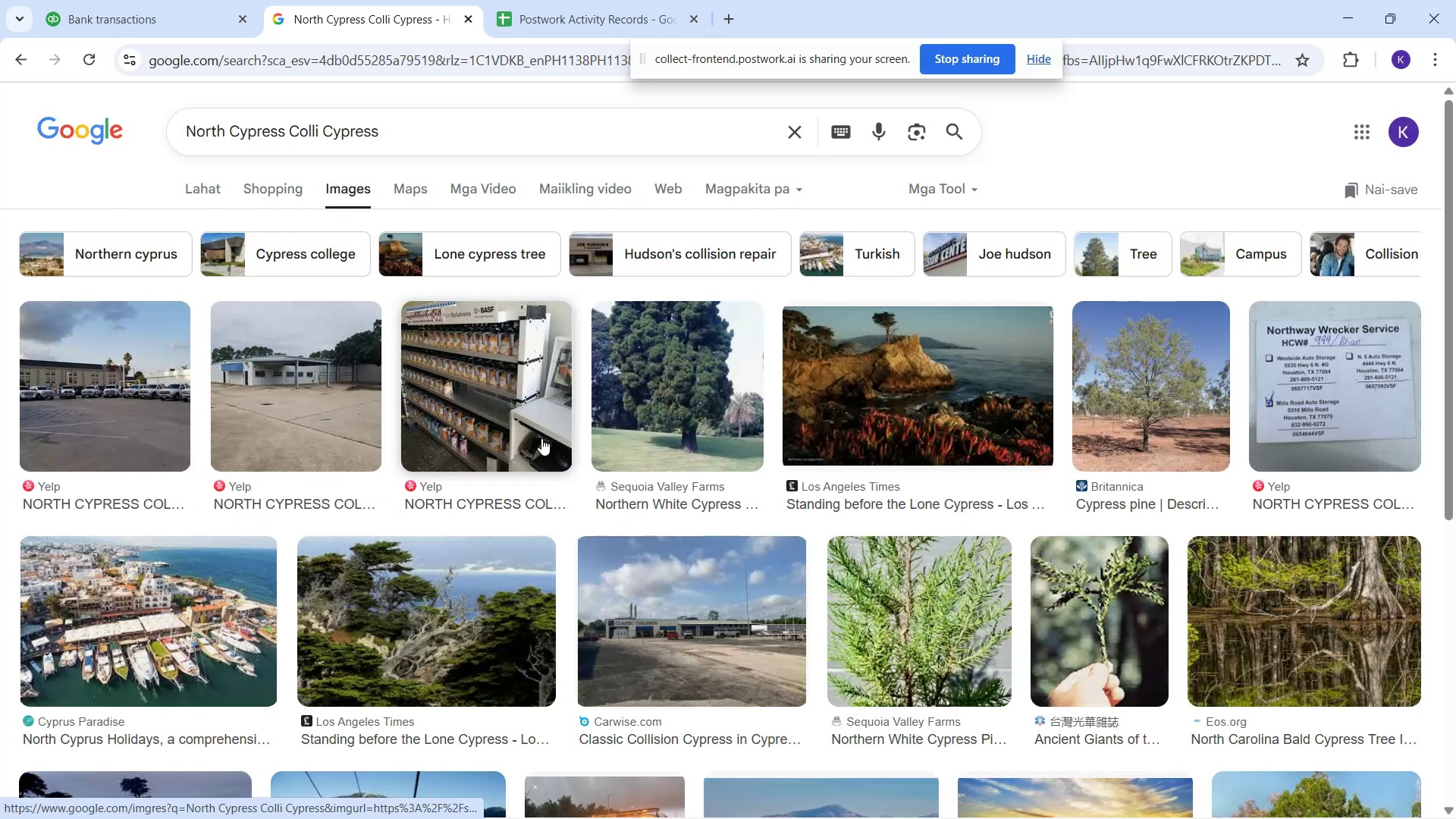 
left_click([191, 189])
 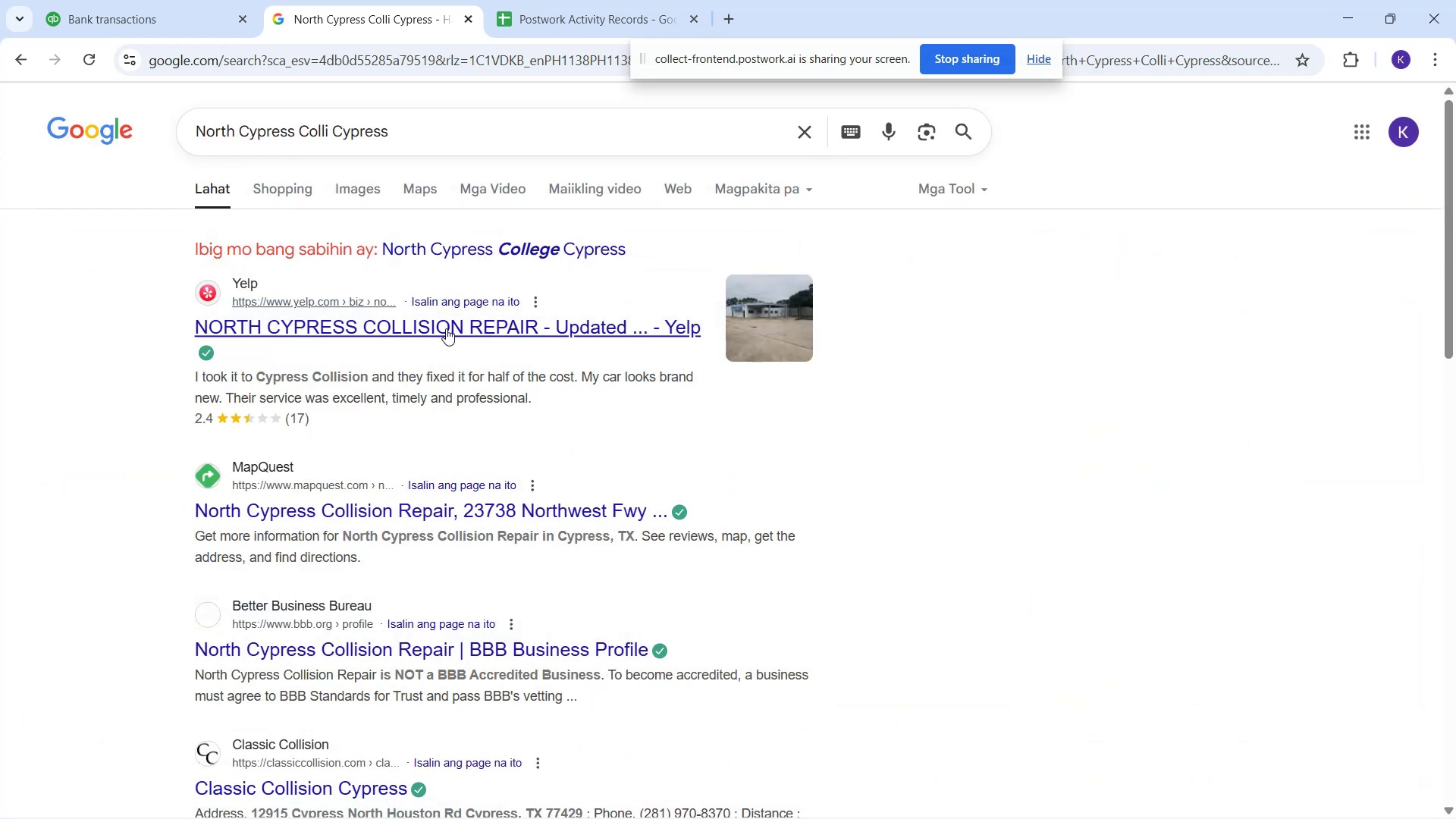 
wait(6.15)
 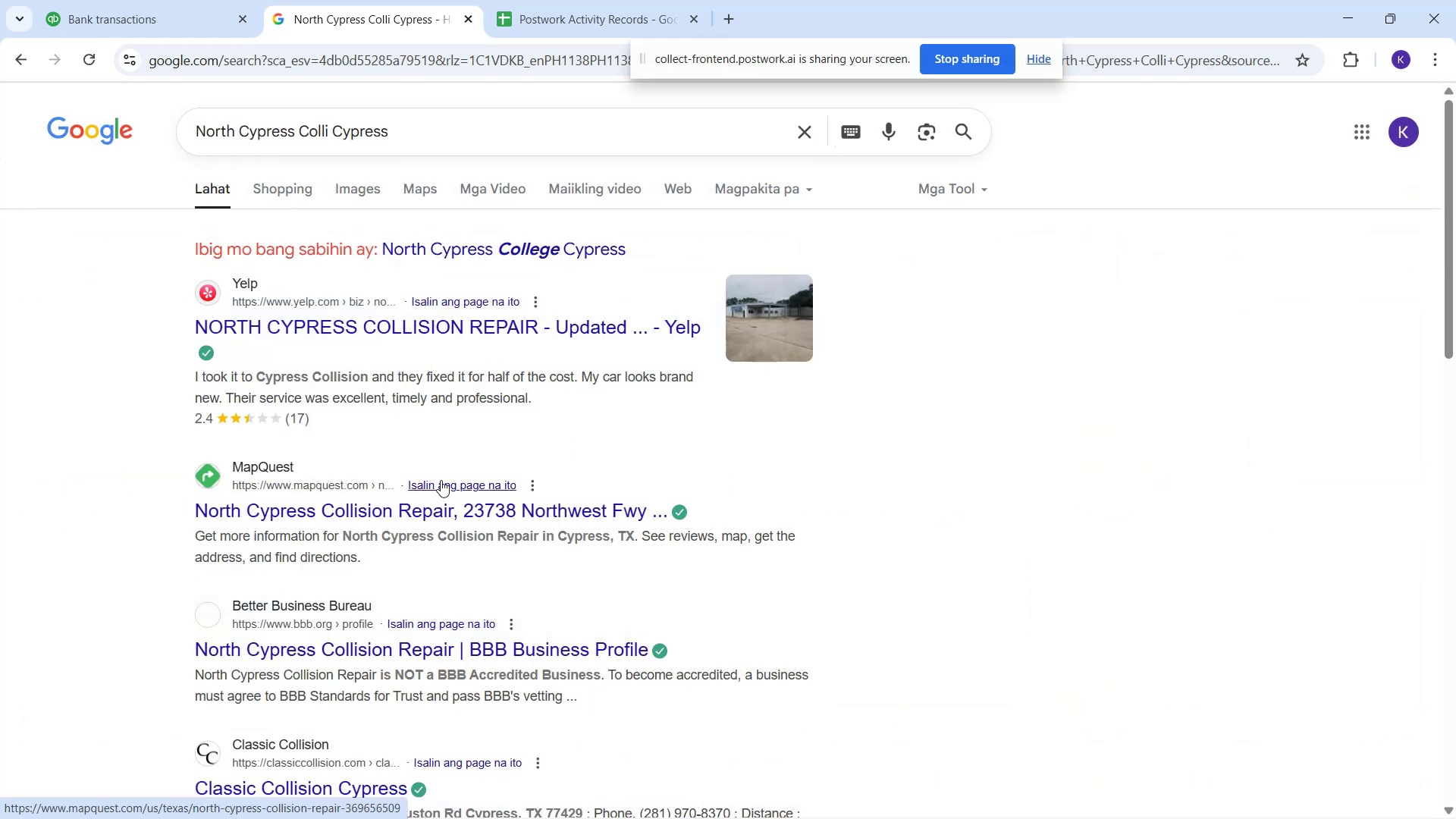 
left_click([139, 27])
 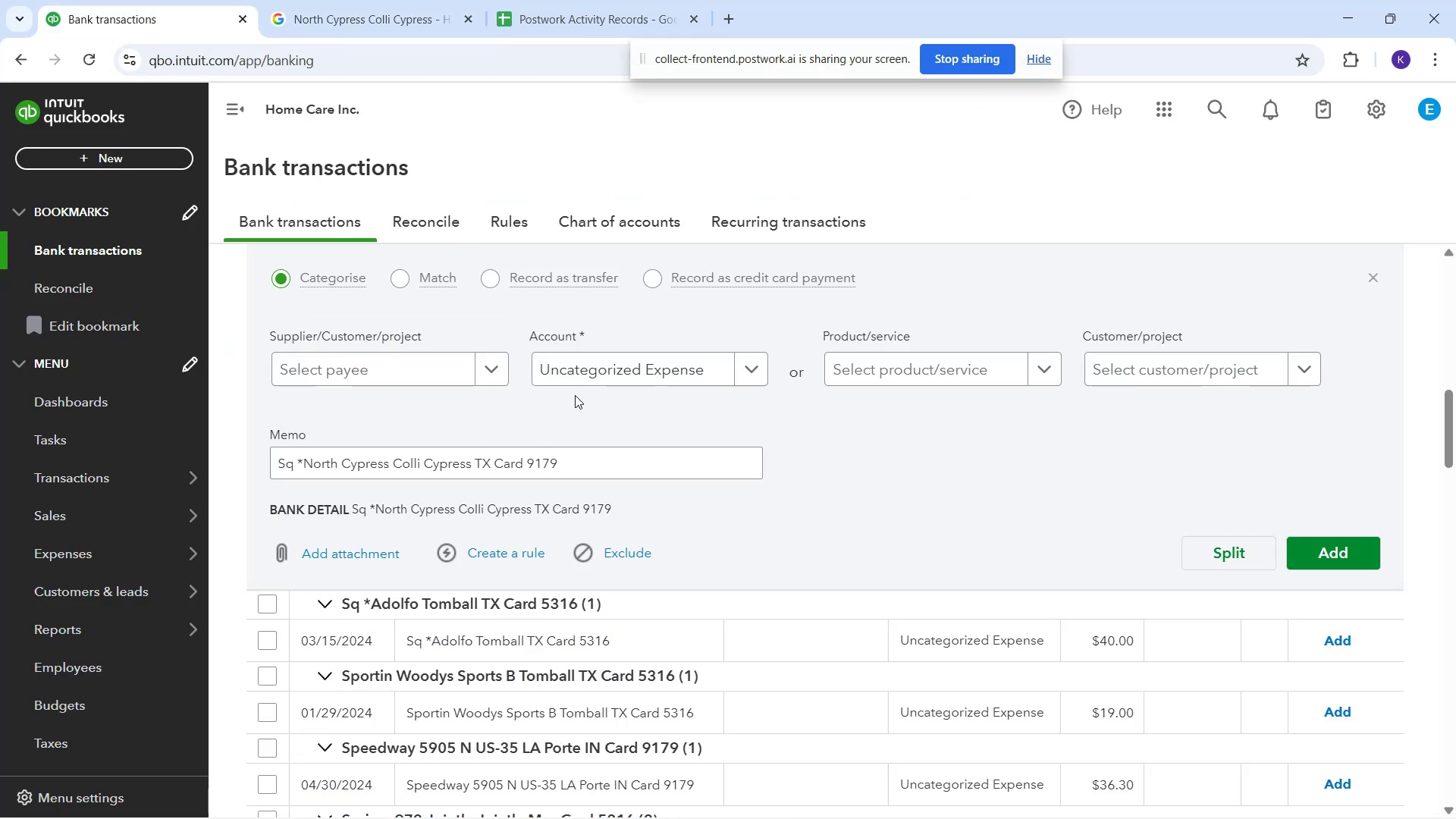 
left_click([563, 376])
 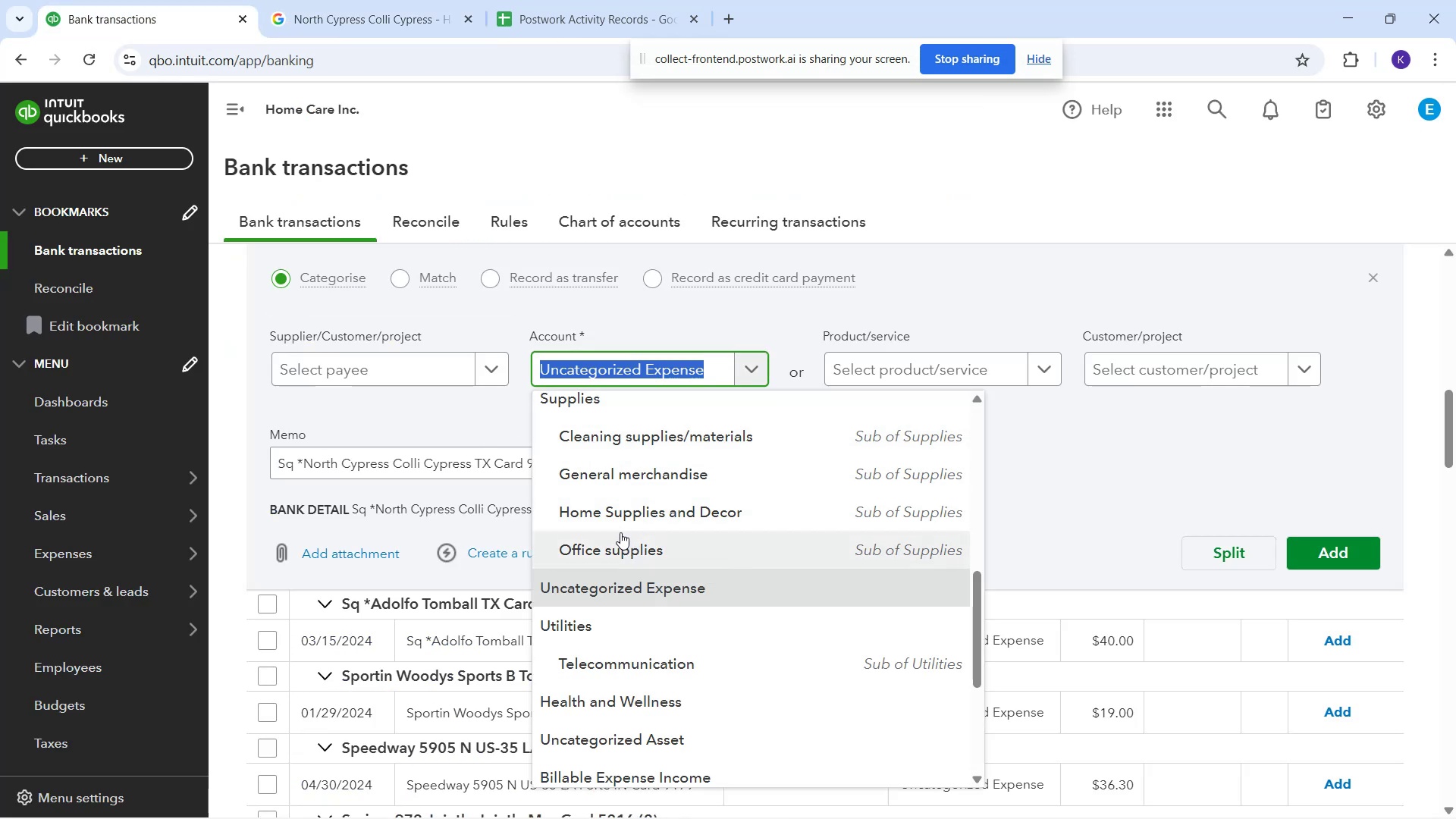 
scroll: coordinate [613, 668], scroll_direction: down, amount: 3.0
 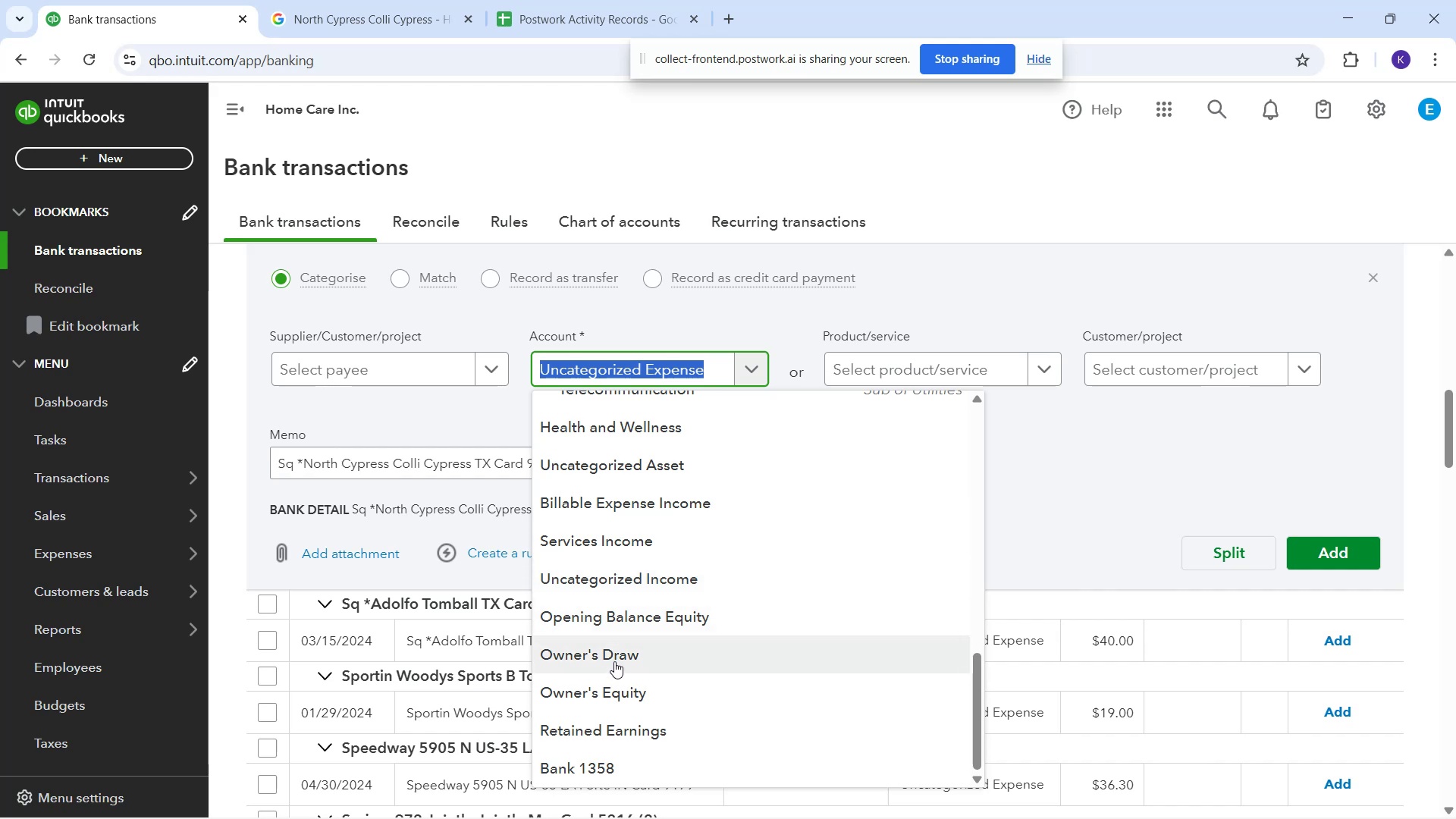 
scroll: coordinate [626, 483], scroll_direction: up, amount: 9.0
 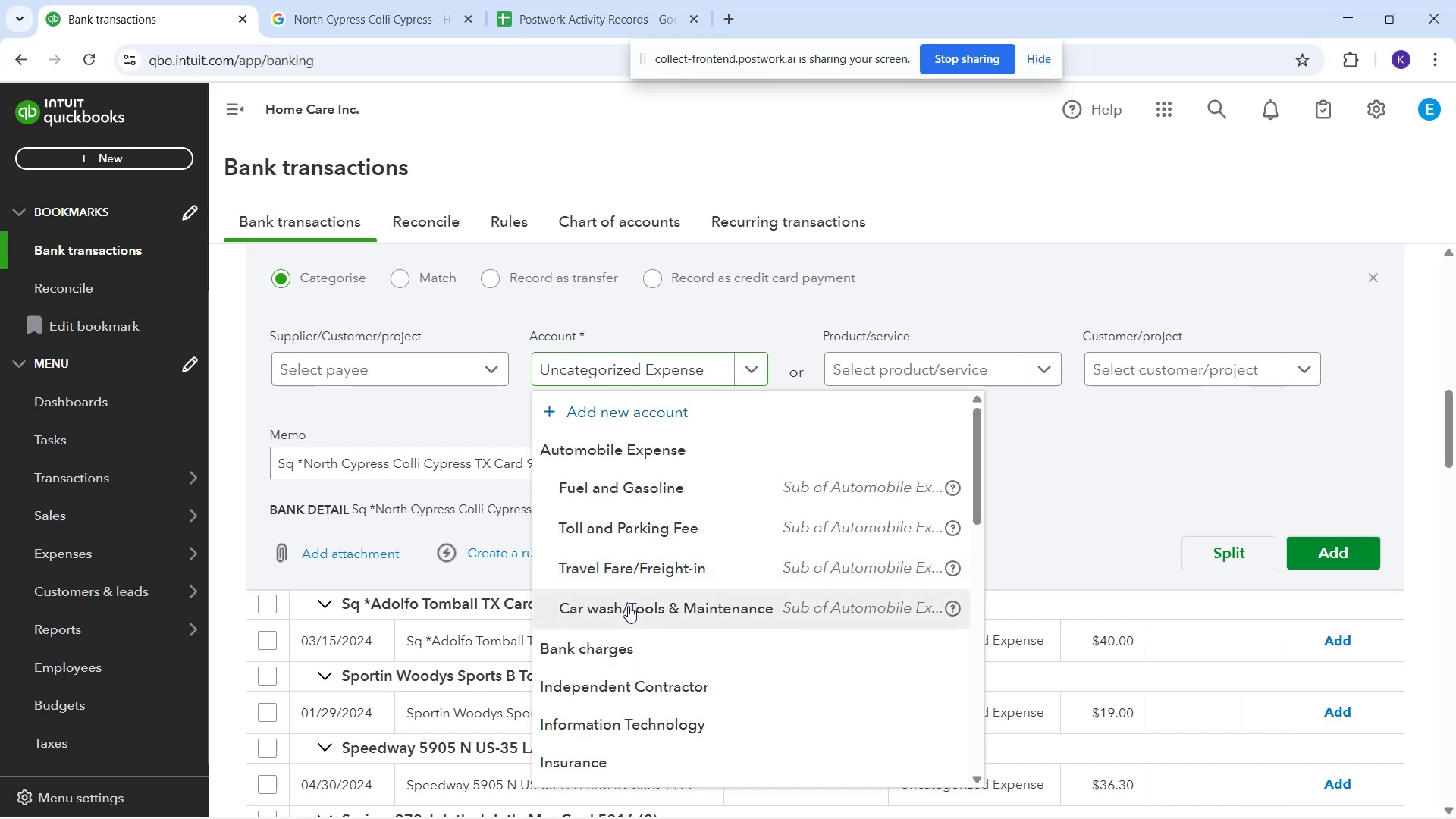 
wait(5.05)
 